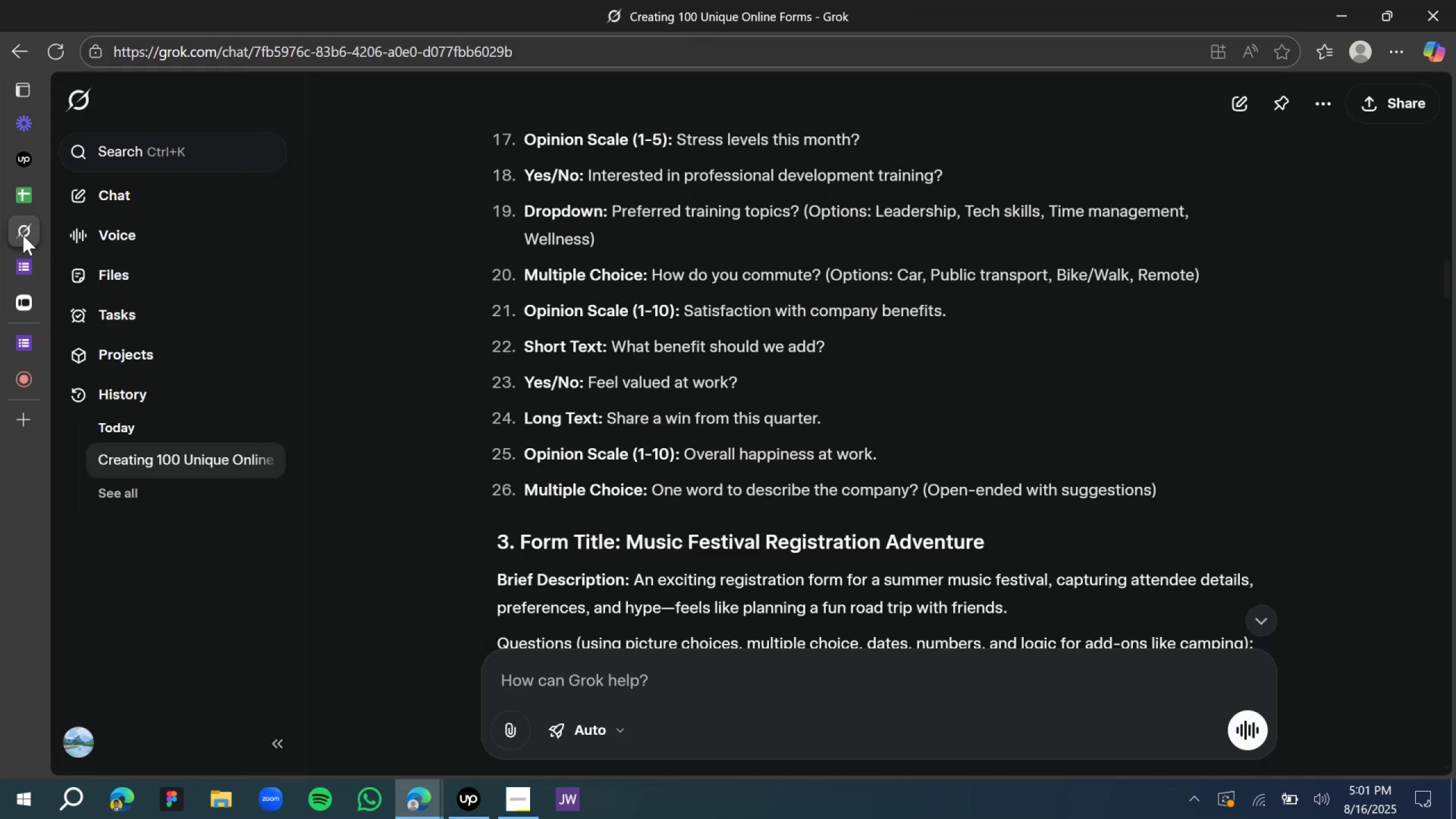 
mouse_move([43, 205])
 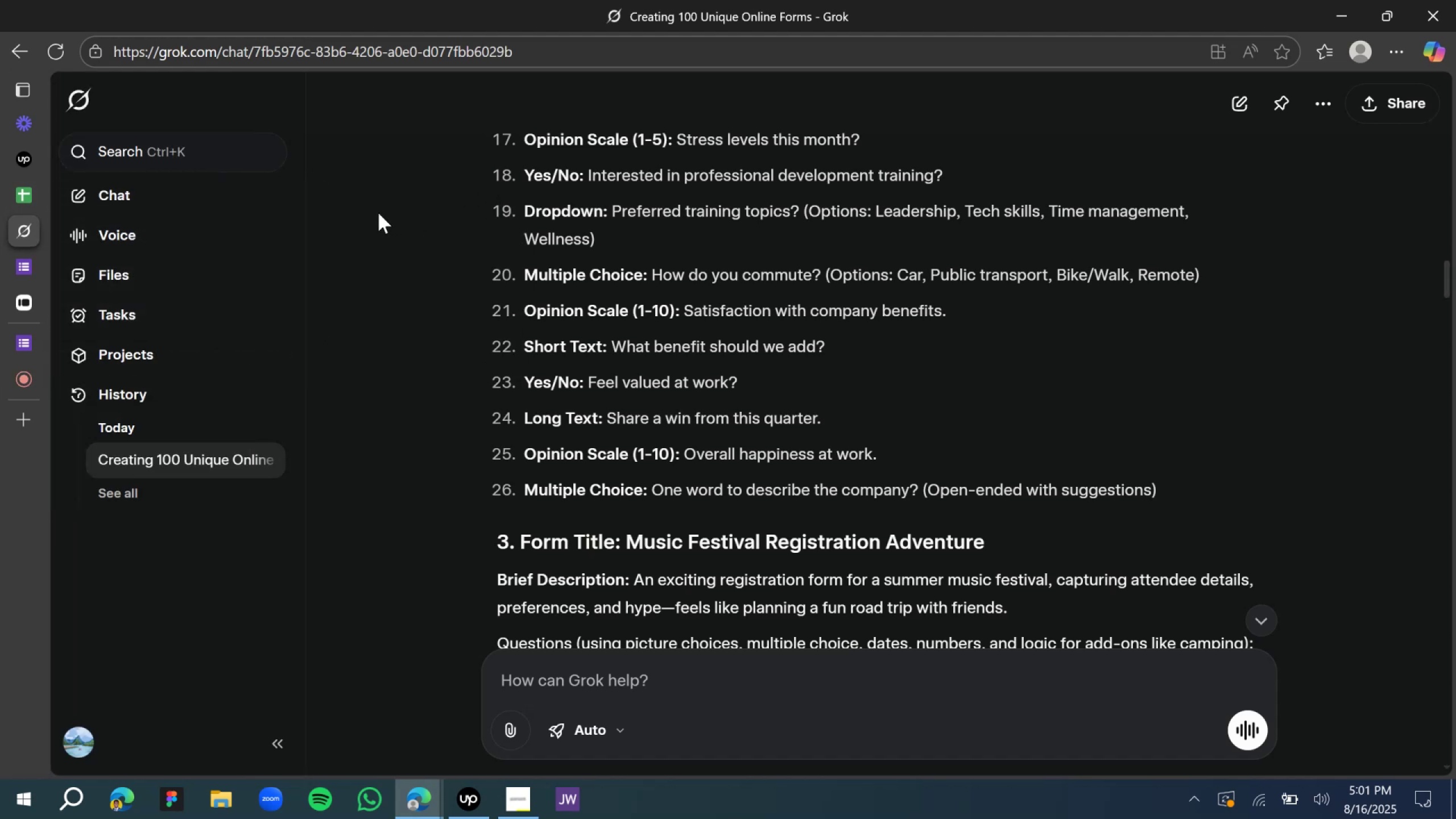 
left_click([378, 213])
 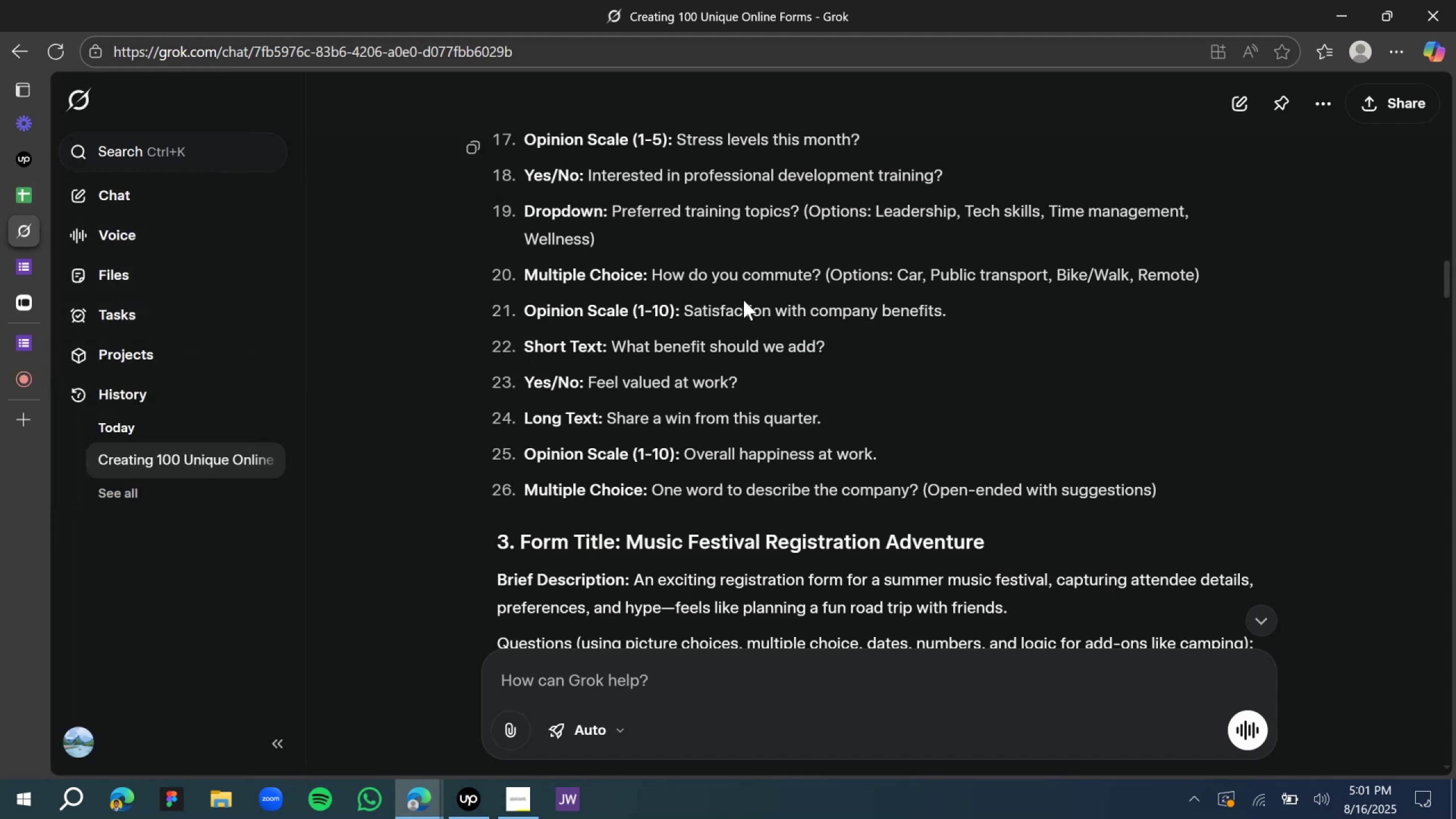 
scroll: coordinate [735, 328], scroll_direction: down, amount: 1.0
 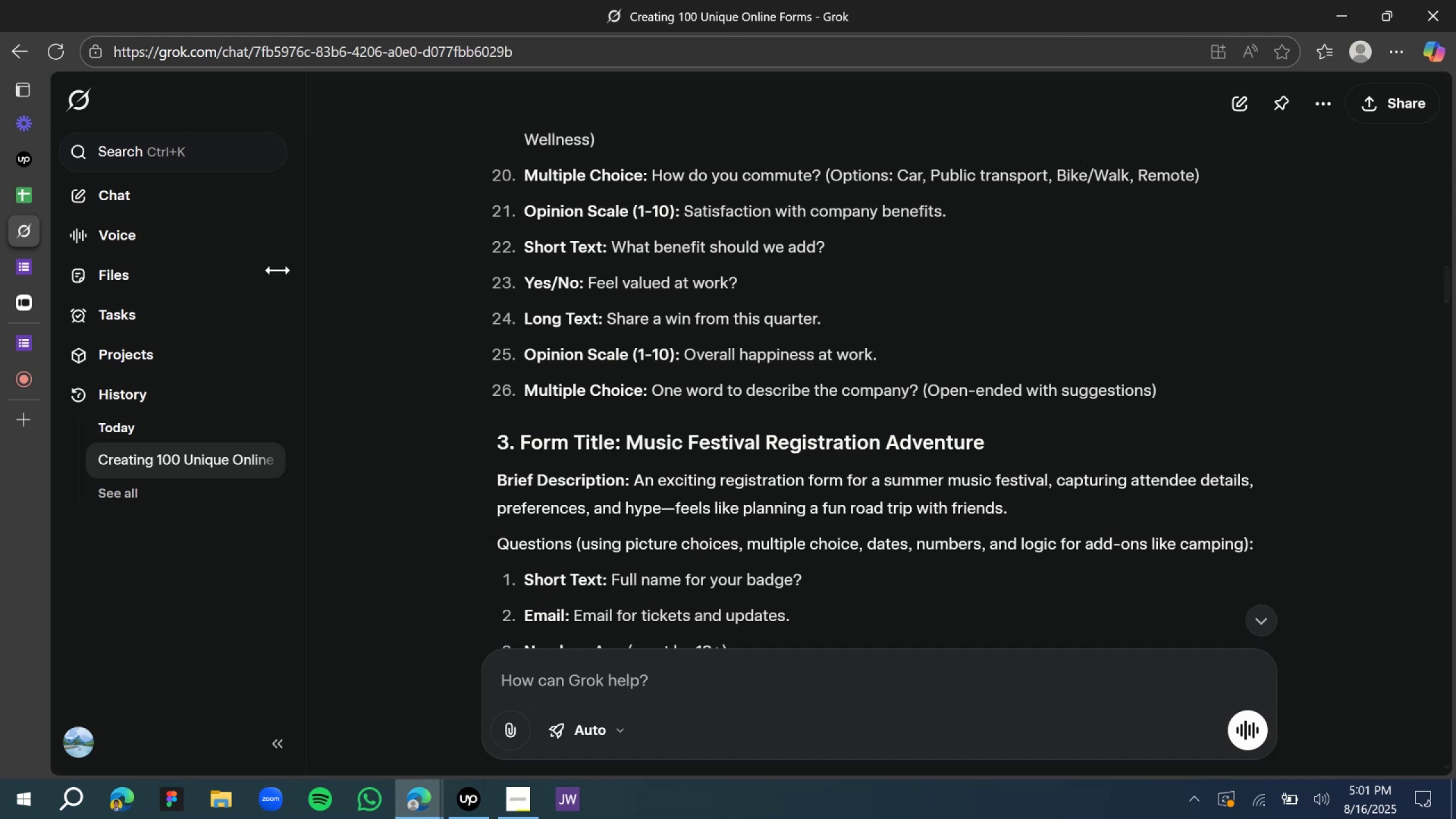 
wait(5.06)
 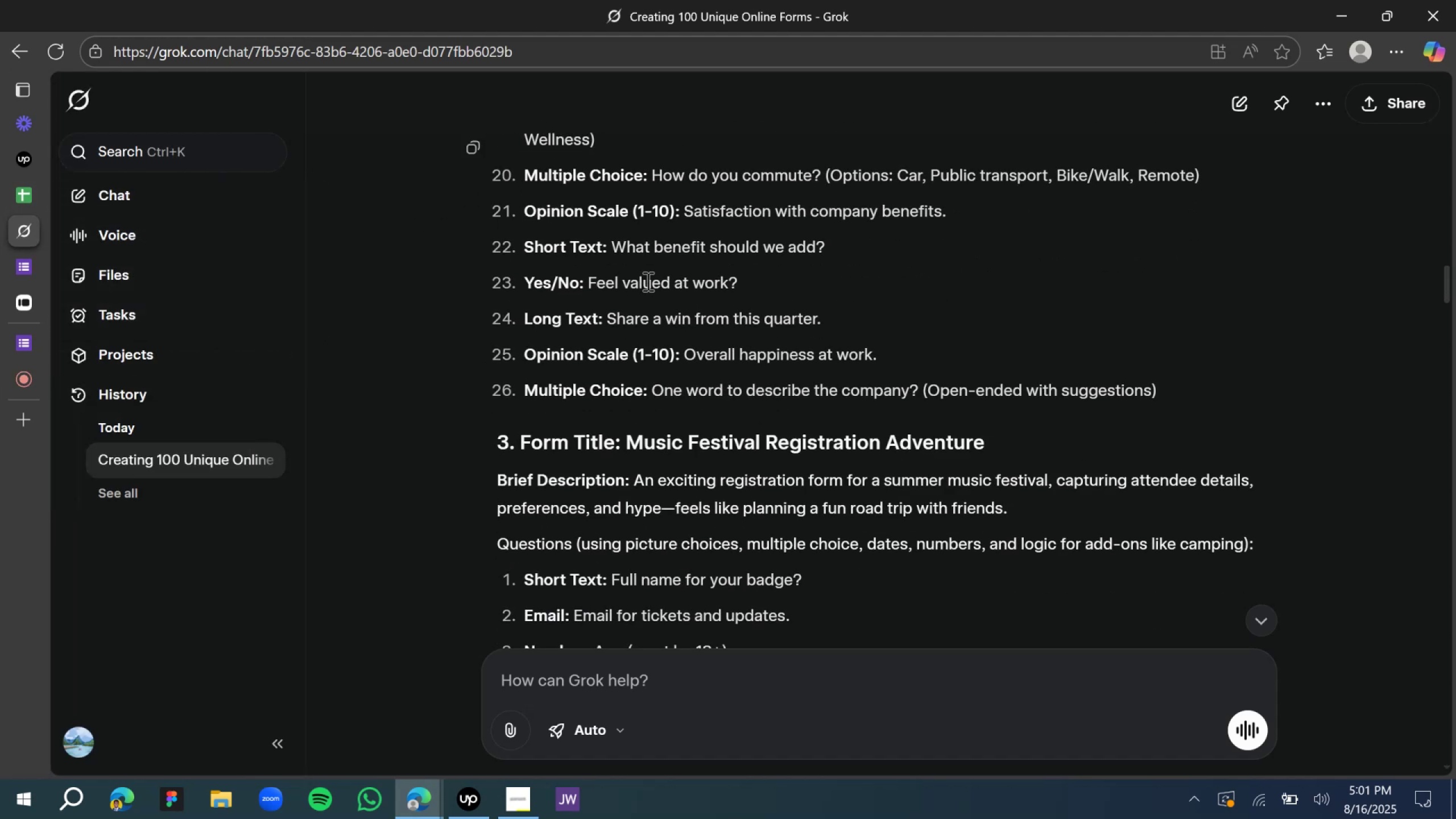 
left_click([34, 268])
 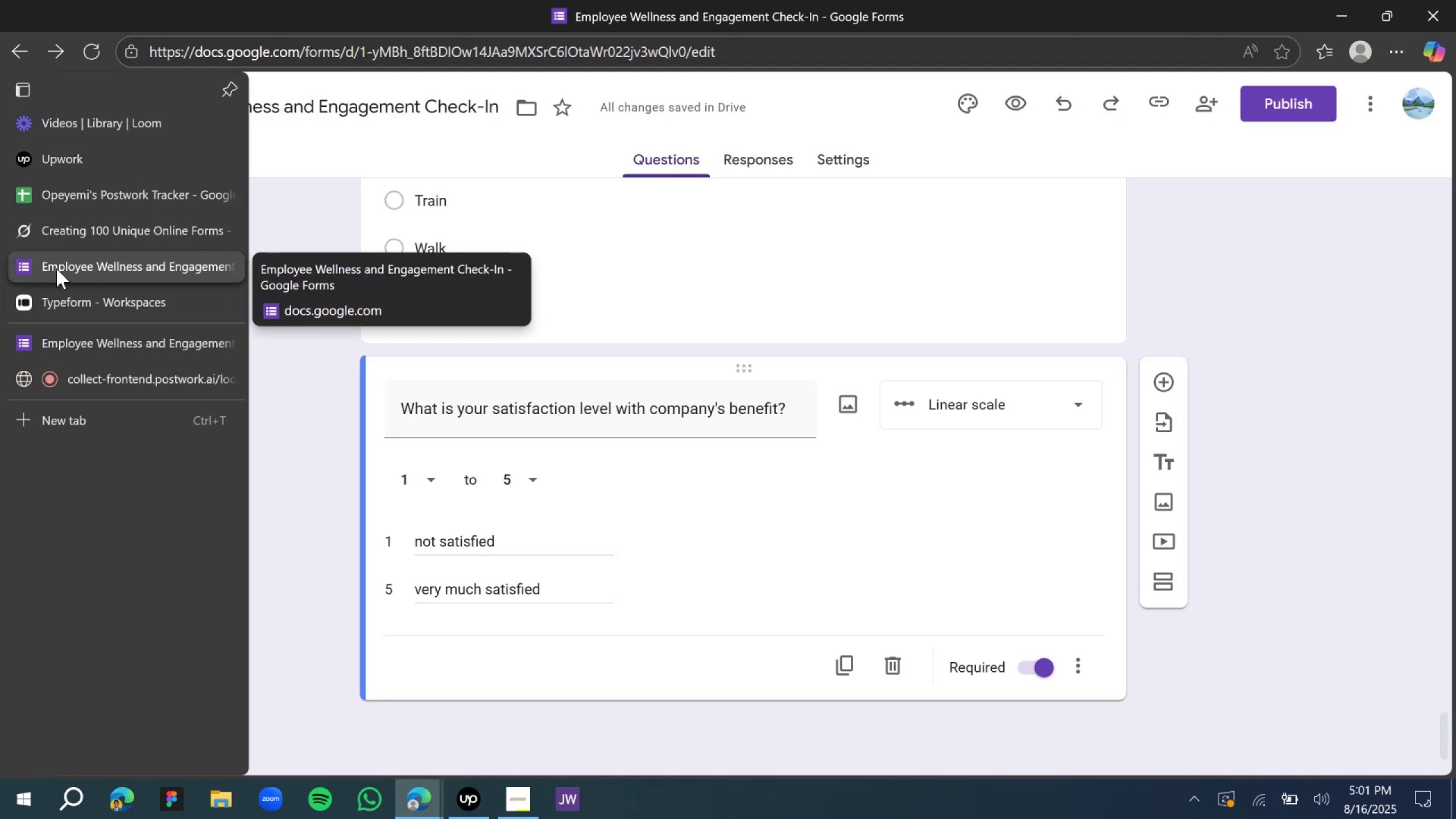 
wait(5.78)
 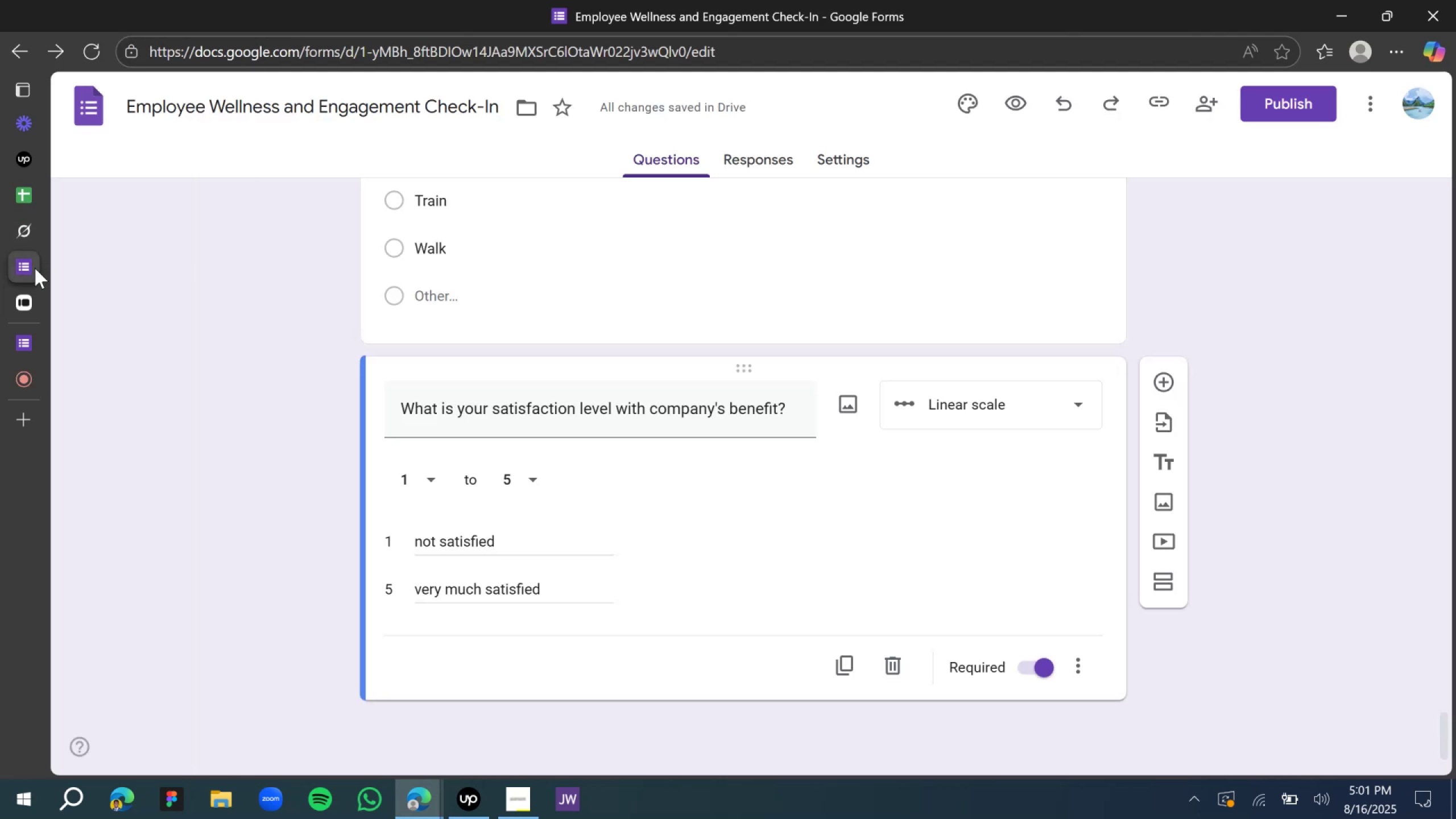 
scroll: coordinate [562, 573], scroll_direction: down, amount: 2.0
 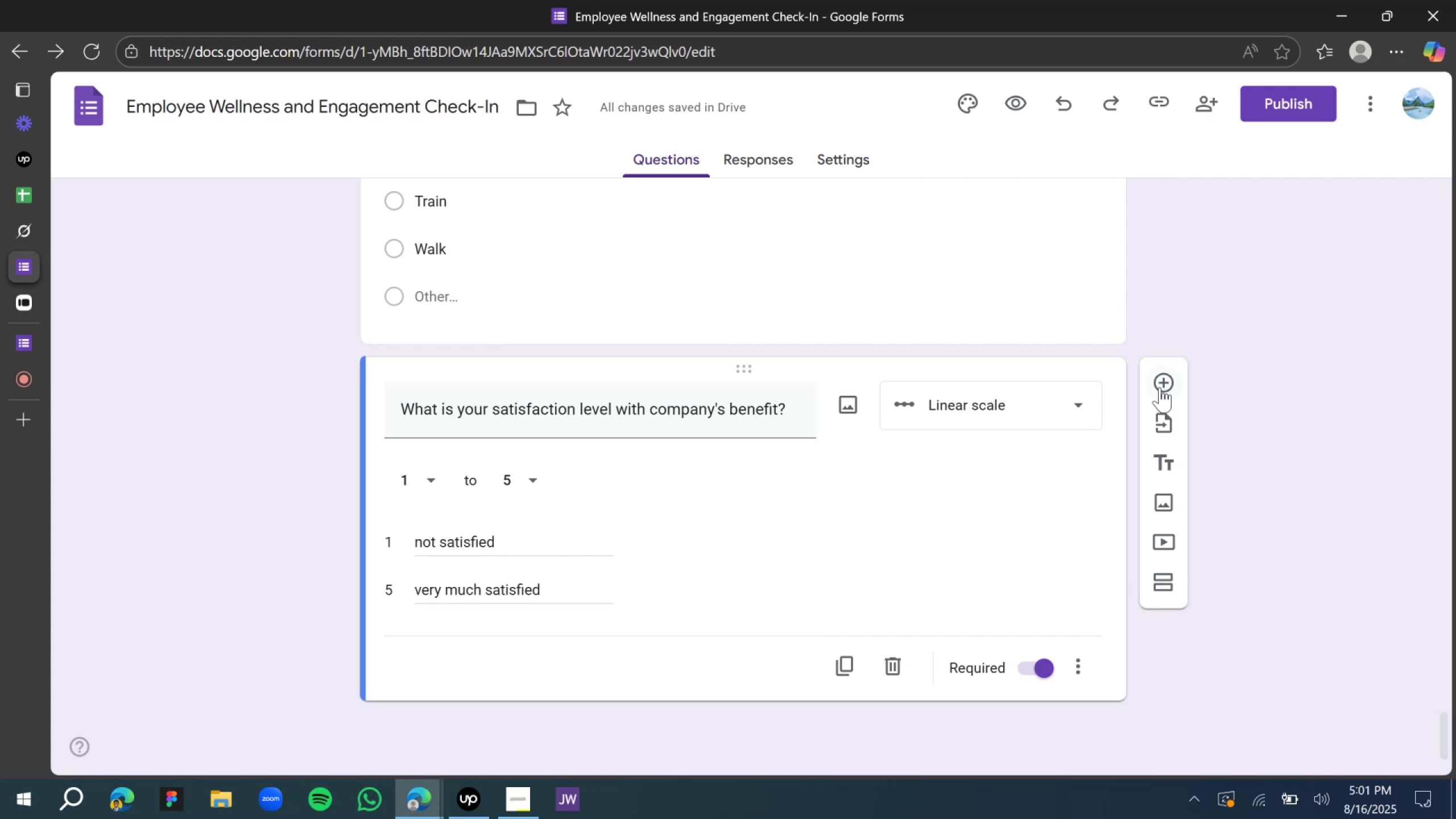 
left_click([1160, 387])
 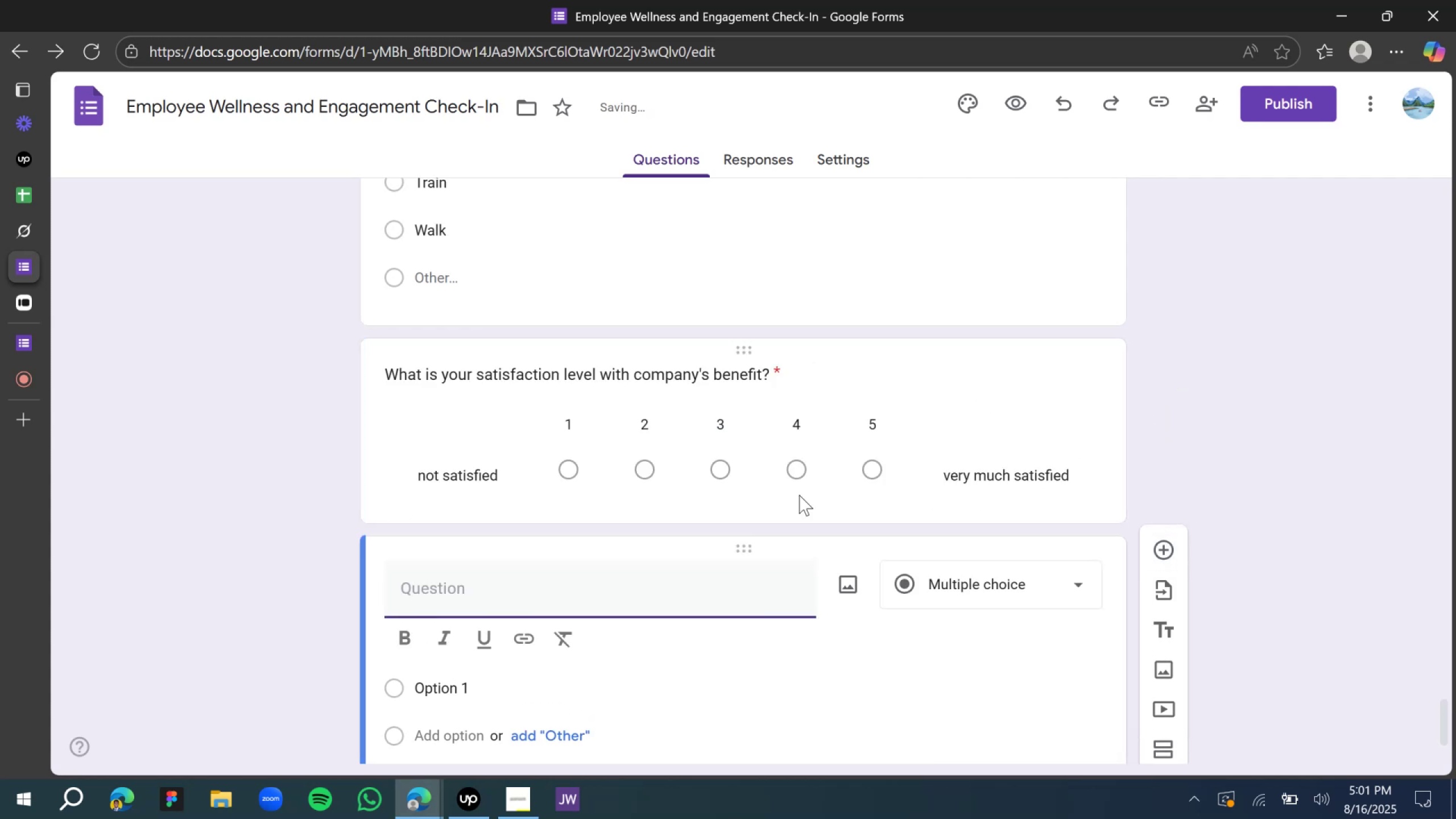 
scroll: coordinate [730, 541], scroll_direction: down, amount: 3.0
 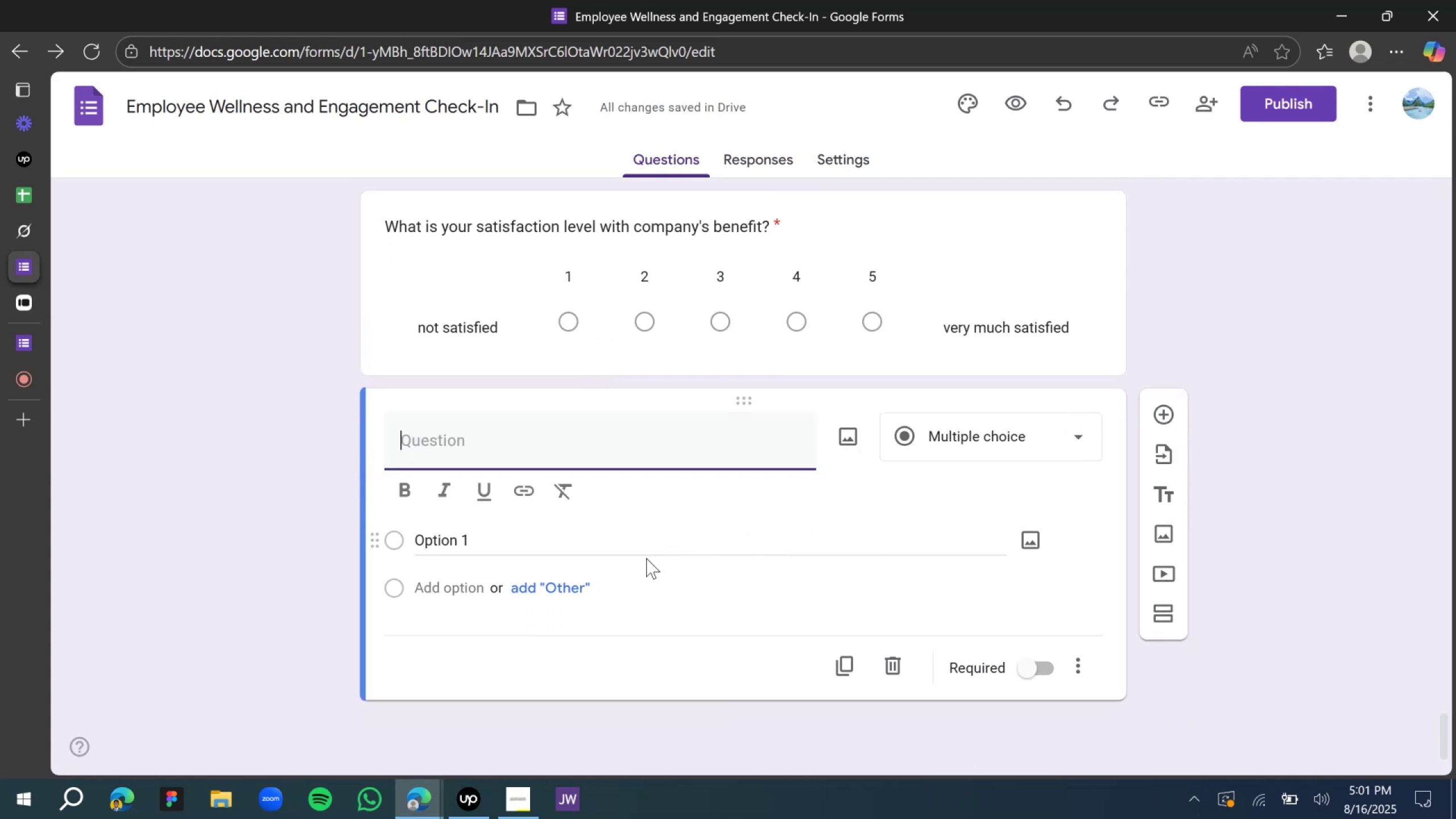 
type(What benefi)
key(Backspace)
key(Backspace)
type(nefit will you like to add?)
 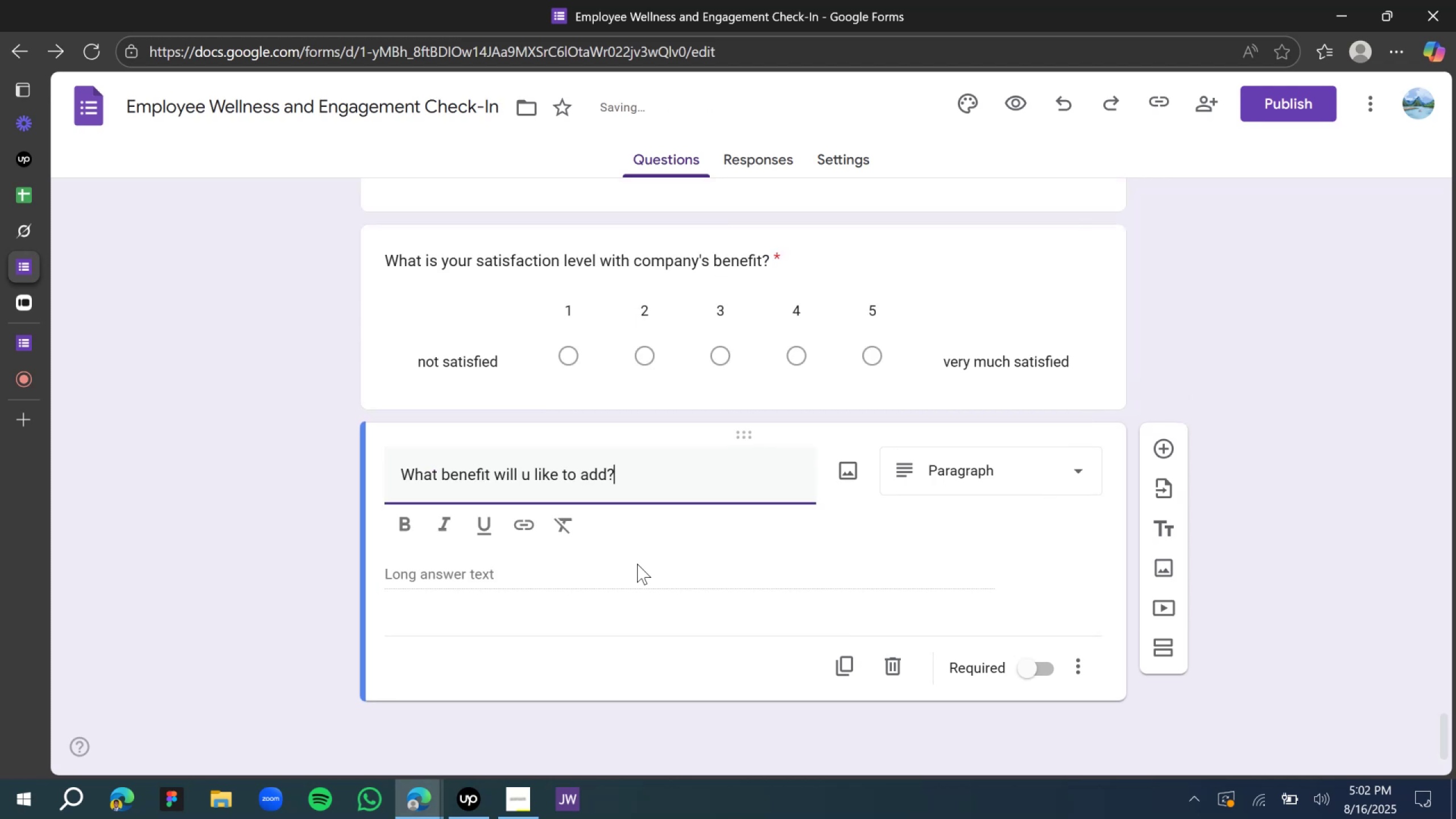 
wait(6.5)
 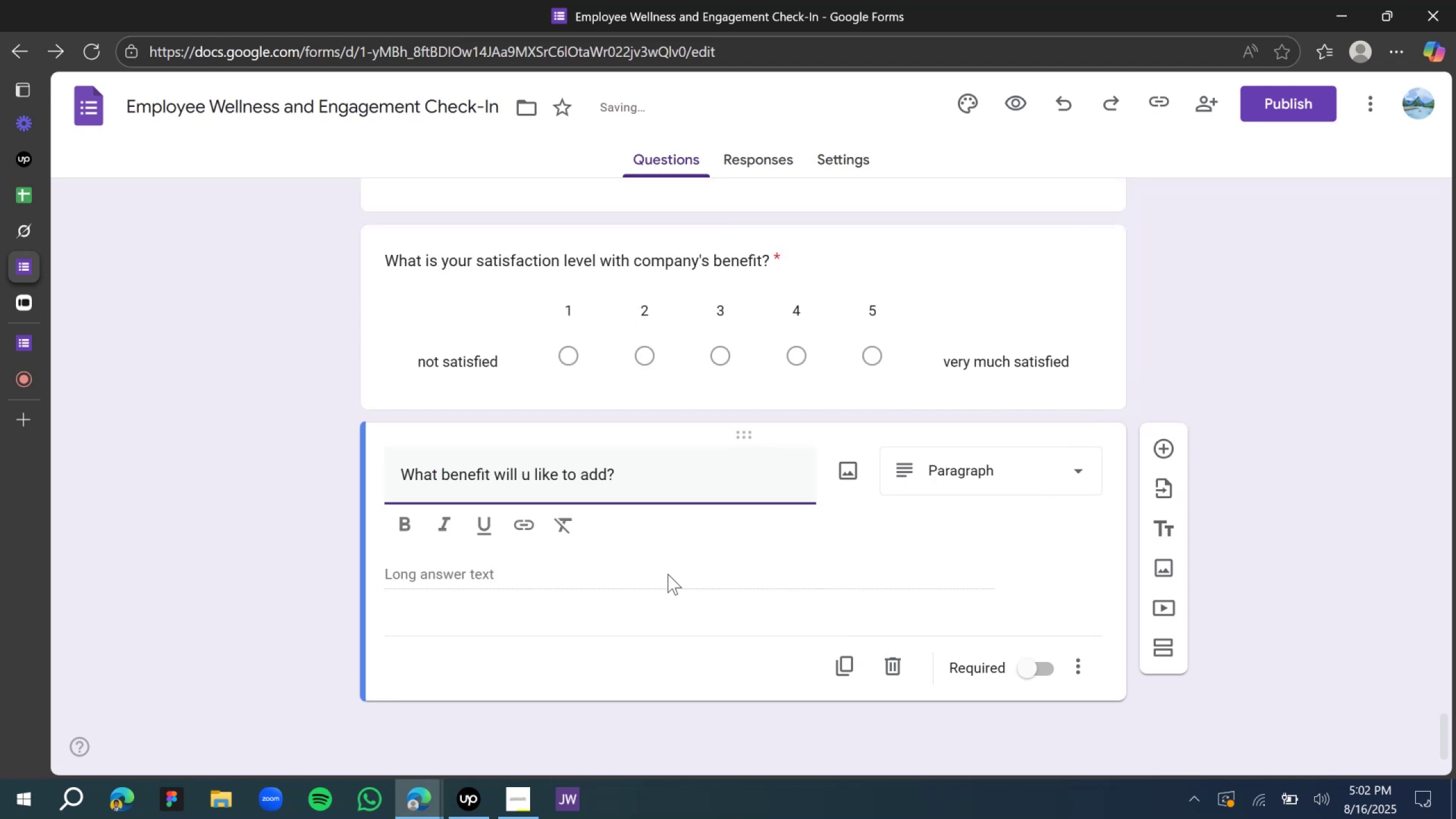 
left_click([494, 572])
 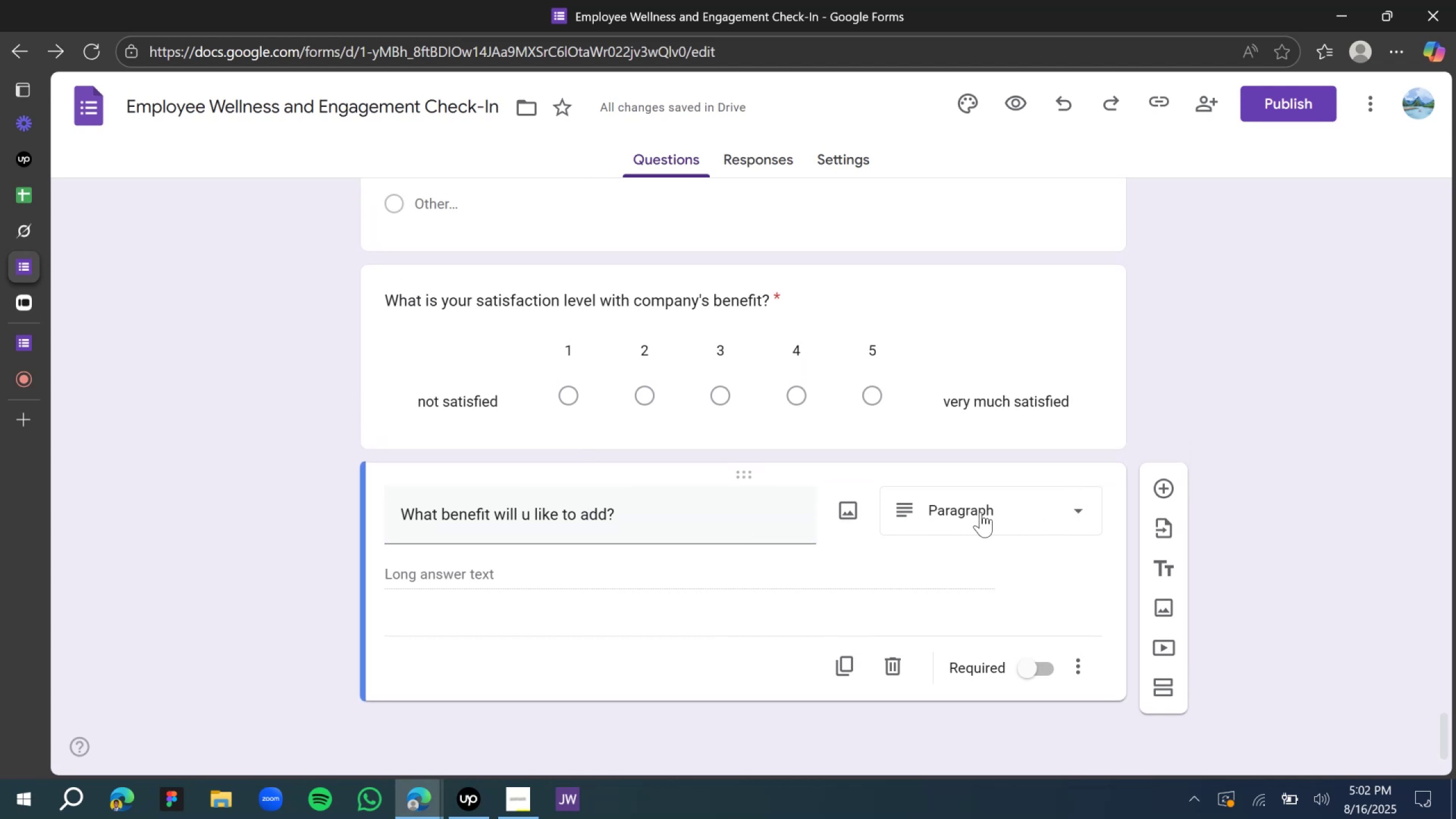 
left_click([981, 512])
 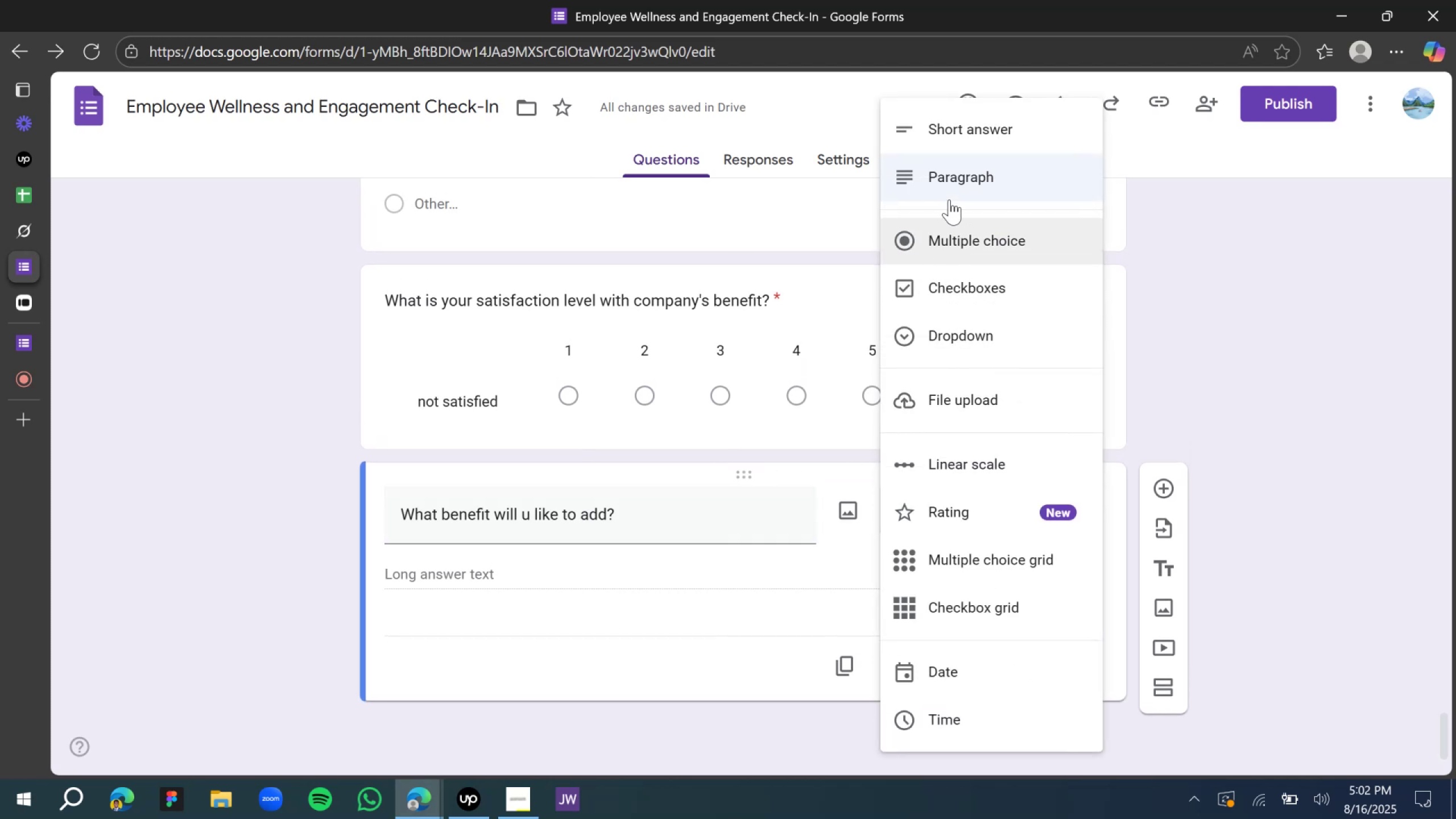 
left_click([957, 137])
 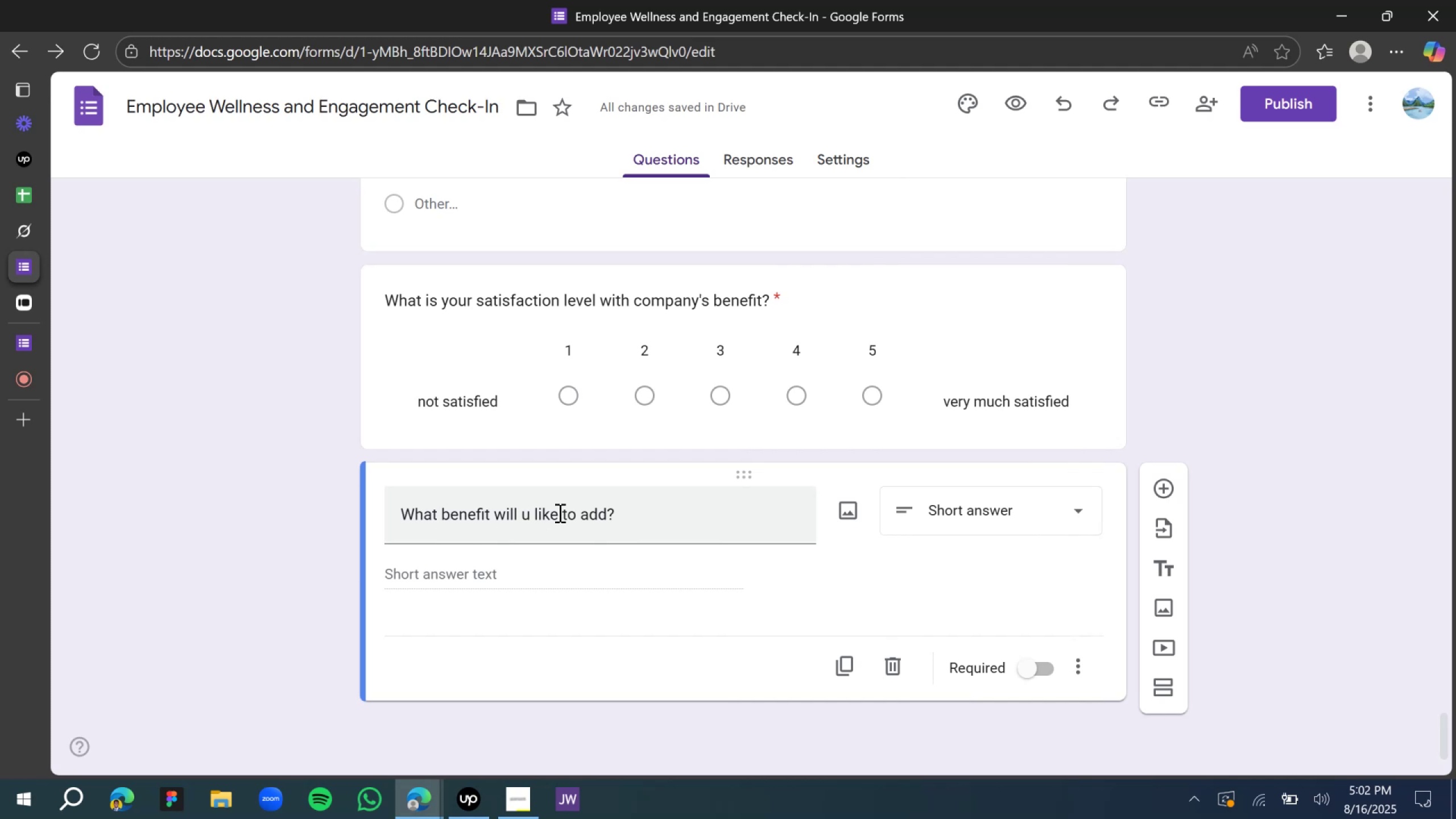 
wait(5.69)
 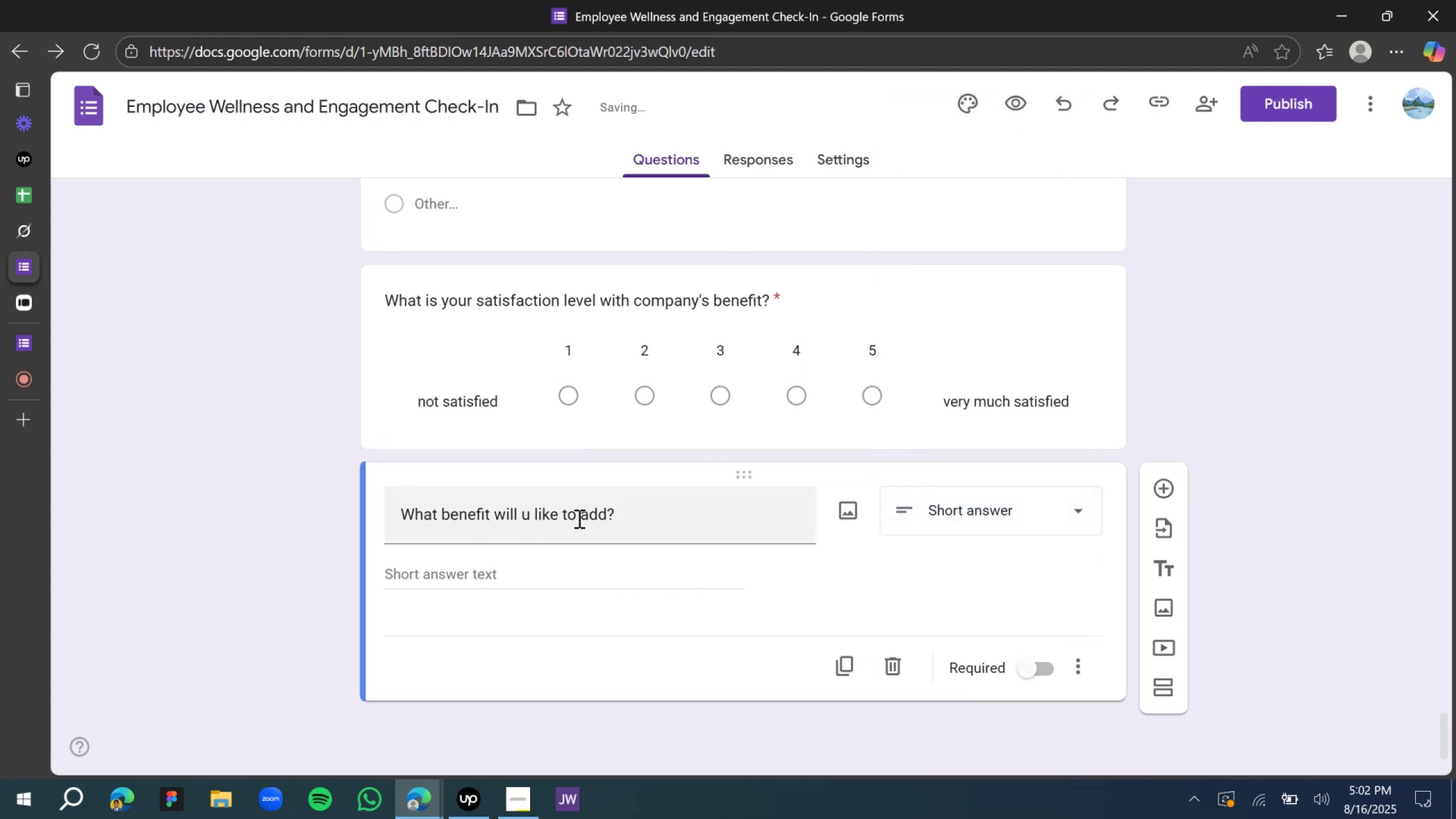 
double_click([524, 514])
 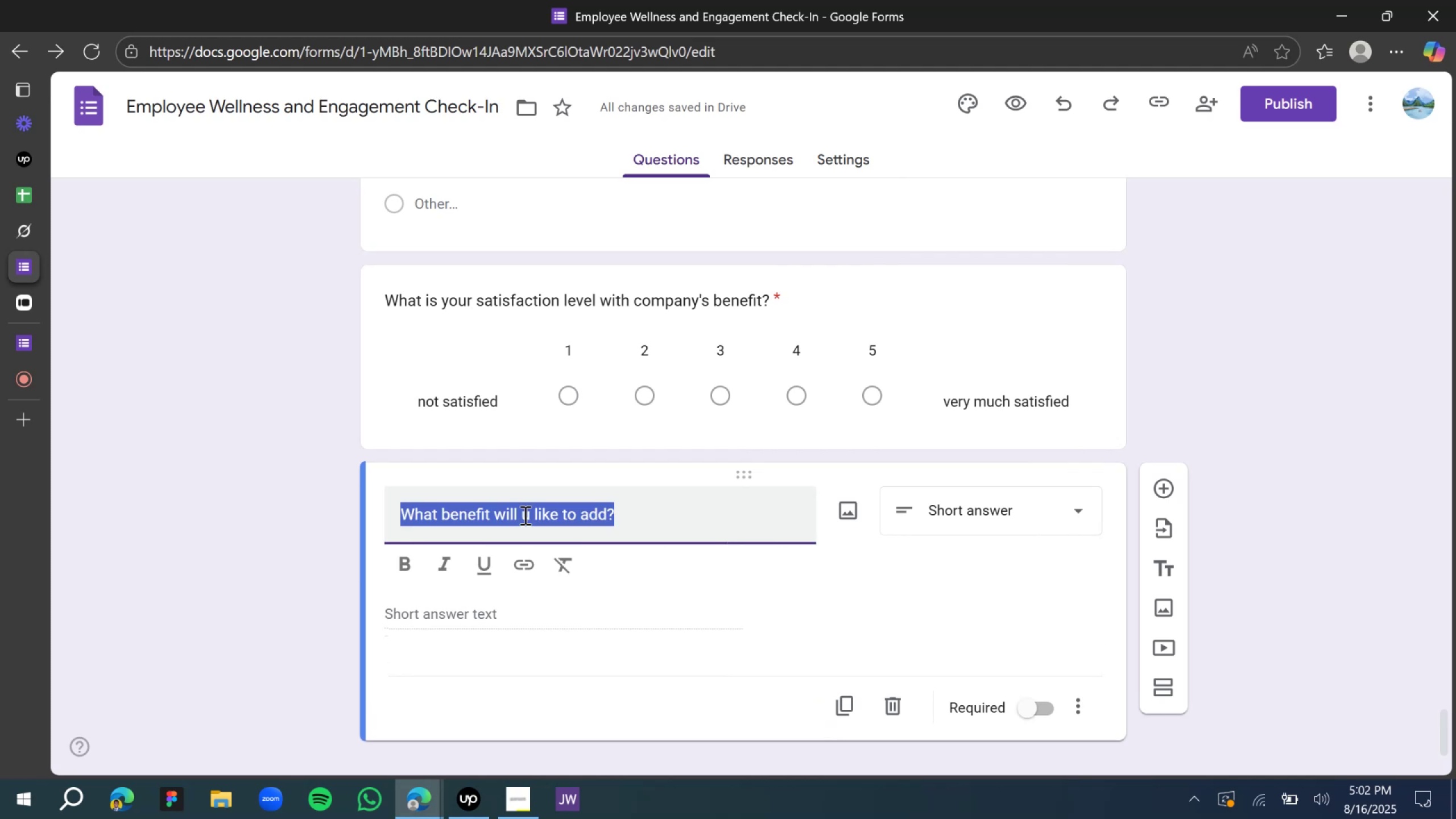 
triple_click([524, 516])
 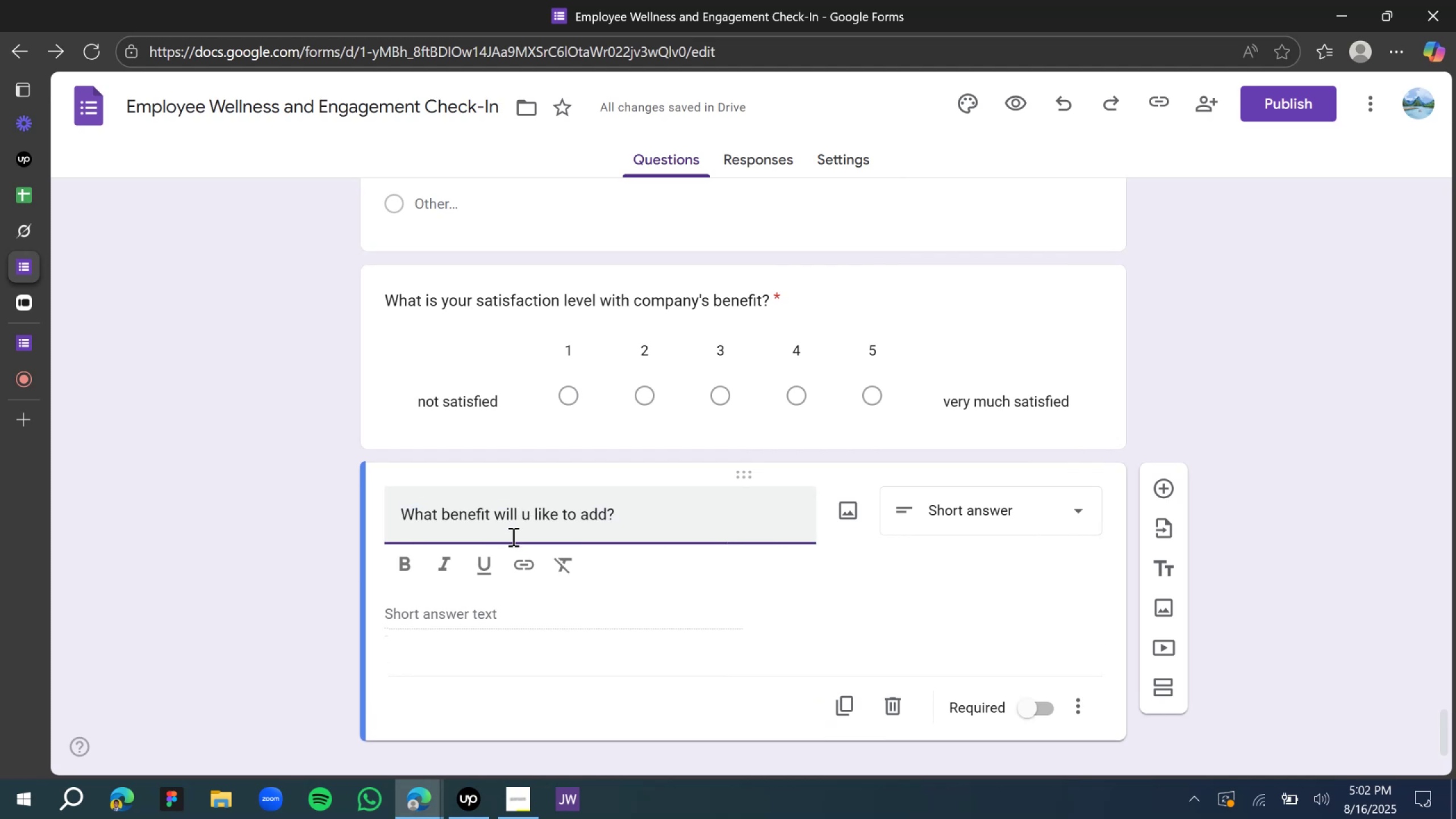 
type(you)
key(Backspace)
 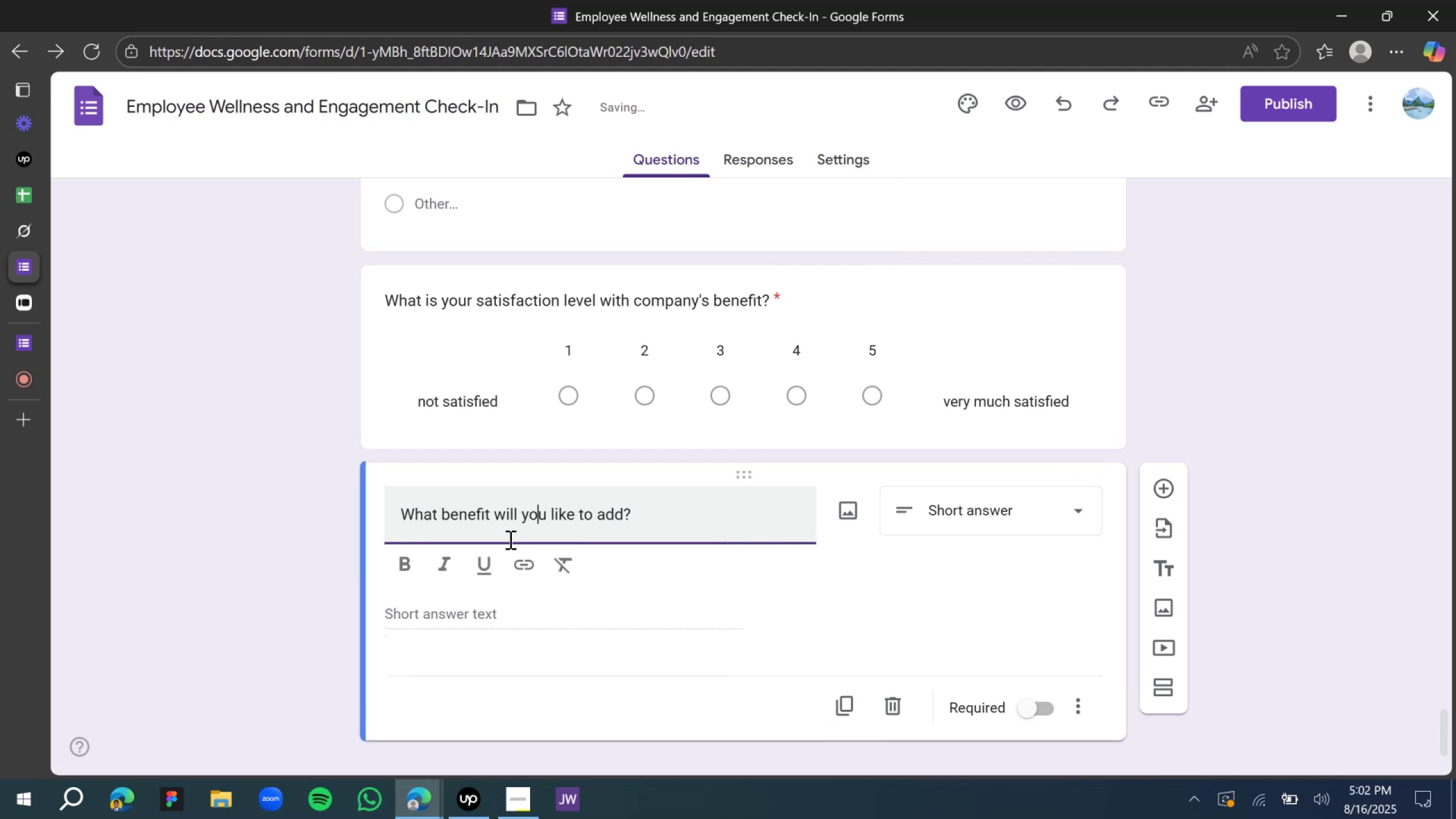 
hold_key(key=ArrowRight, duration=0.61)
 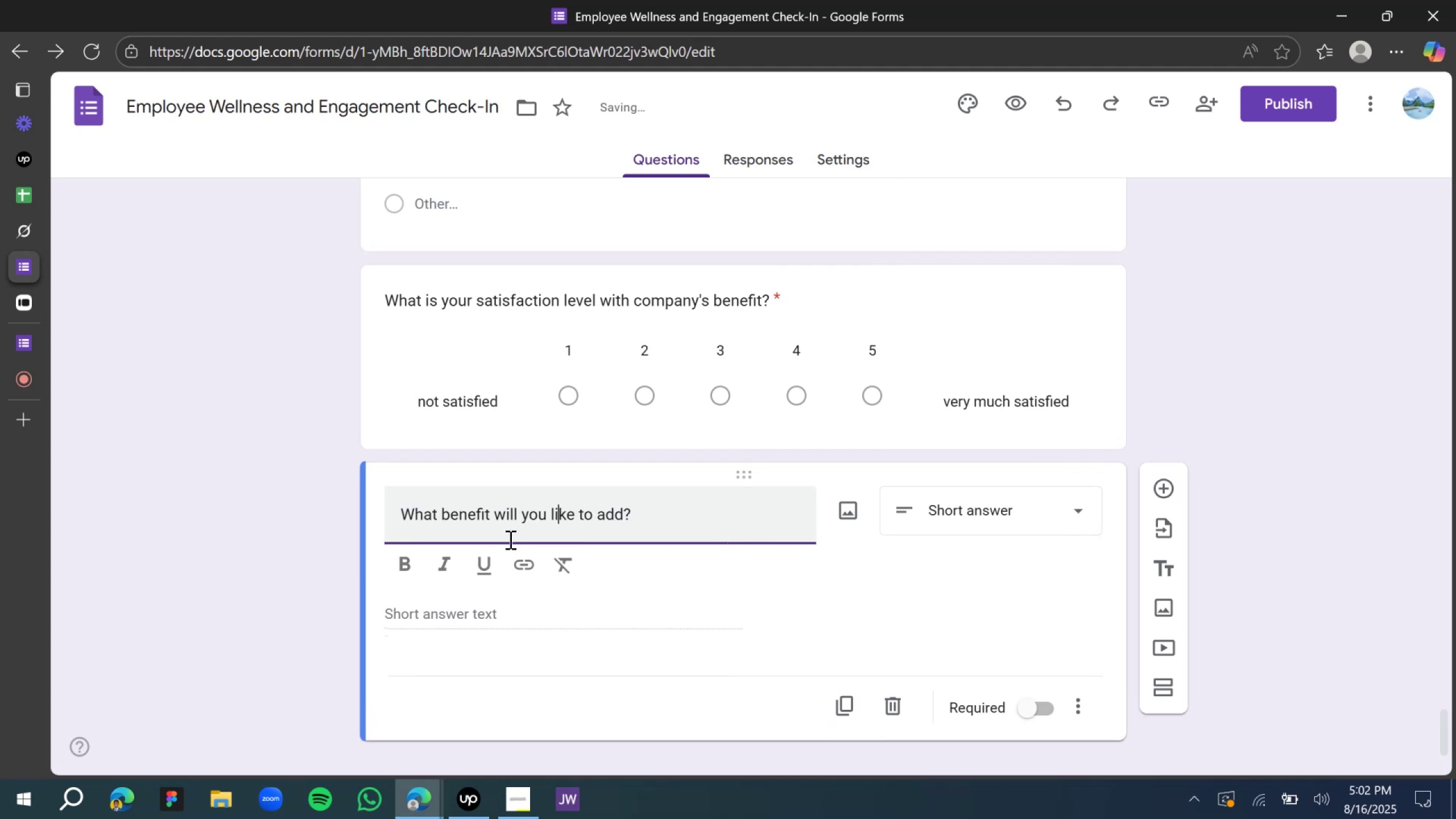 
key(ArrowRight)
 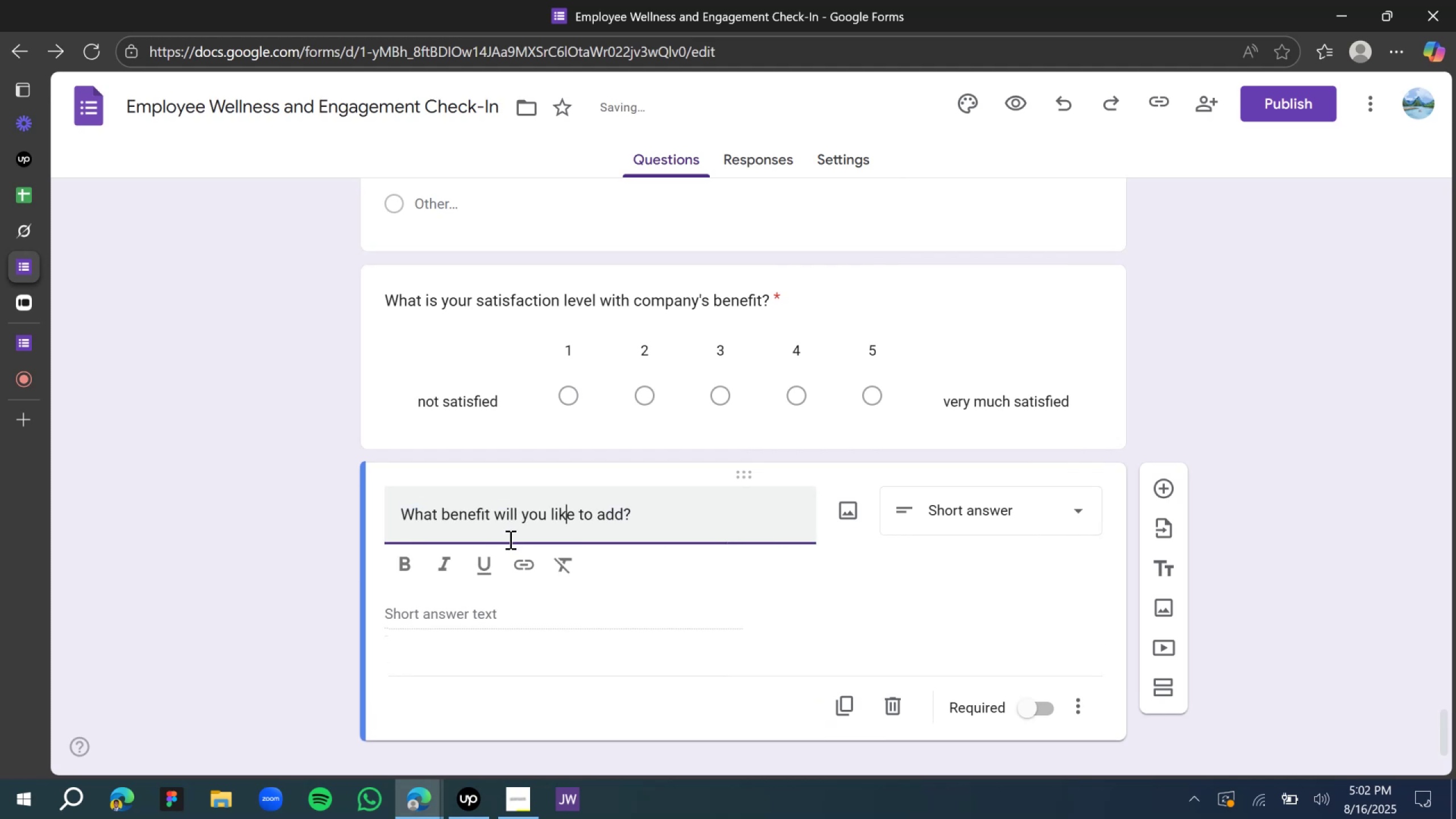 
key(ArrowRight)
 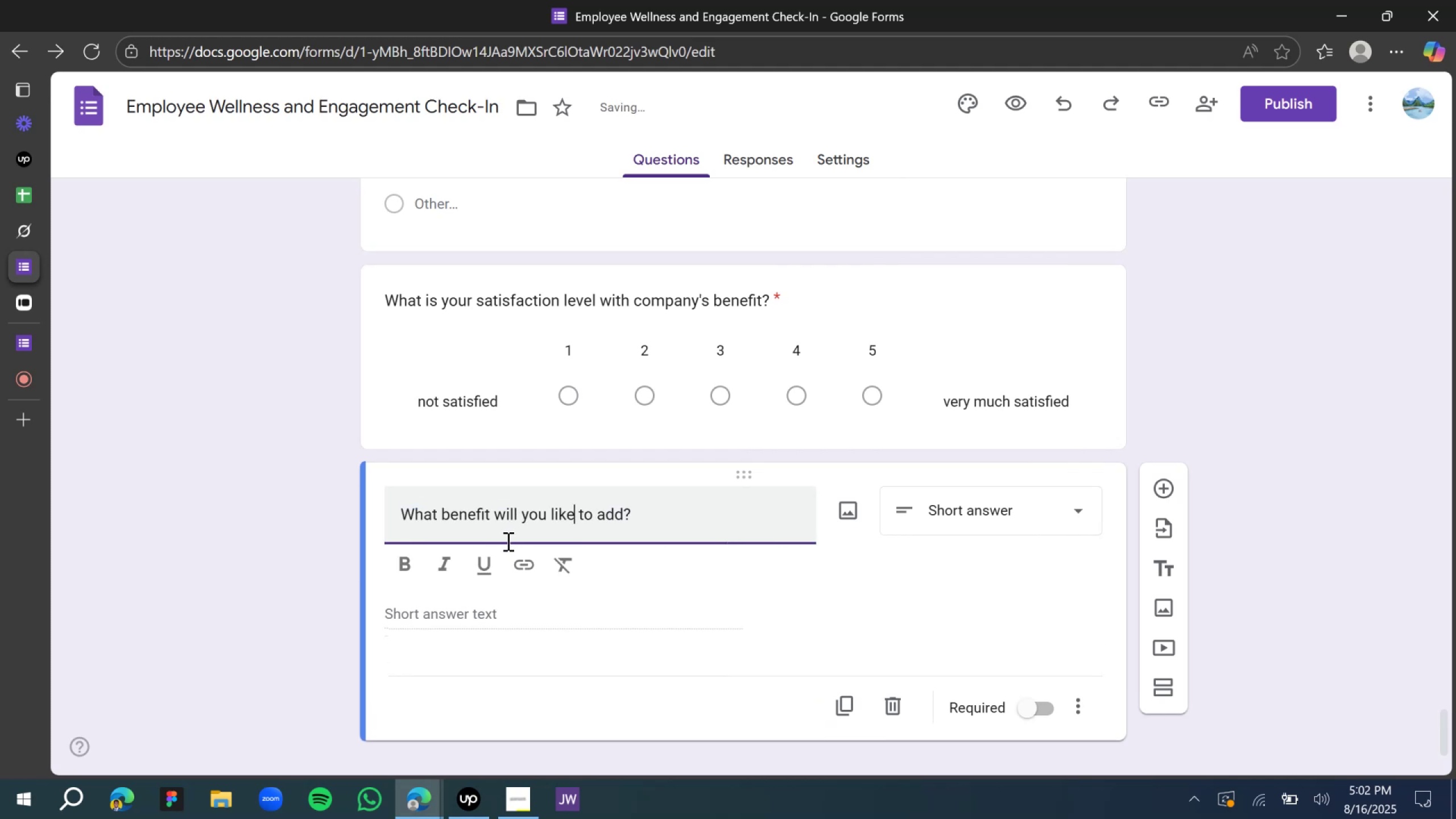 
type( us)
key(Backspace)
key(Backspace)
type(the company)
 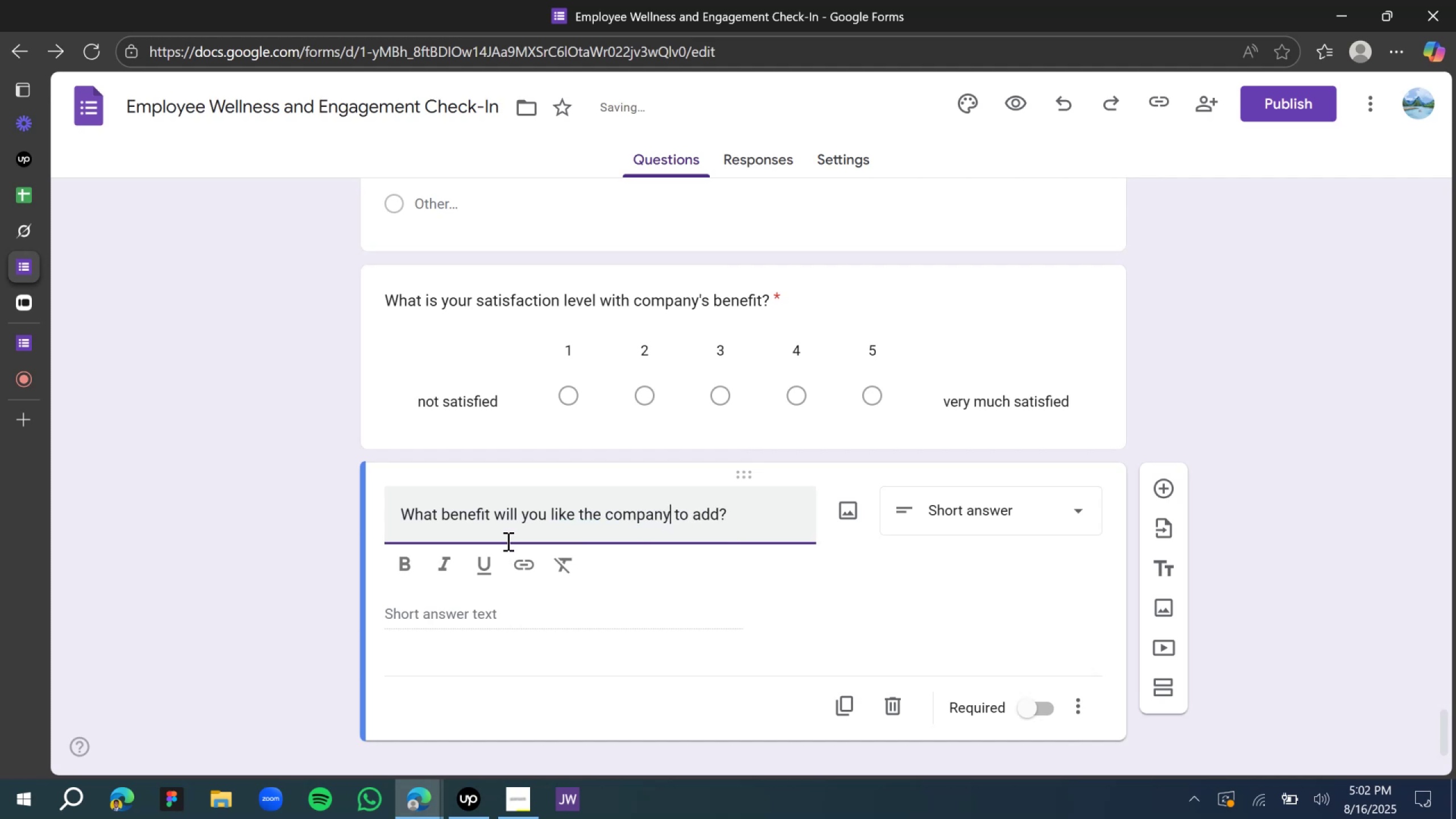 
scroll: coordinate [504, 541], scroll_direction: down, amount: 8.0
 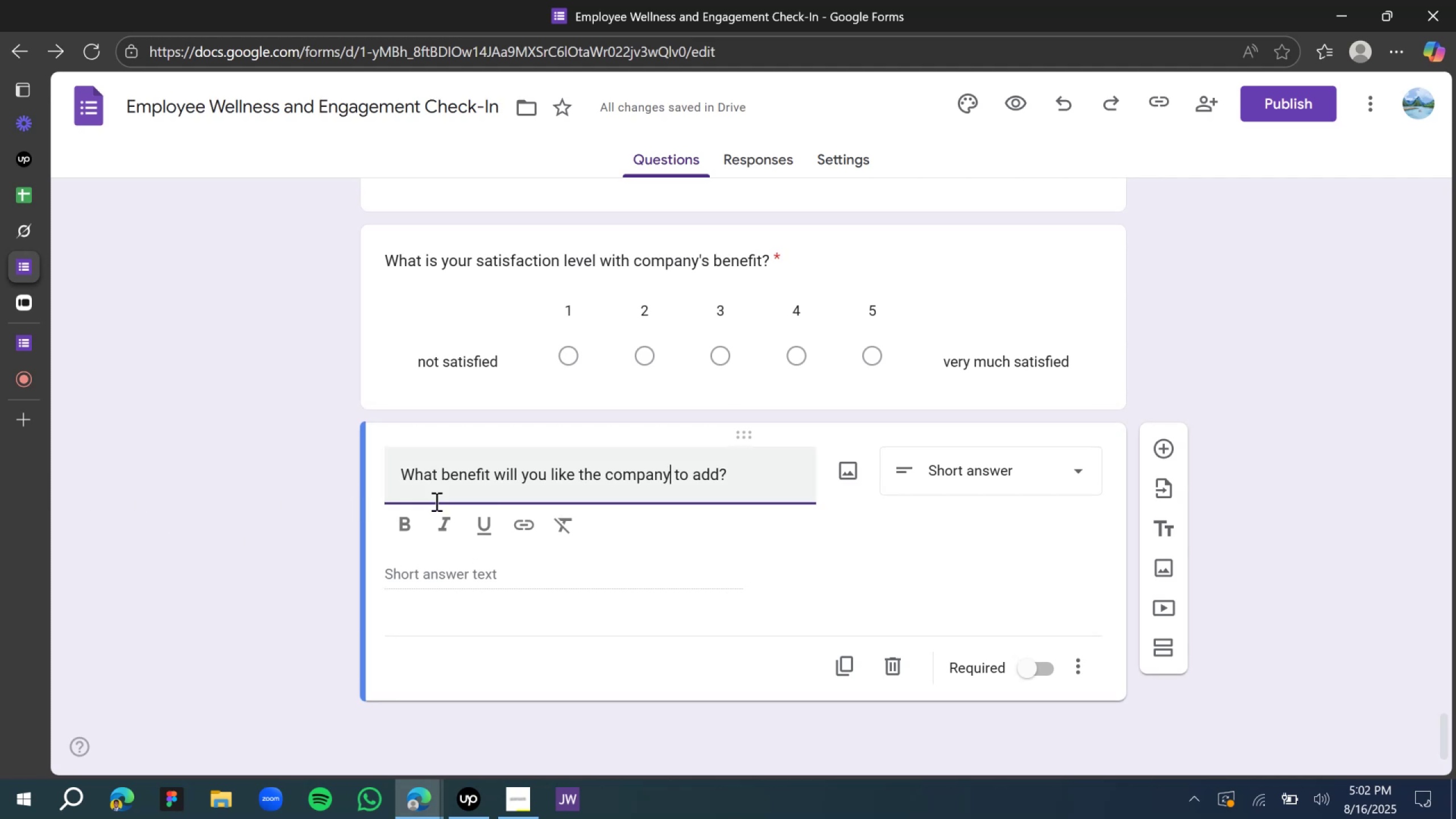 
left_click([309, 499])
 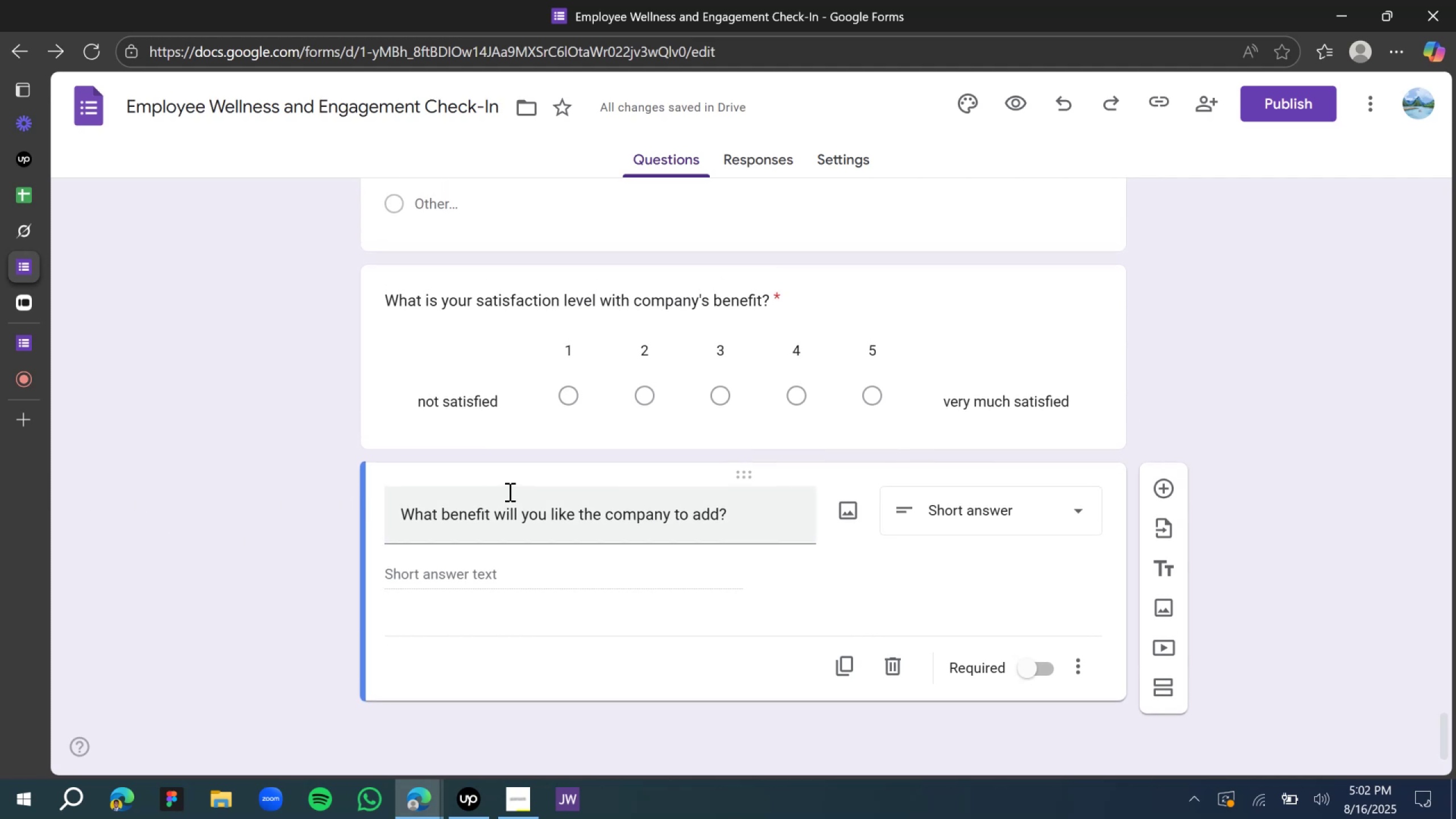 
scroll: coordinate [521, 471], scroll_direction: down, amount: 6.0
 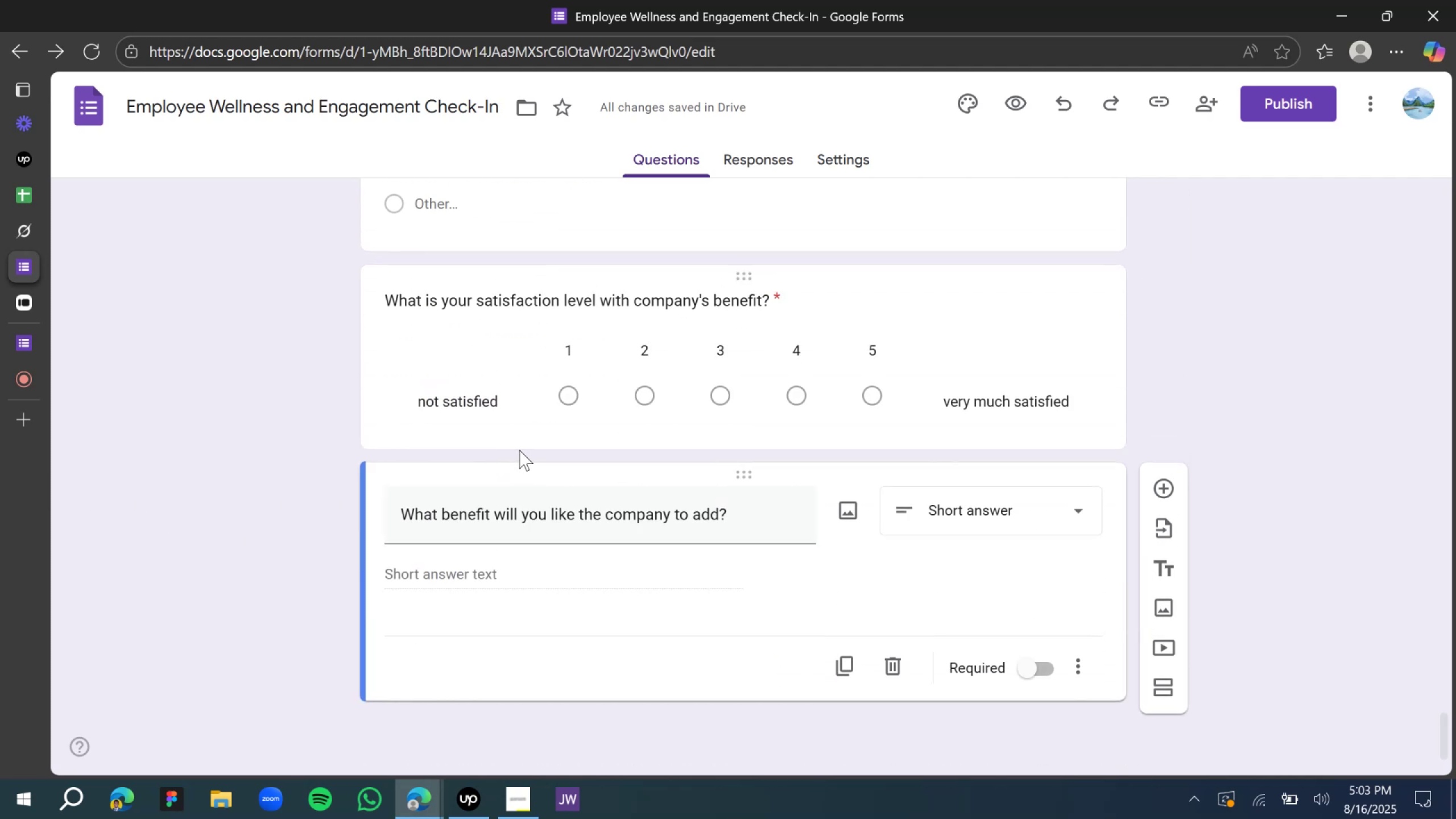 
wait(7.3)
 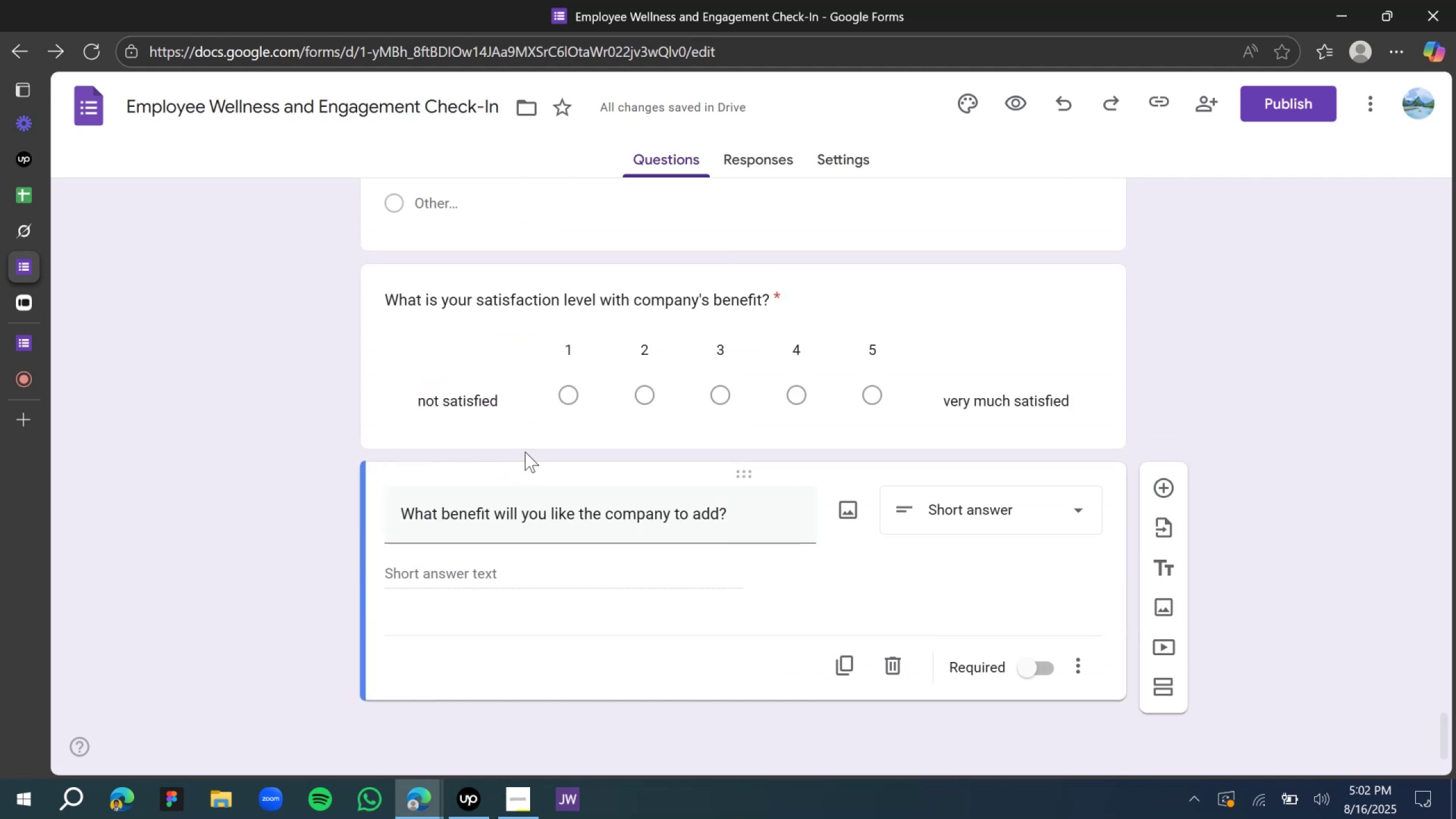 
left_click([1164, 495])
 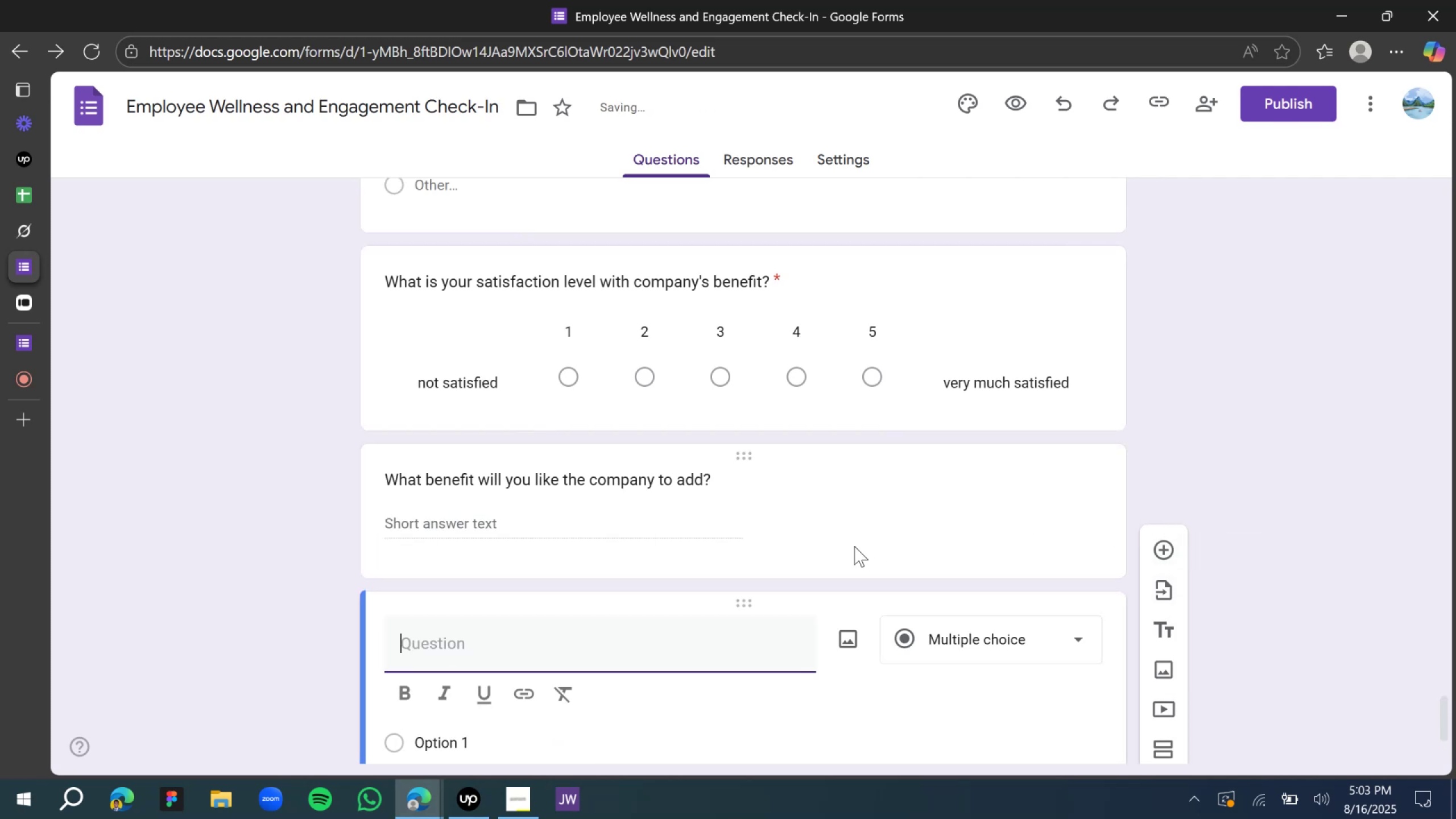 
scroll: coordinate [842, 548], scroll_direction: down, amount: 4.0
 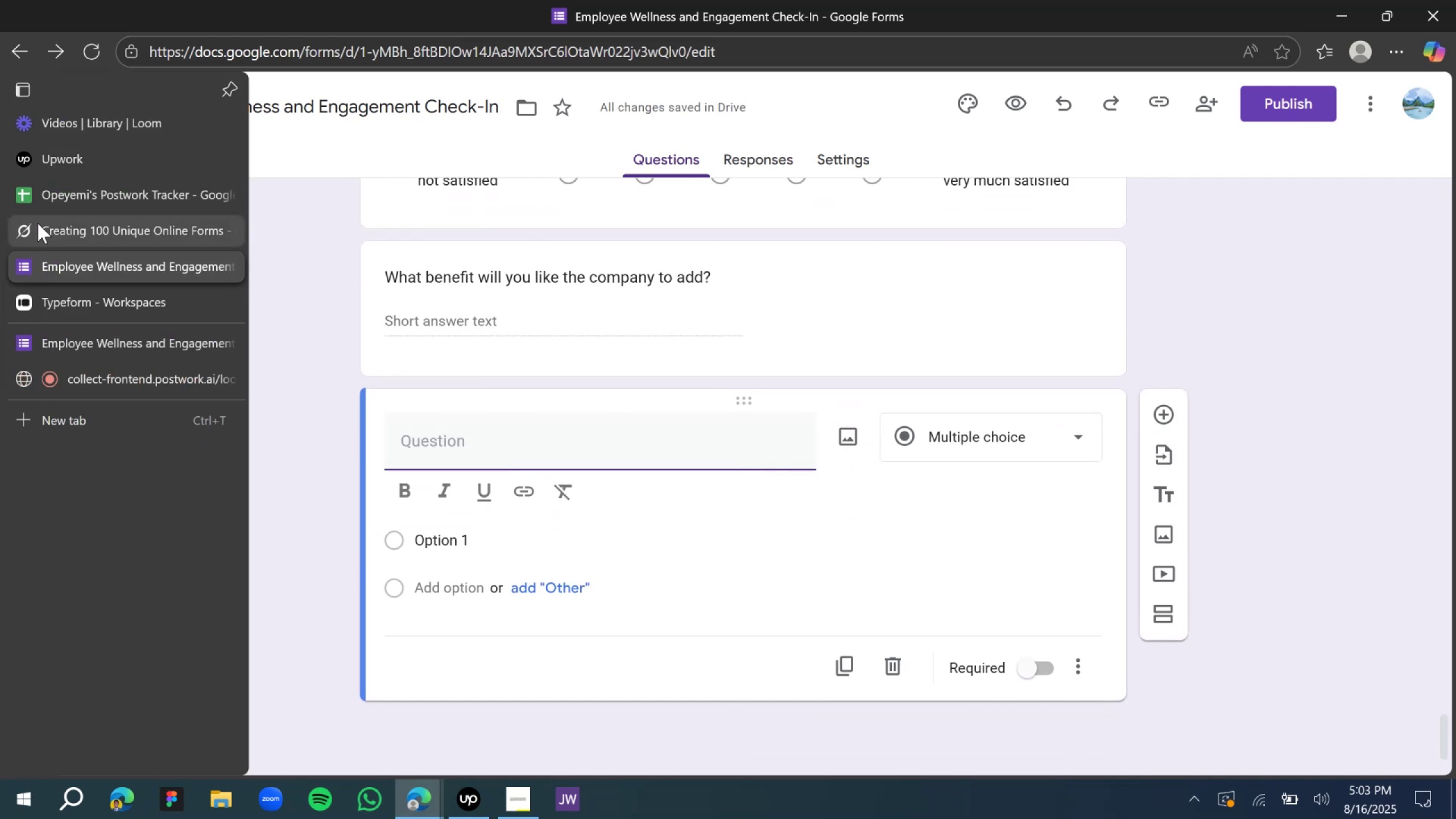 
left_click([38, 223])
 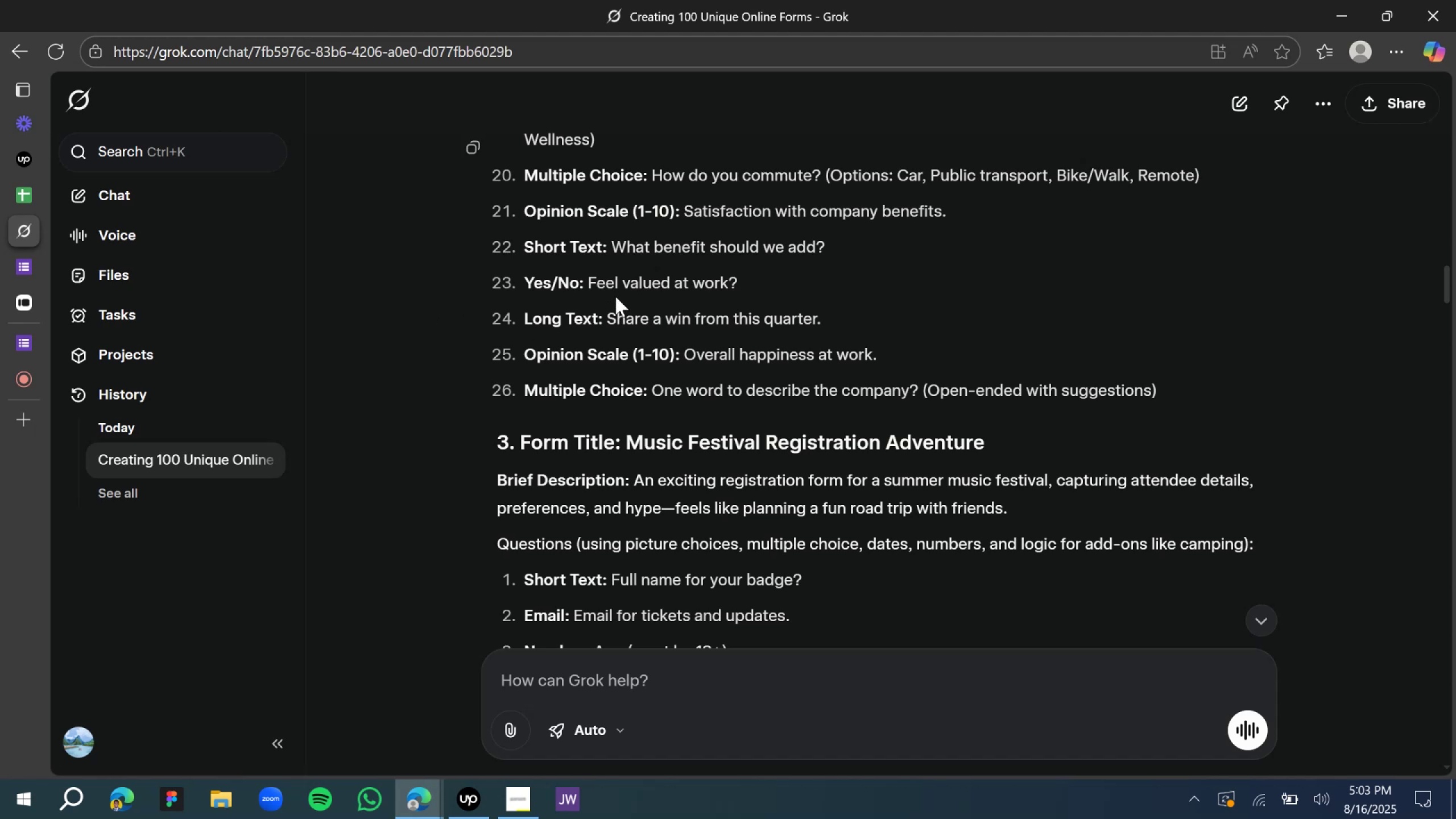 
wait(7.36)
 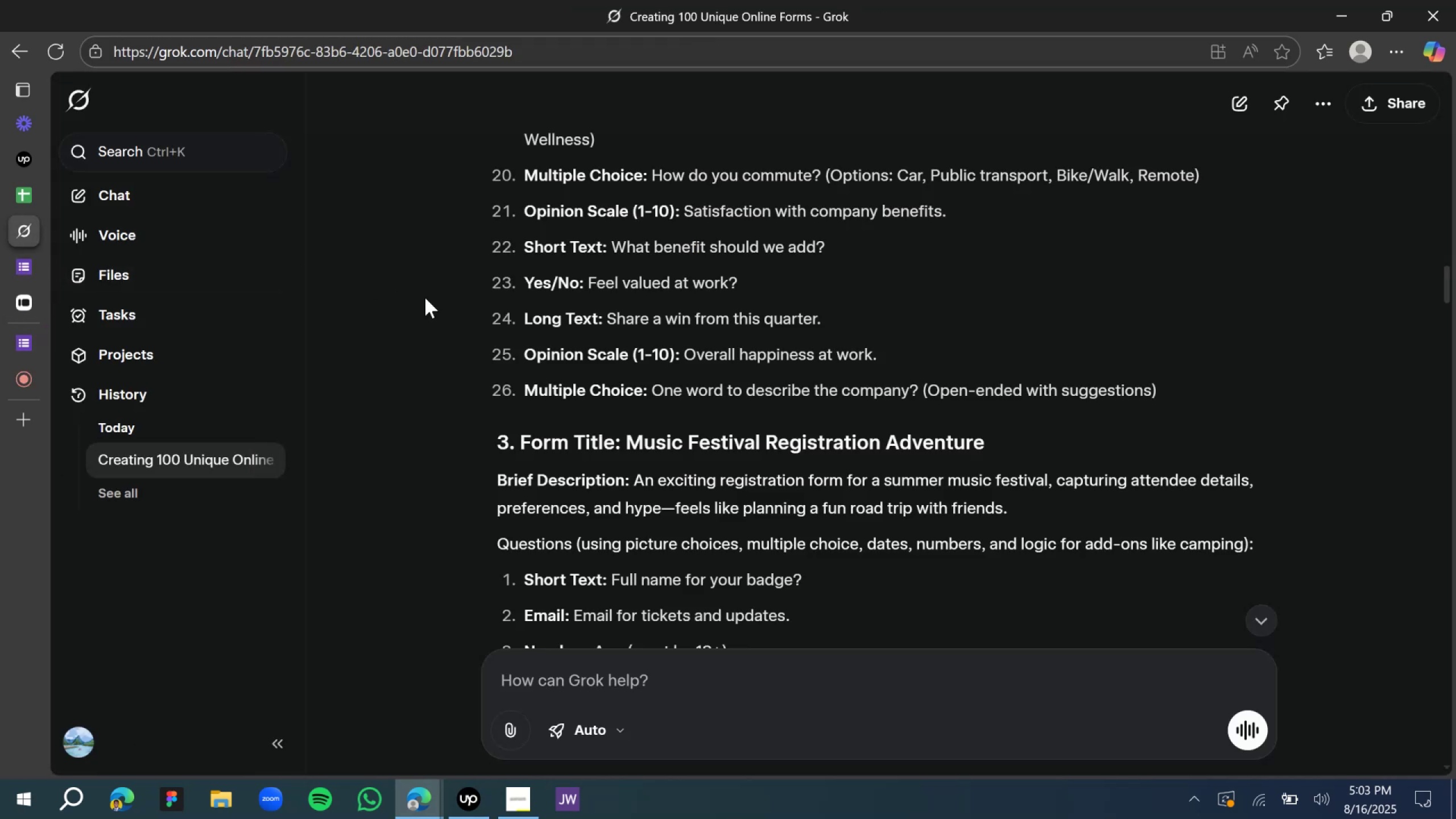 
scroll: coordinate [874, 221], scroll_direction: up, amount: 1.0
 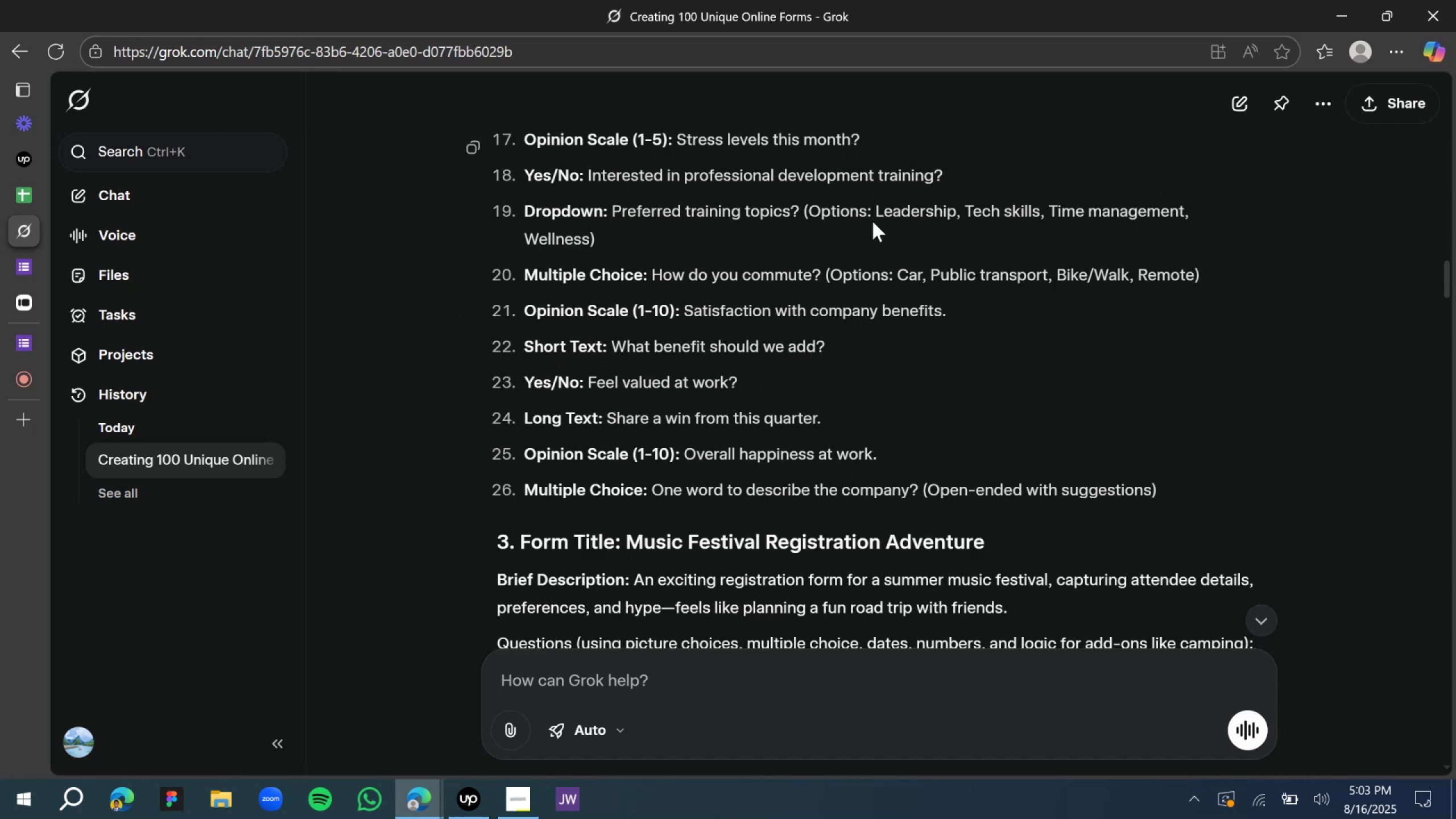 
scroll: coordinate [867, 238], scroll_direction: down, amount: 1.0
 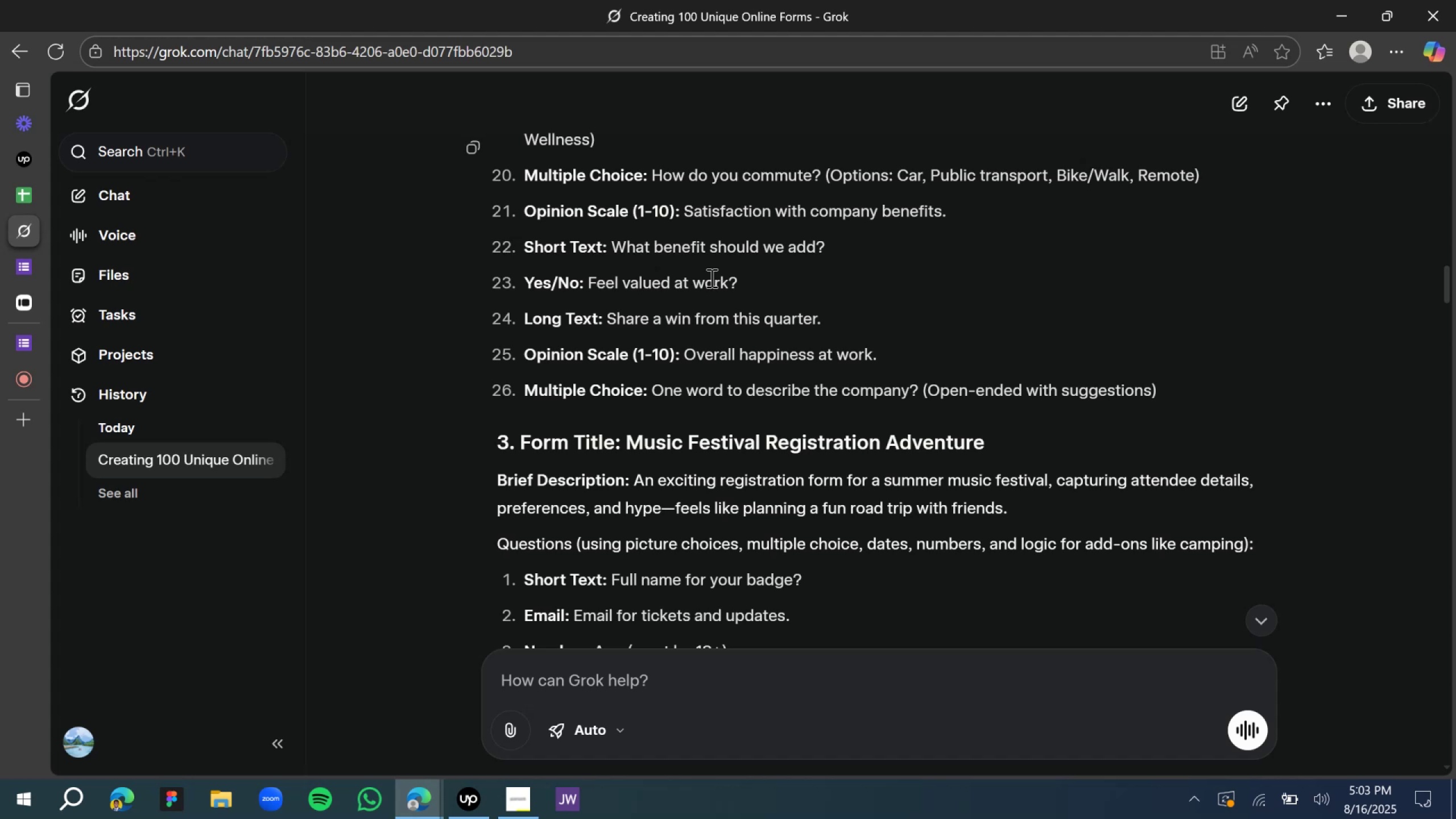 
wait(6.55)
 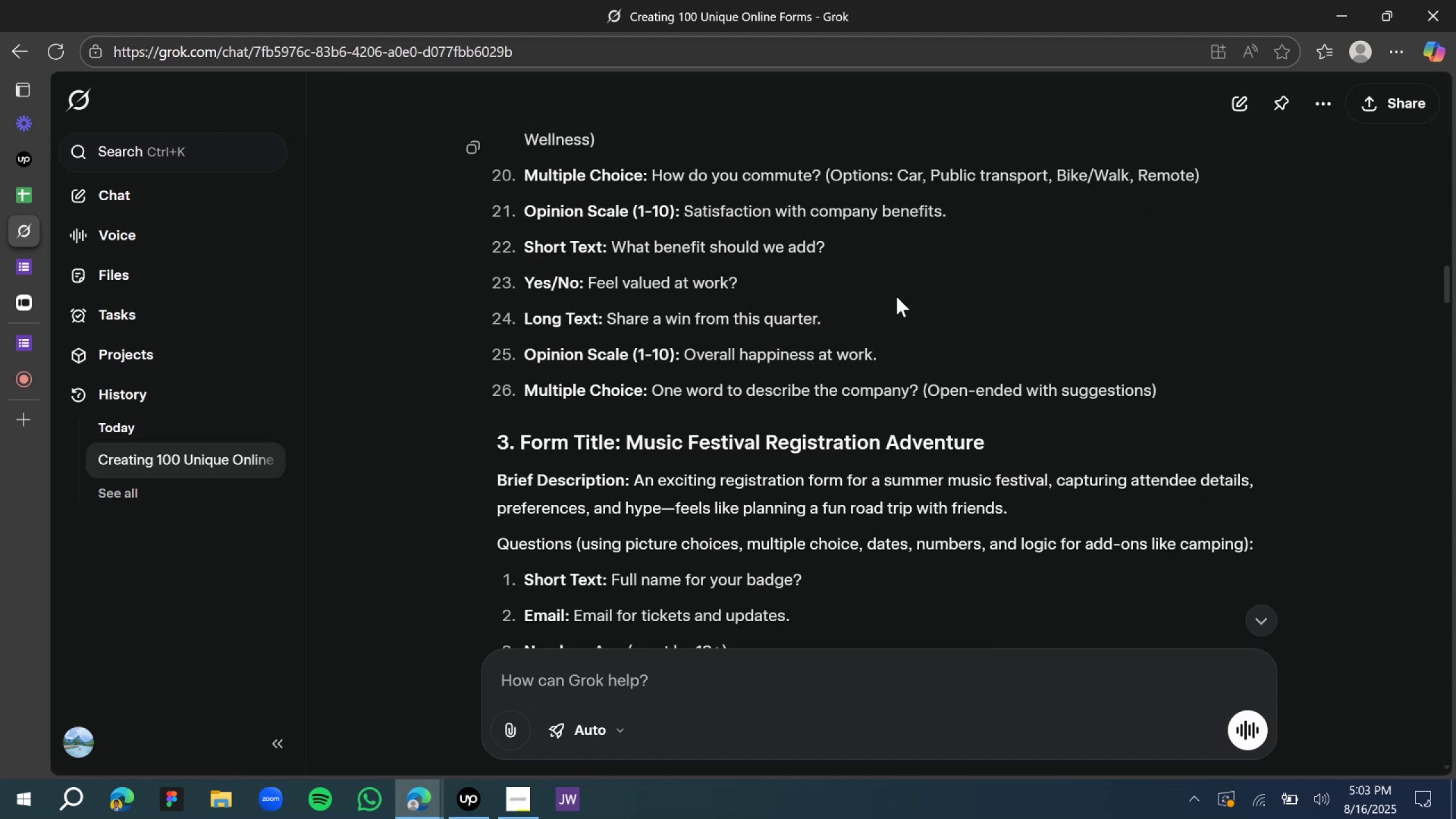 
left_click([18, 276])
 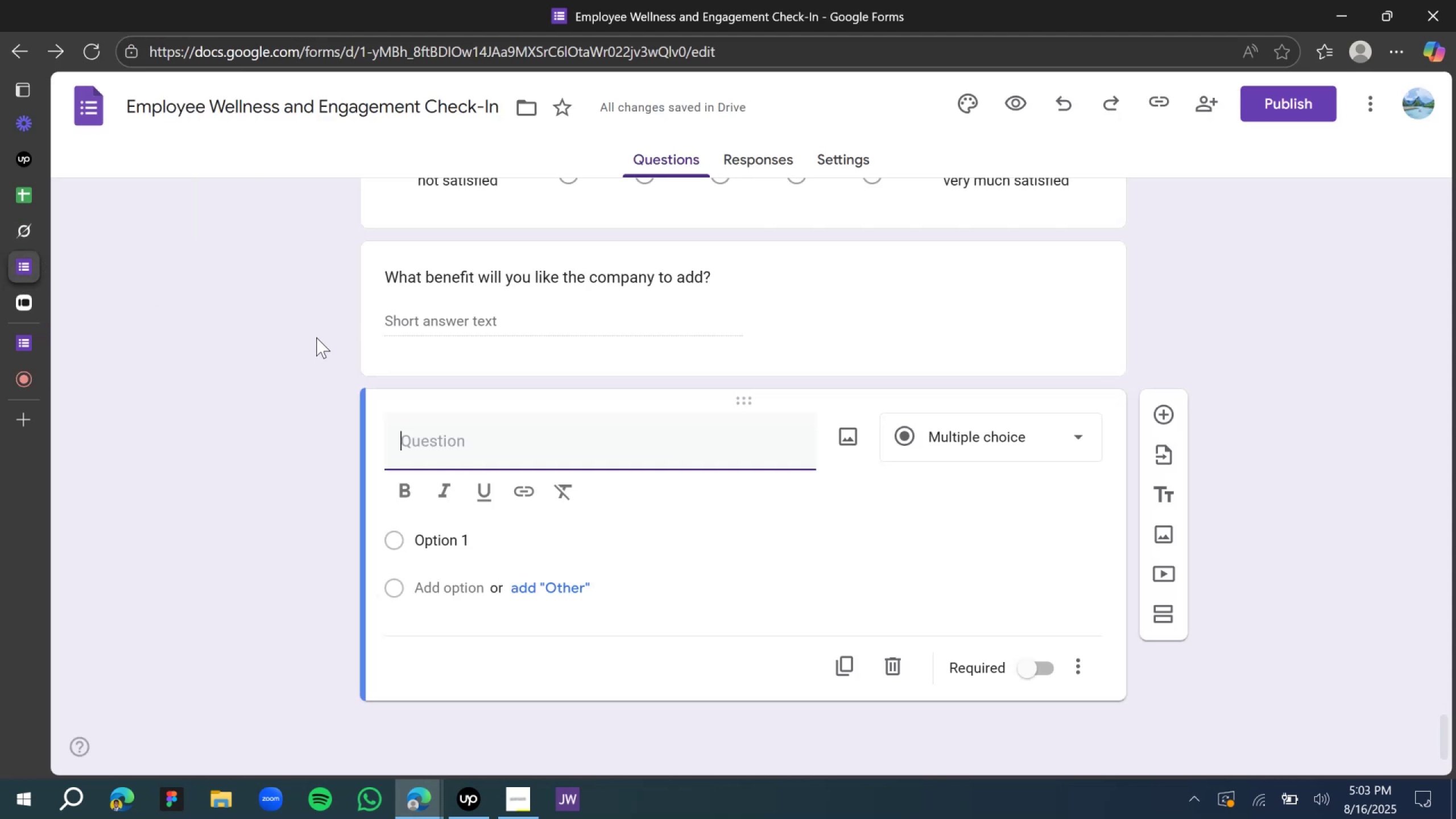 
type(Do you currently feel val)
 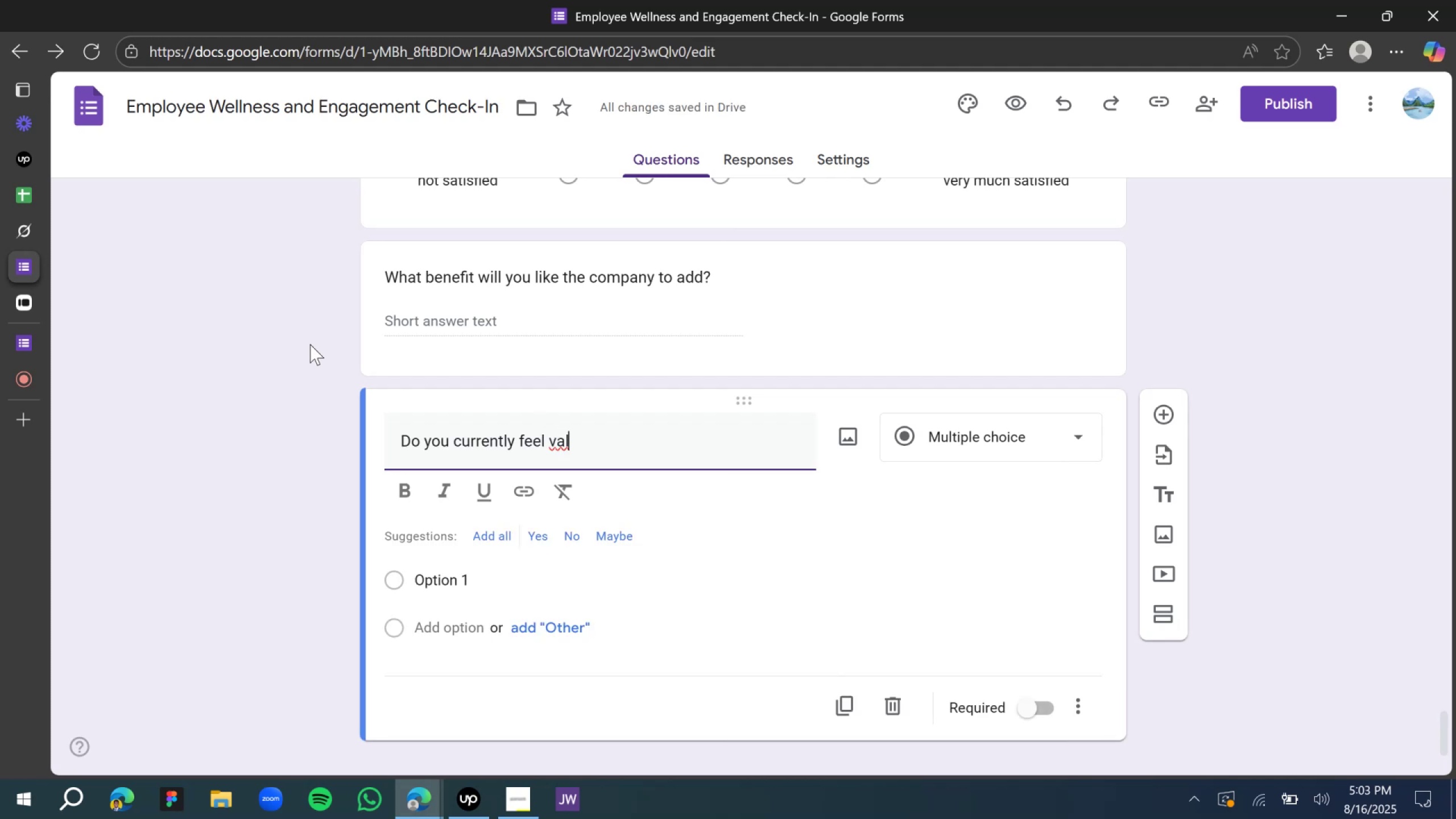 
wait(7.72)
 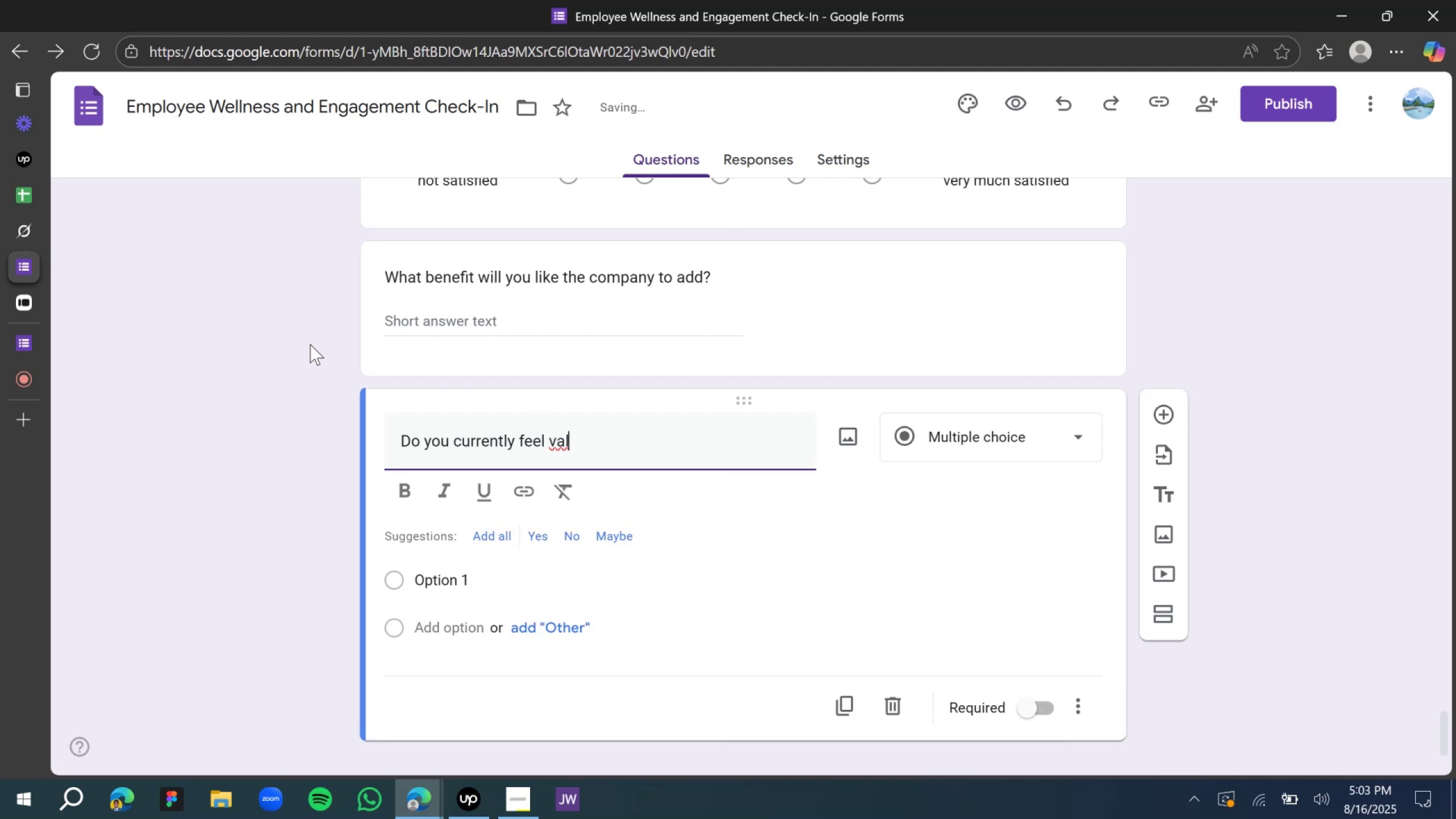 
type(ued )
 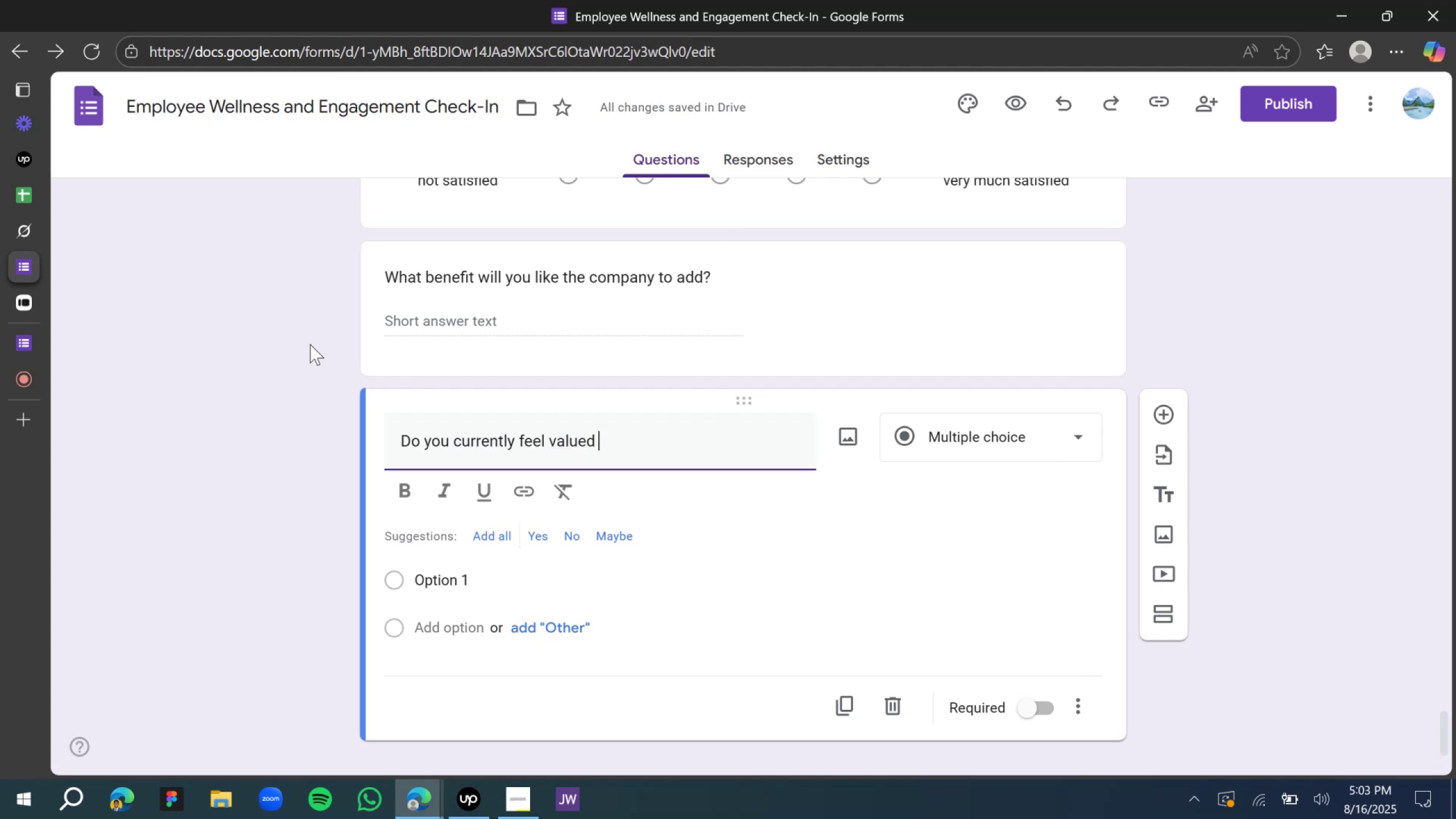 
wait(5.92)
 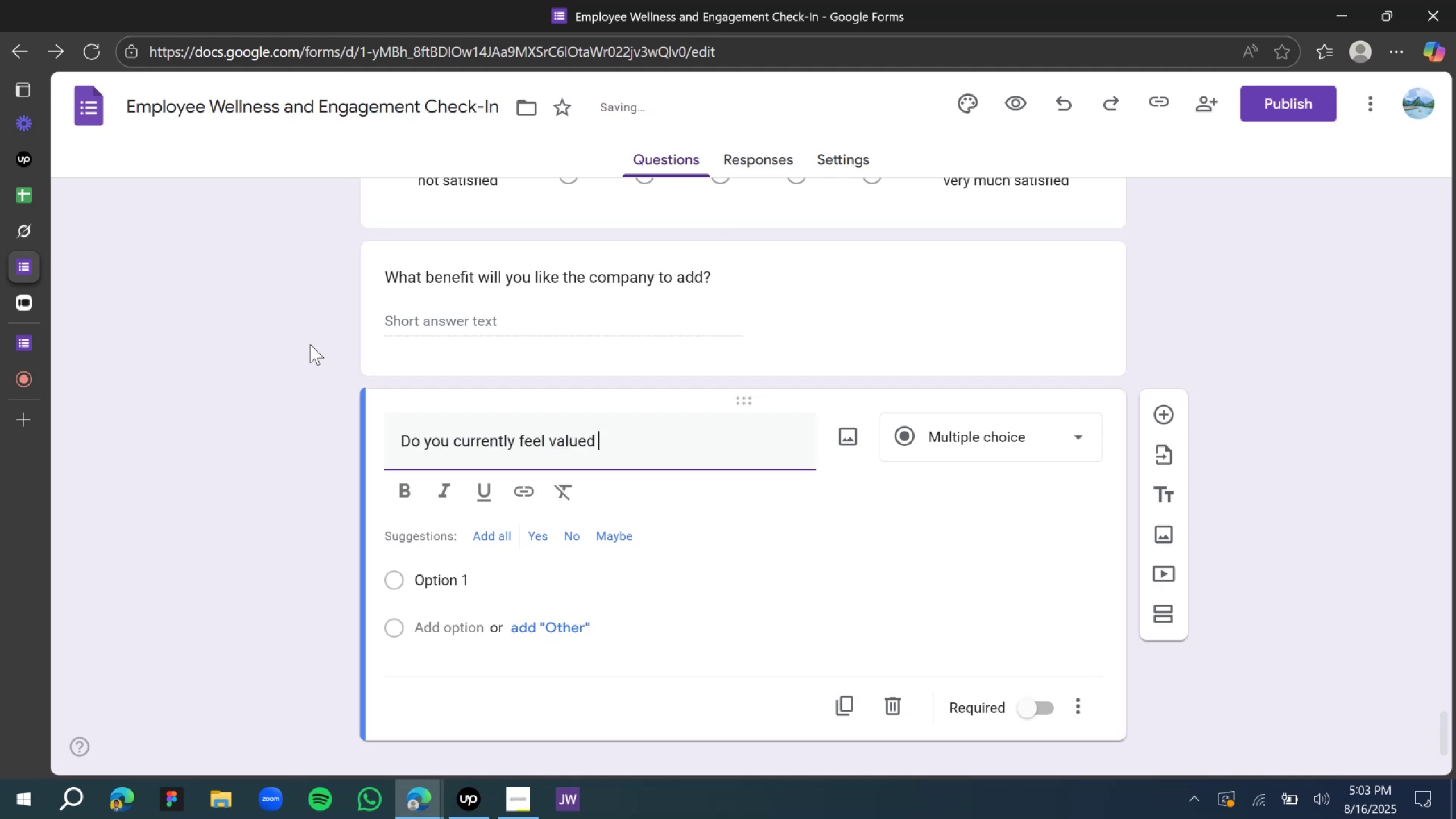 
key(A)
 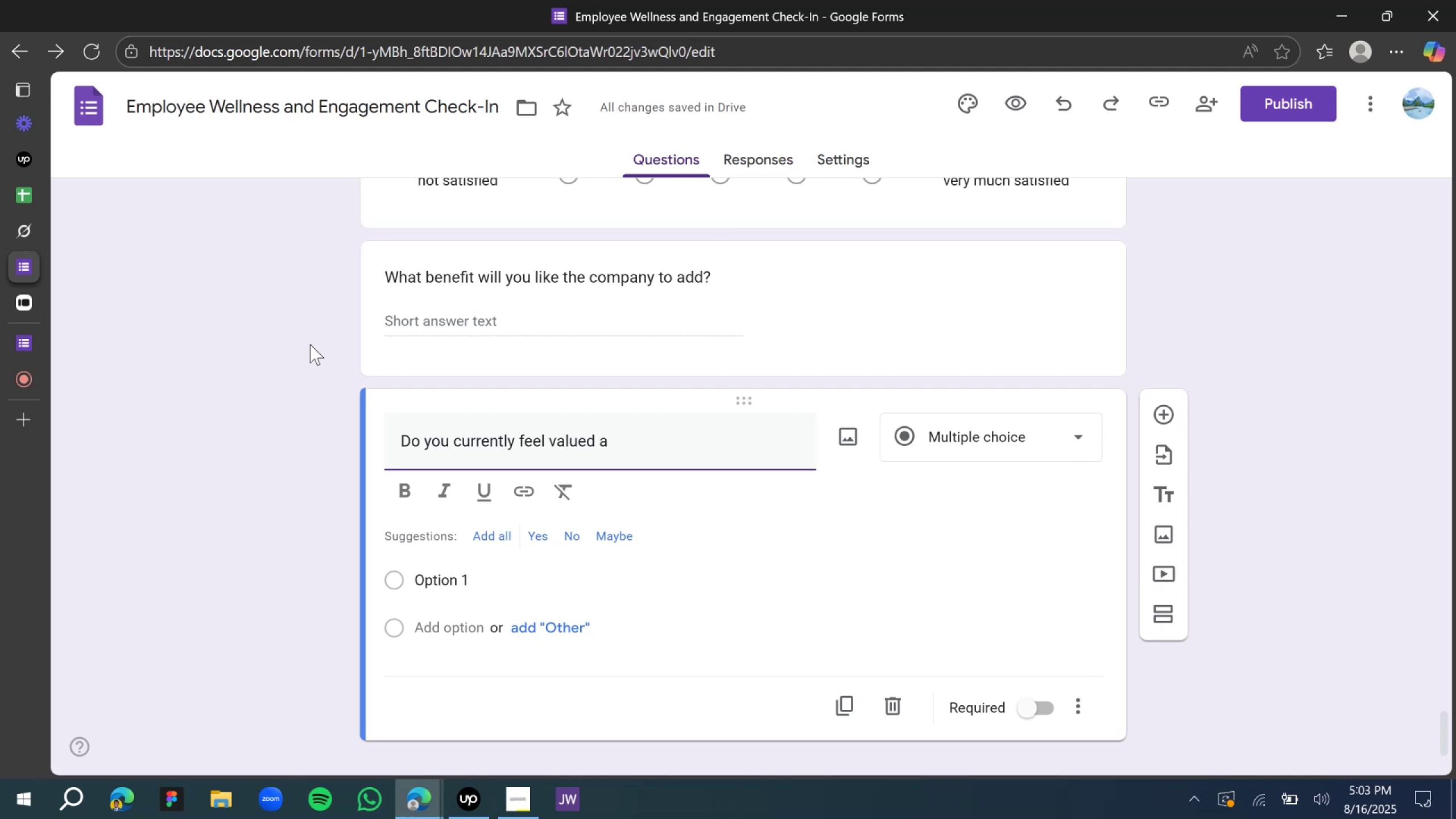 
wait(13.11)
 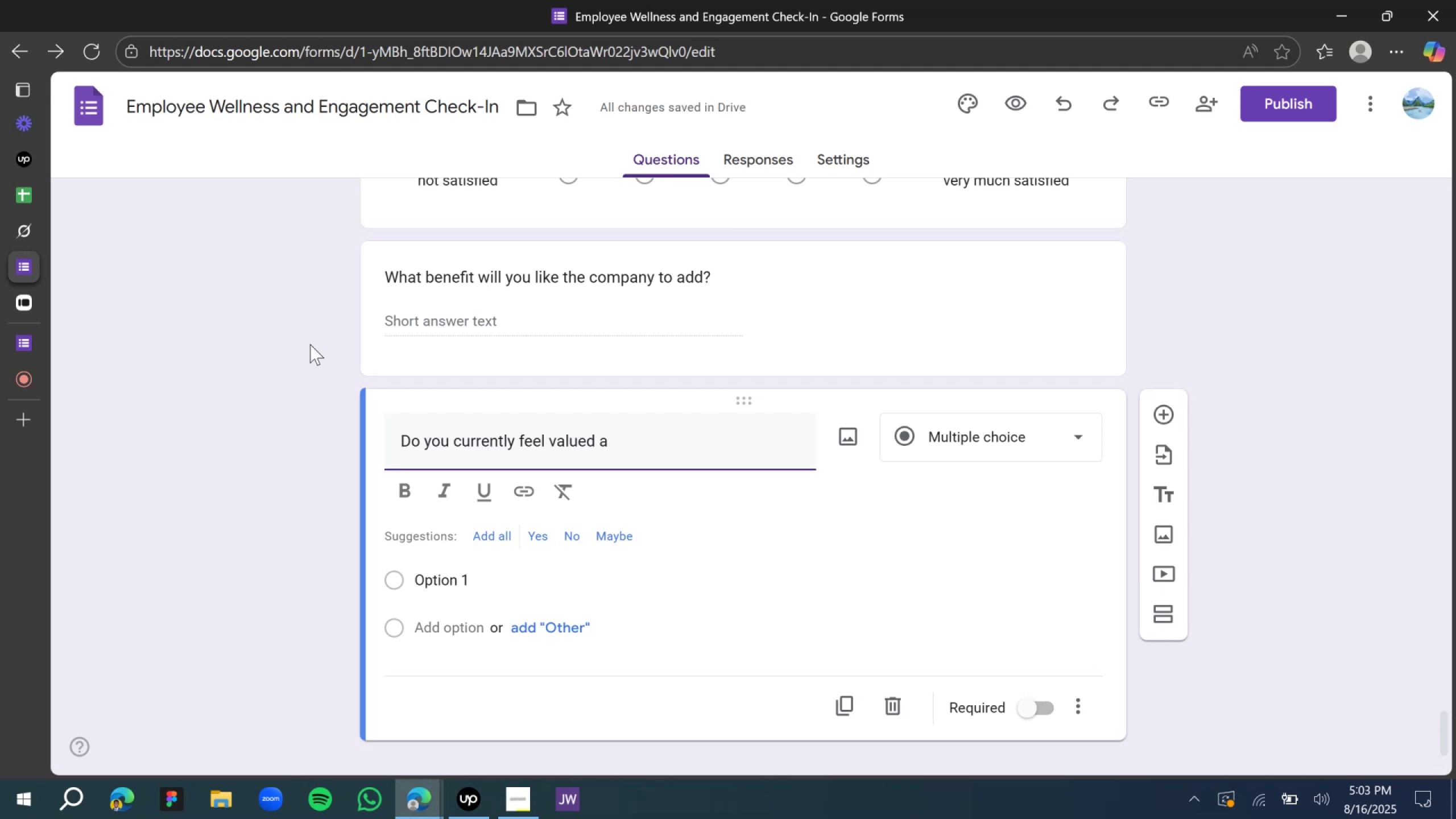 
key(T)
 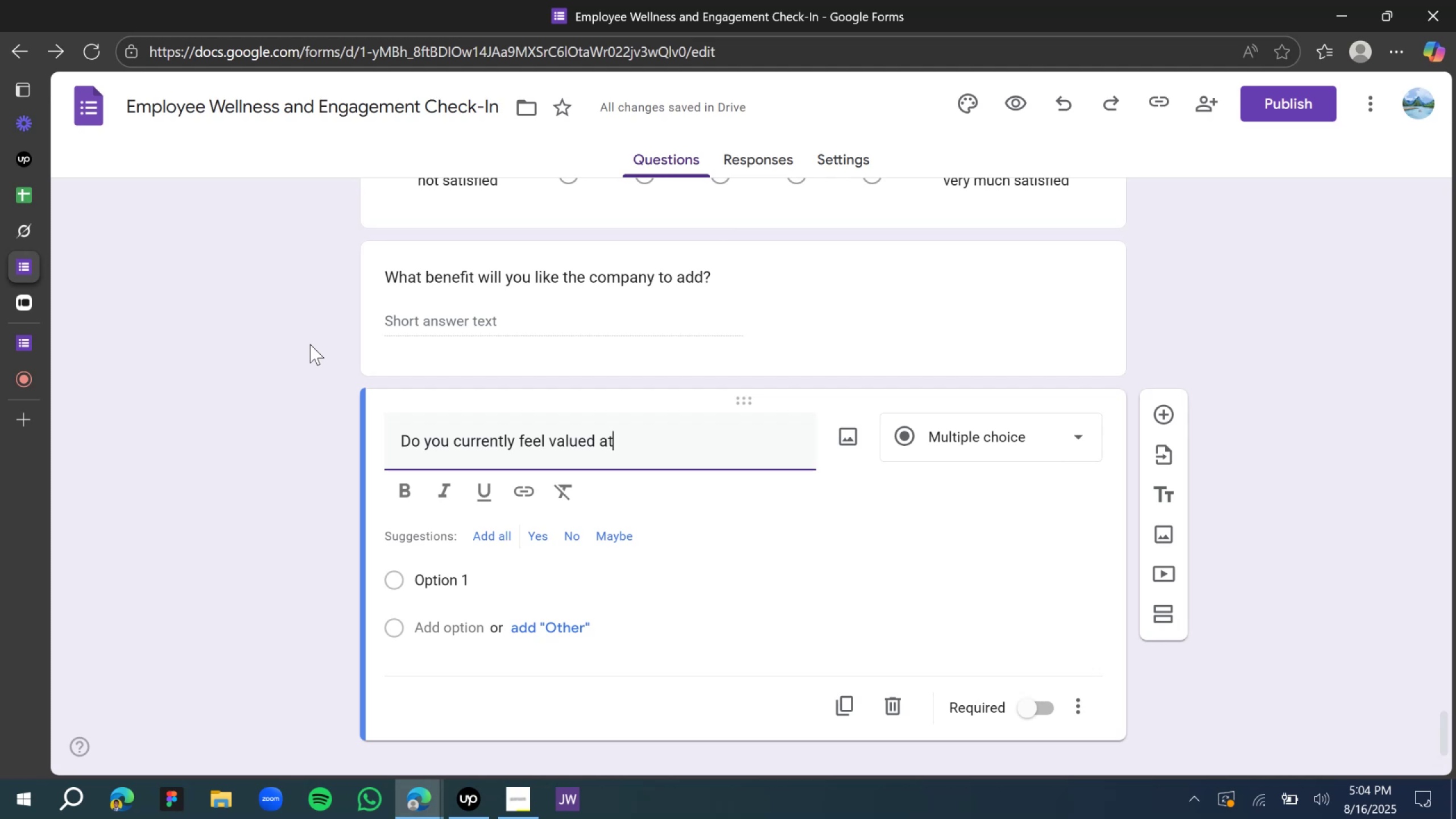 
key(Space)
 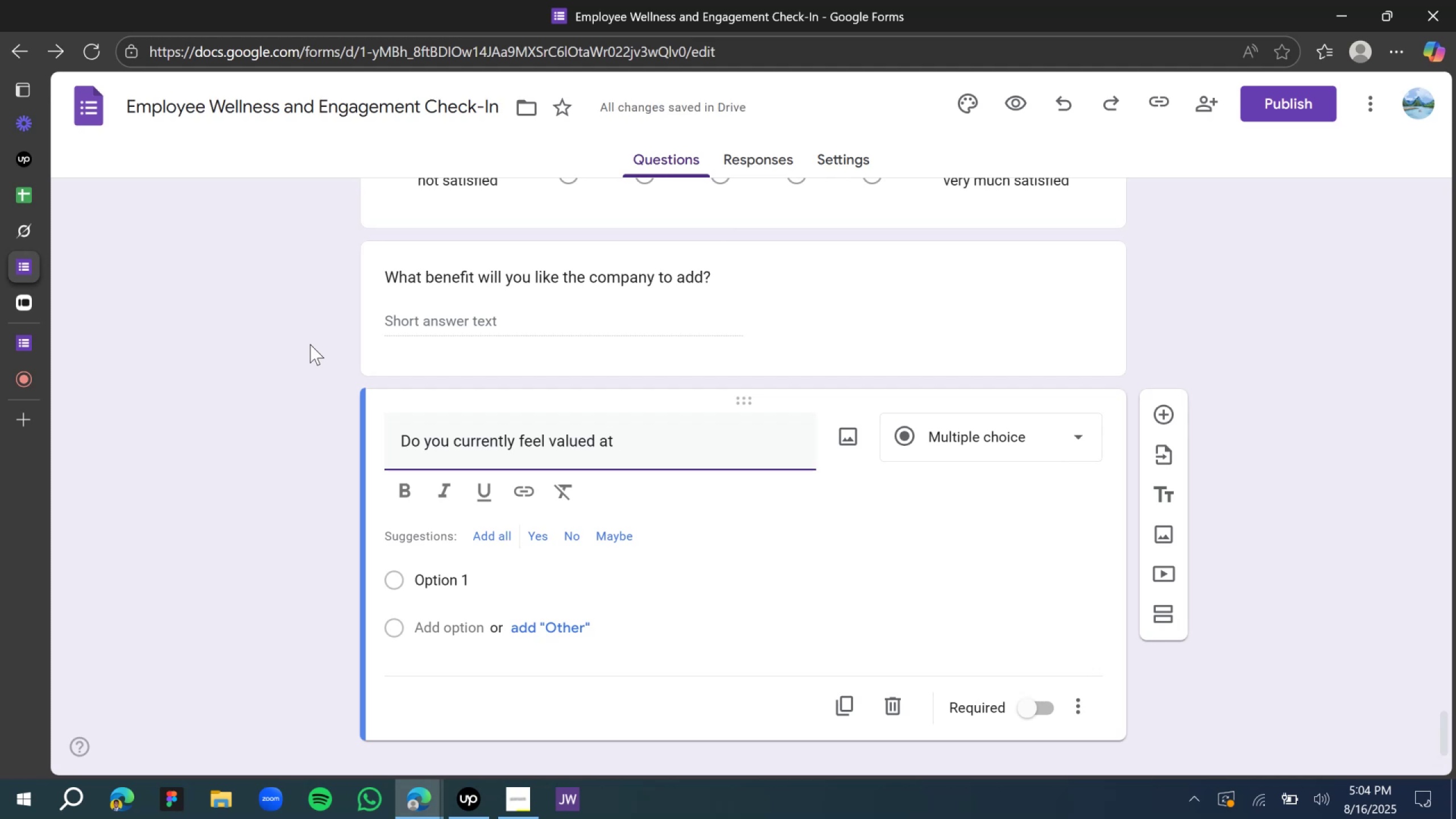 
wait(5.22)
 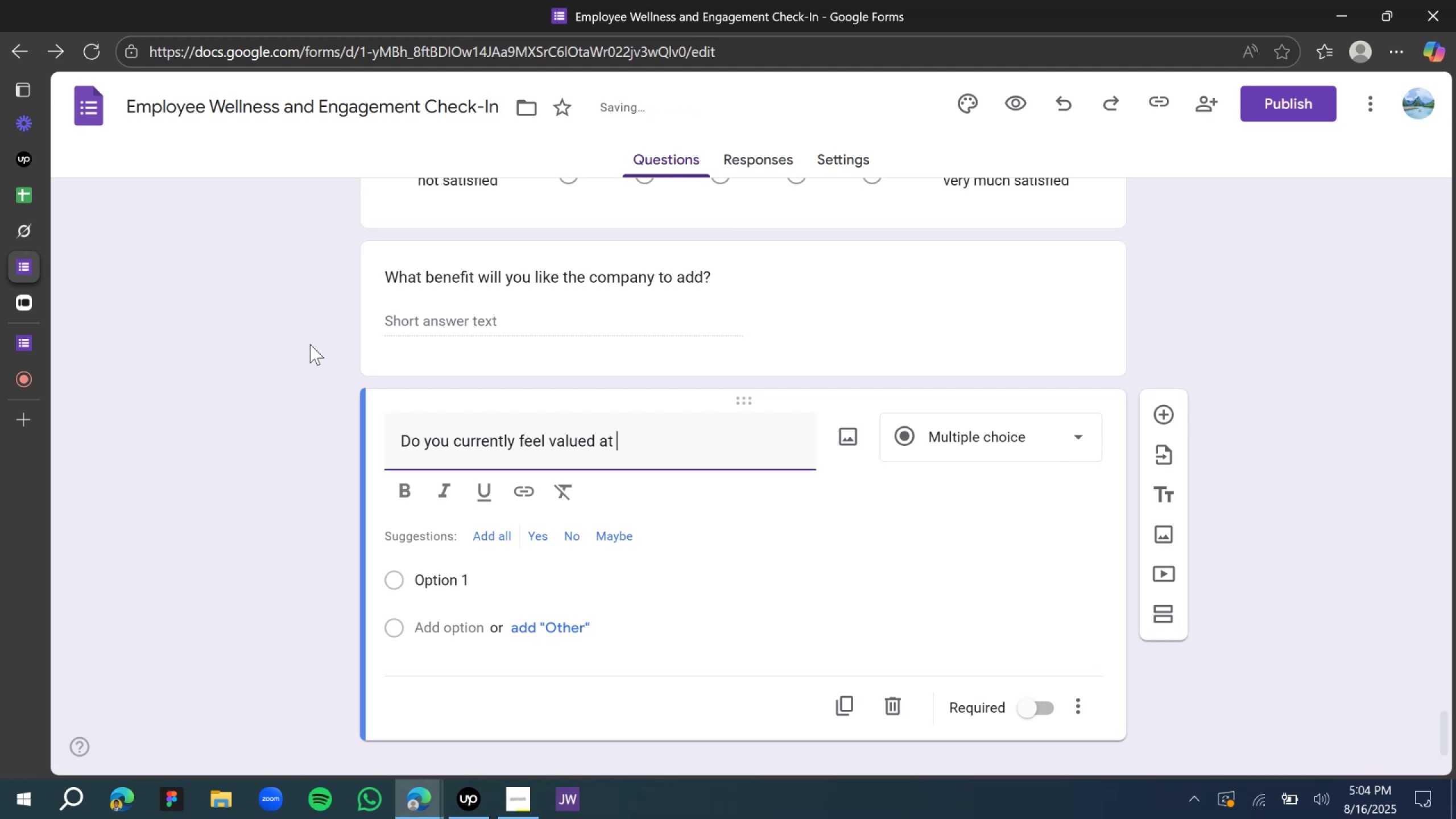 
type(wor)
 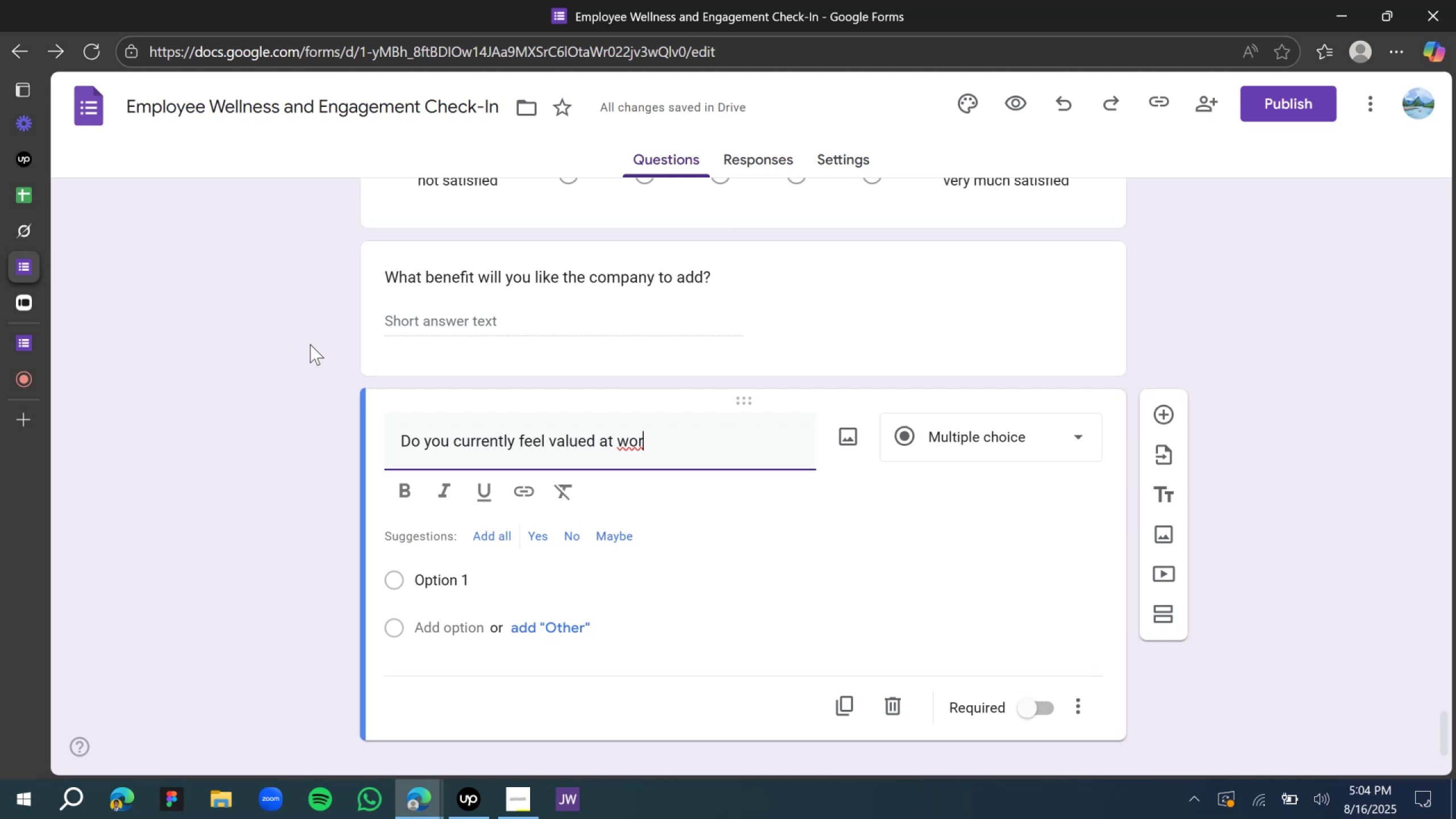 
key(K)
 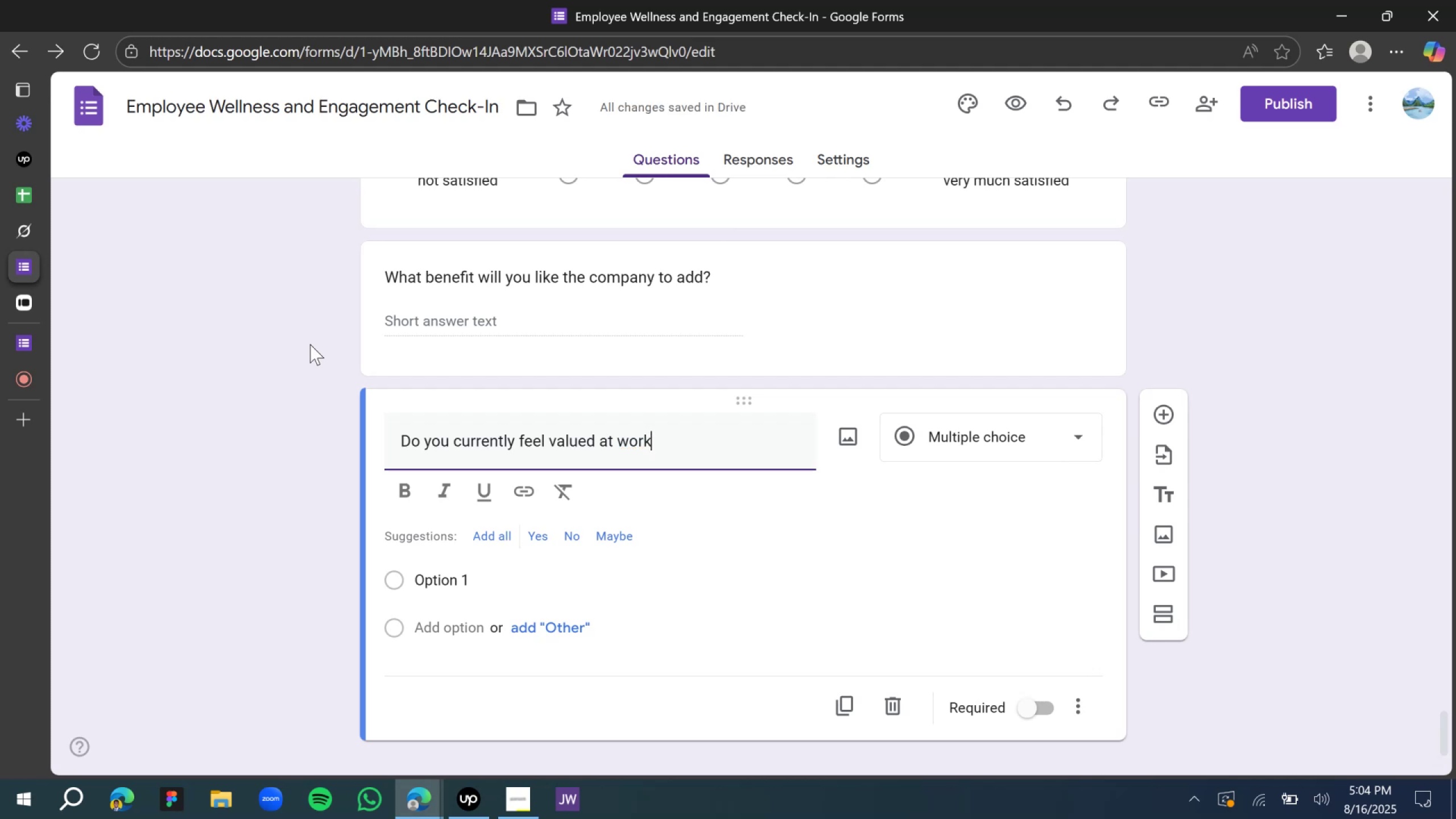 
wait(10.03)
 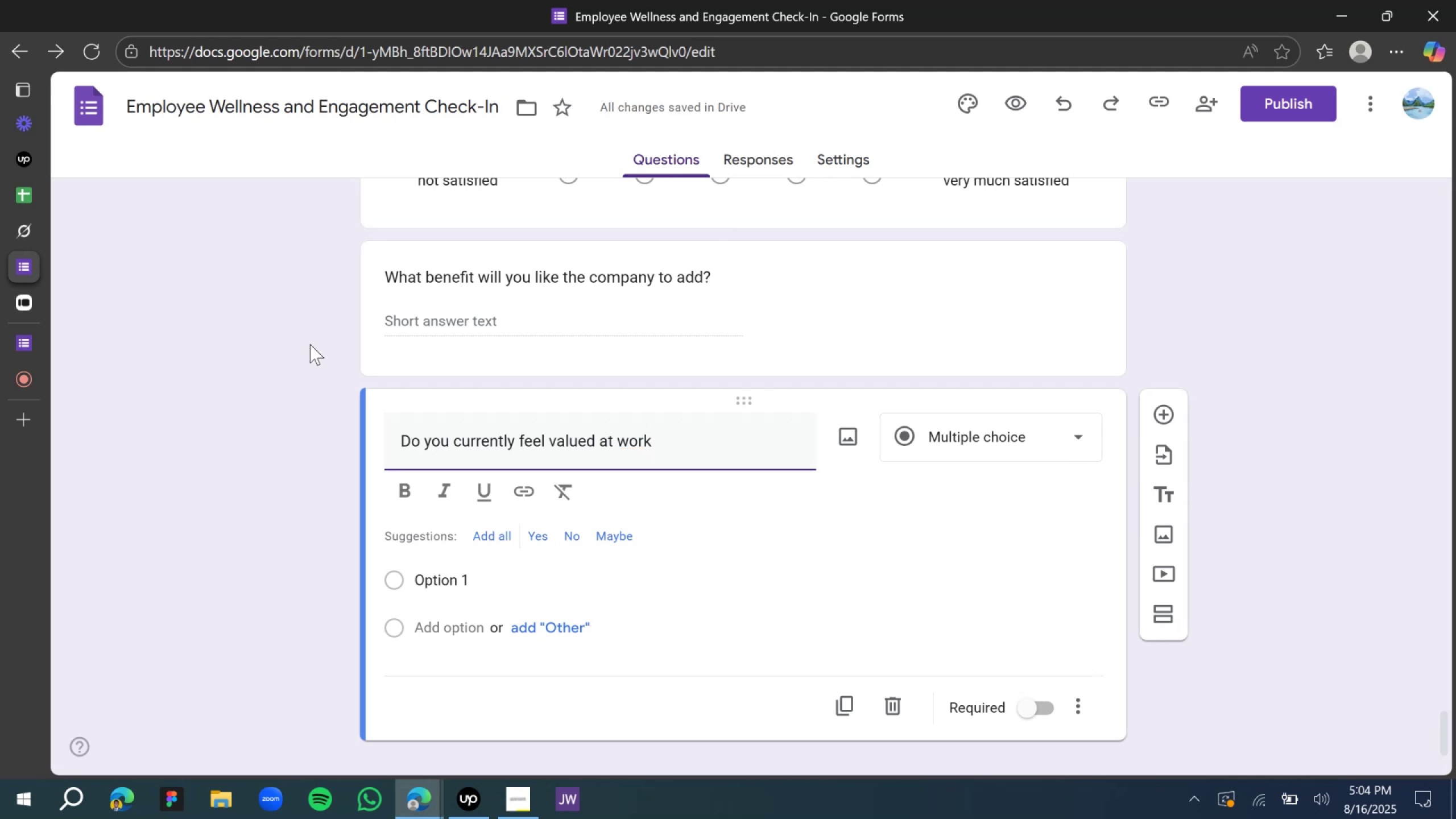 
key(Shift+Slash)
 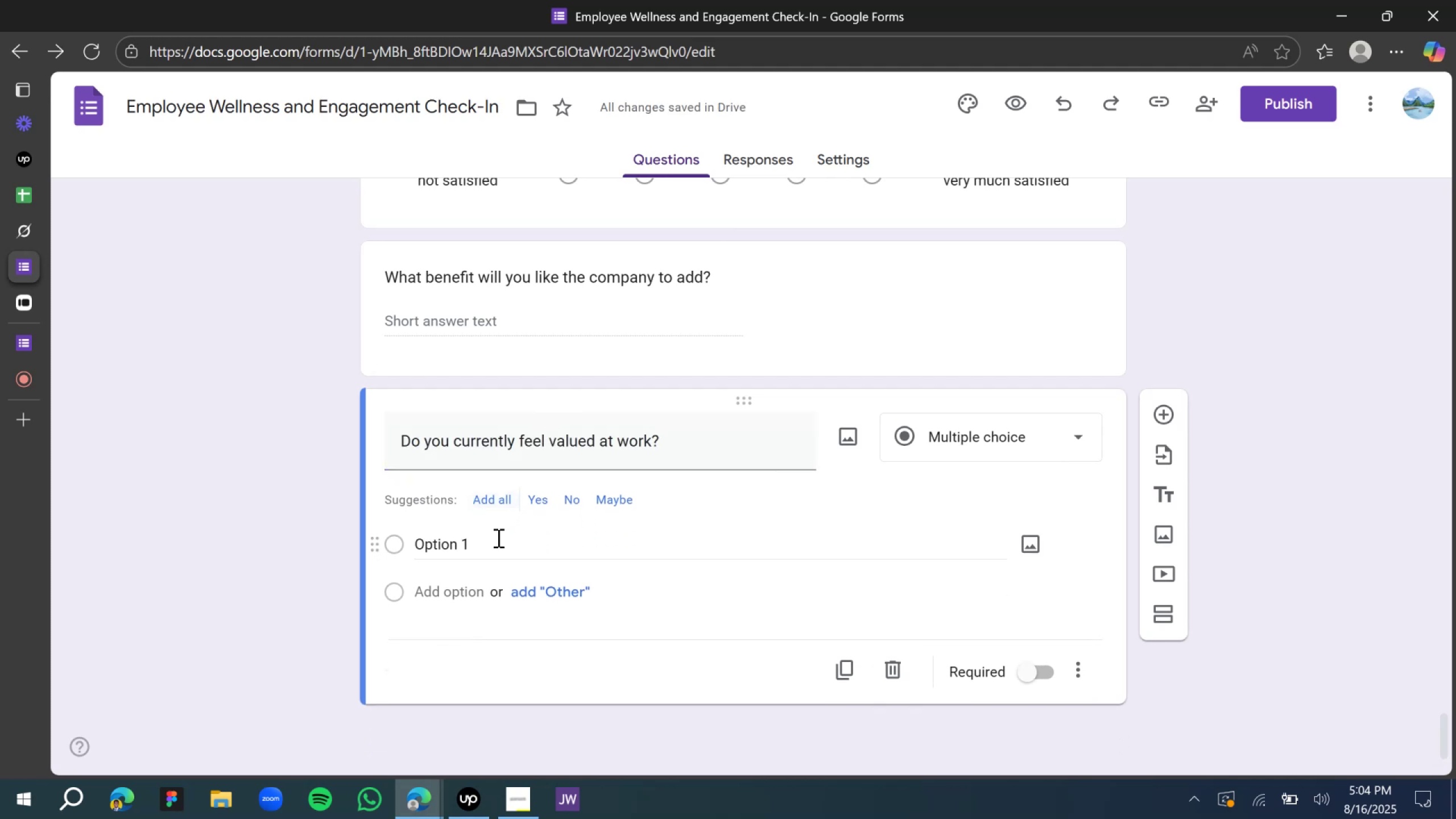 
wait(5.59)
 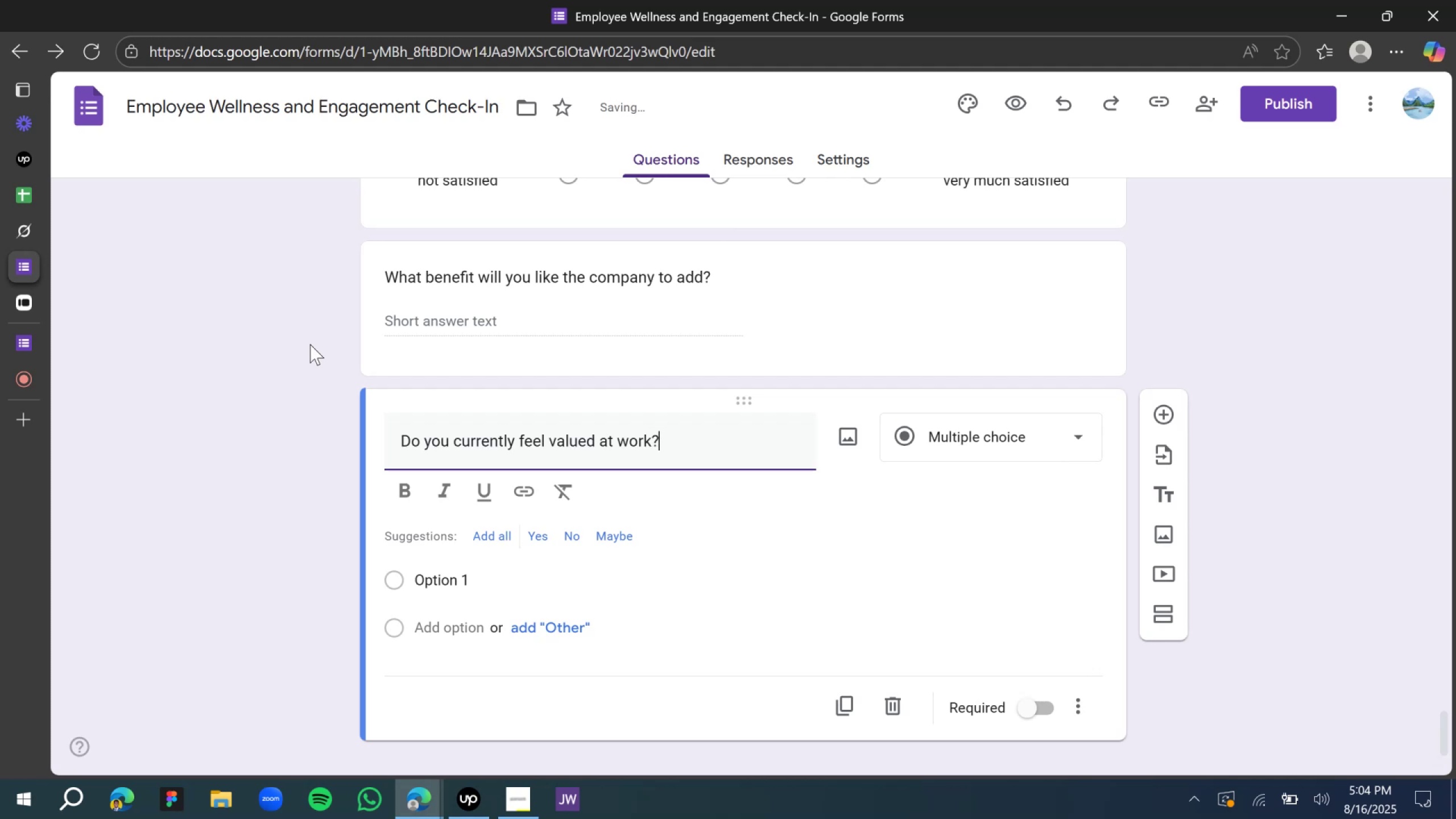 
double_click([501, 493])
 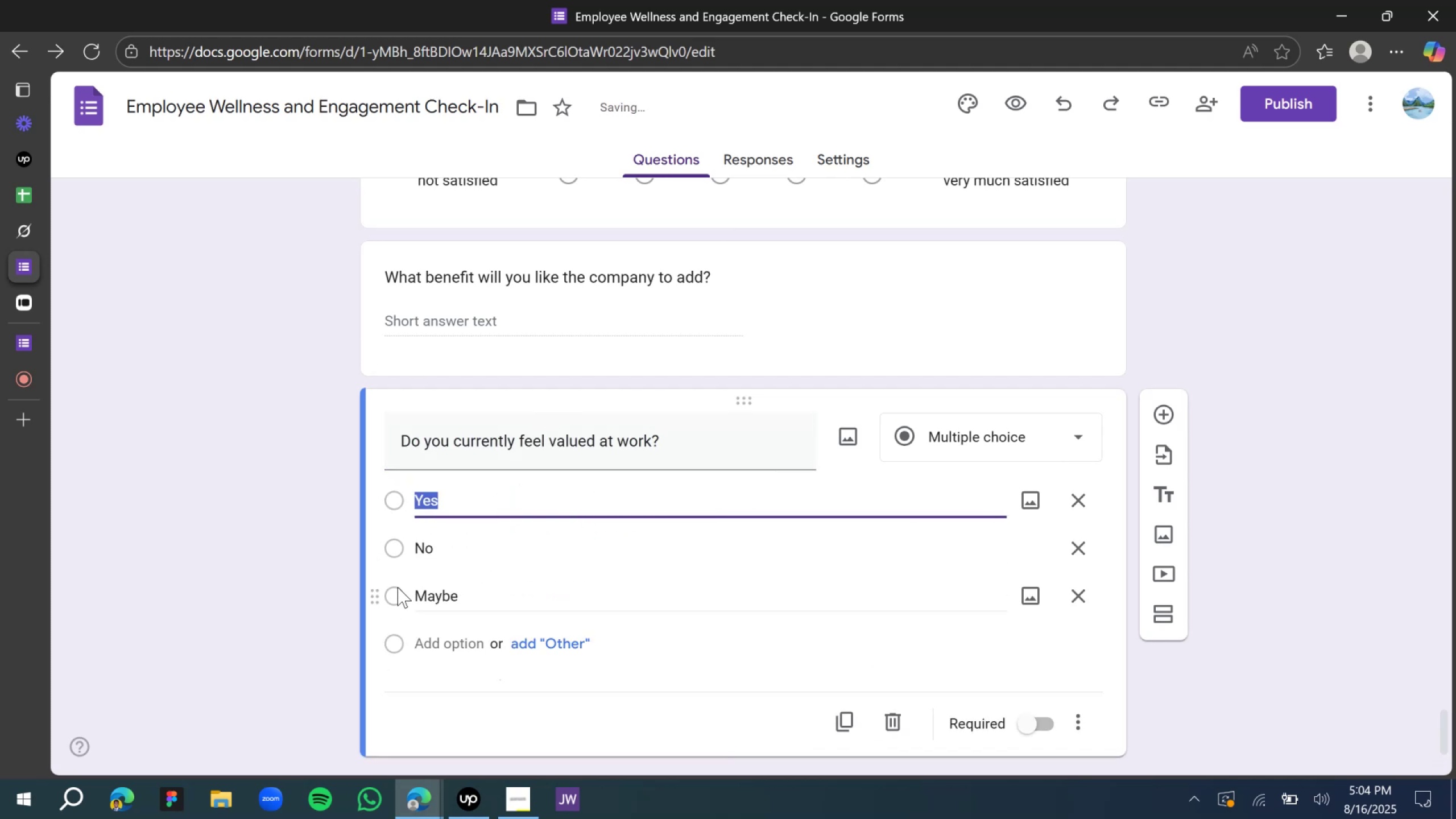 
double_click([427, 595])
 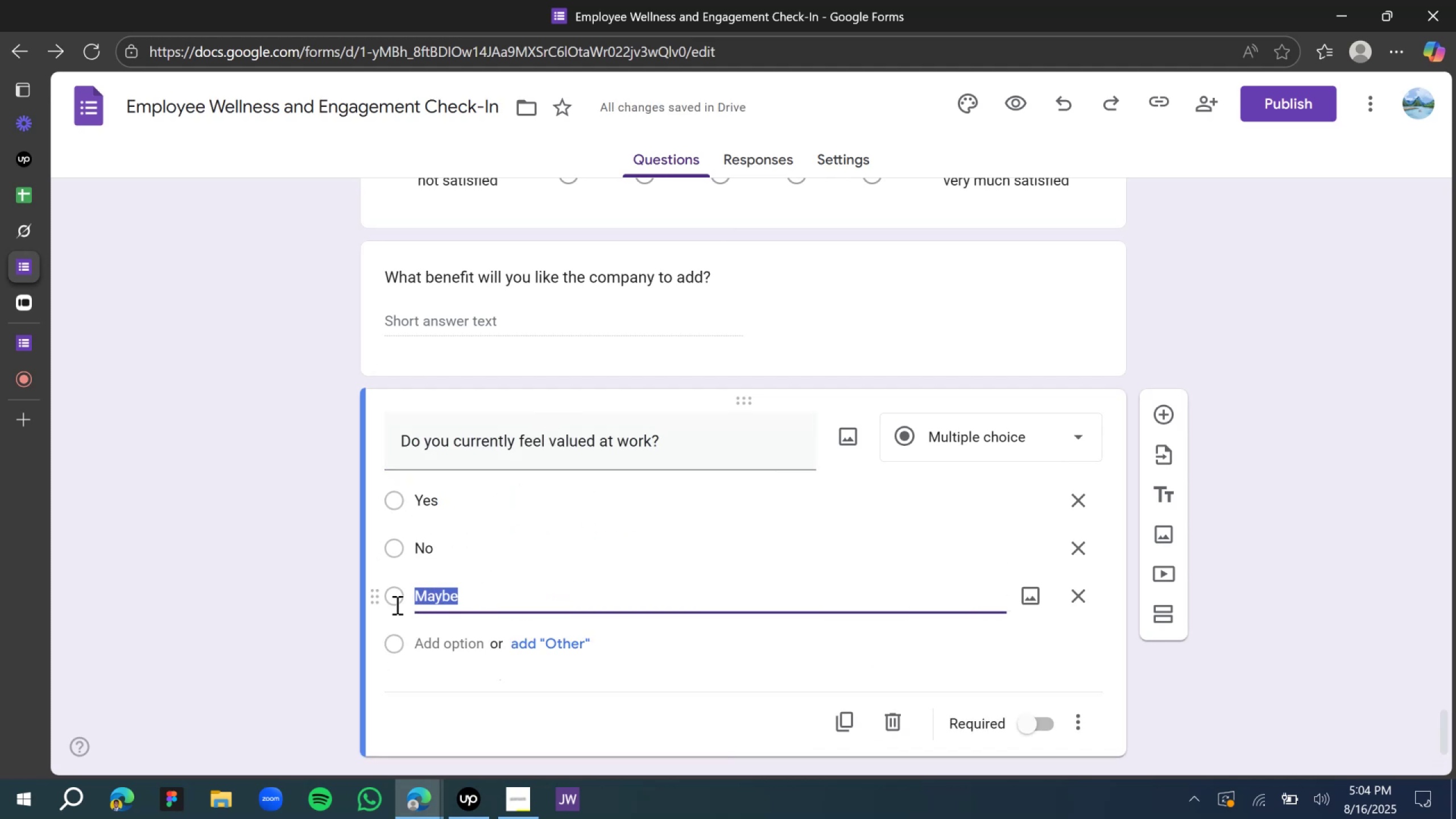 
type(well)
 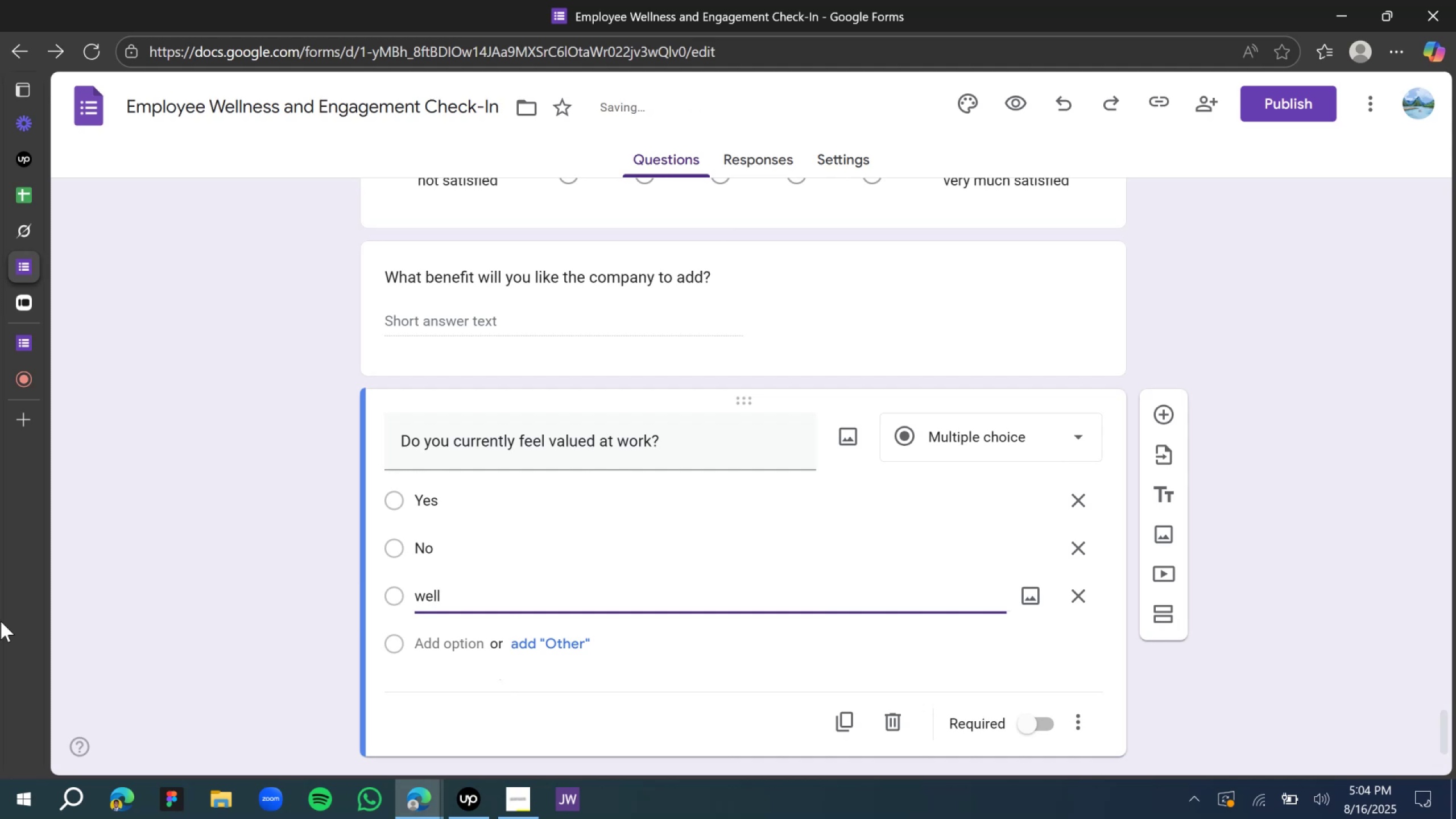 
key(Control+ControlLeft)
 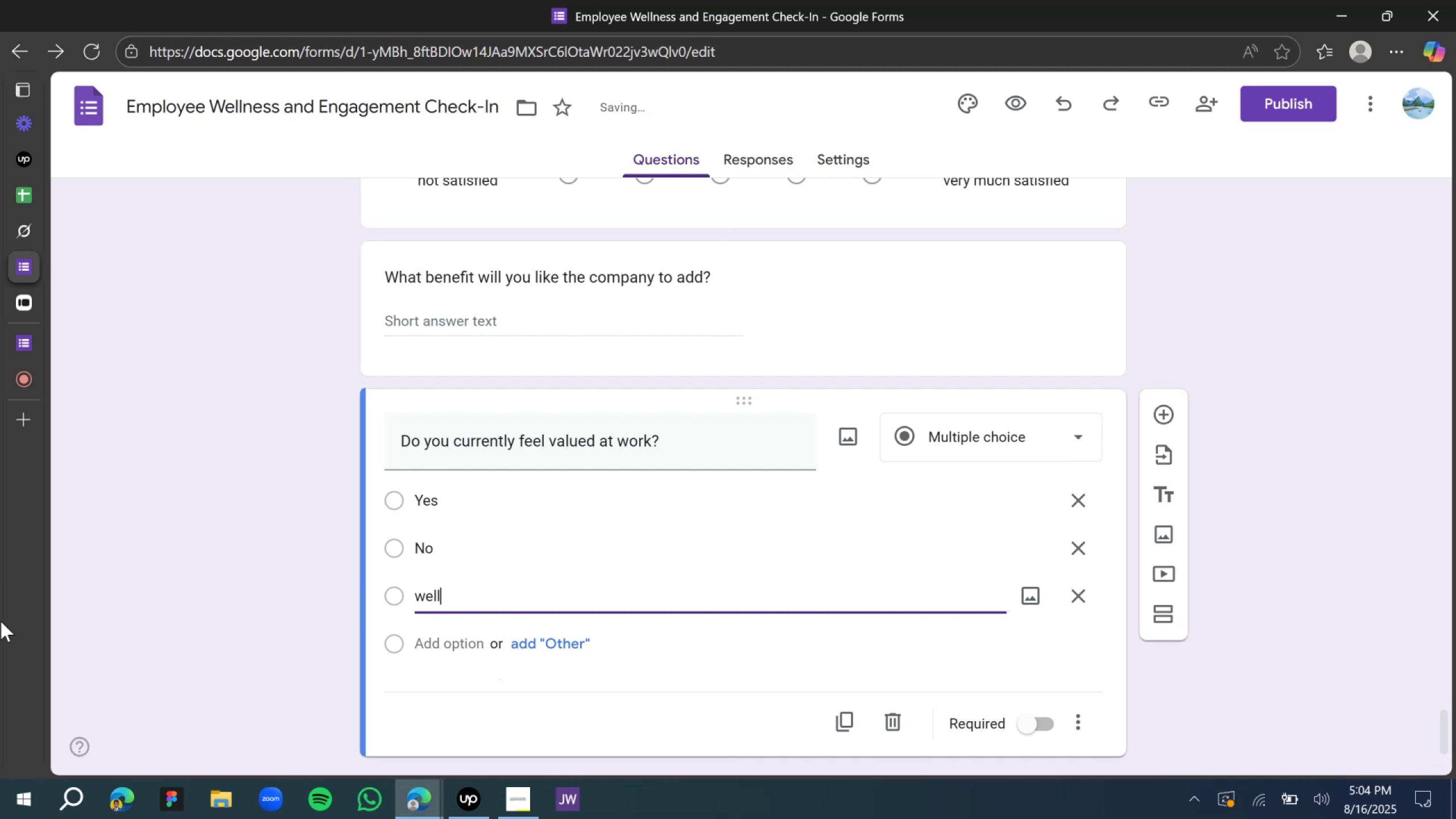 
key(Control+A)
 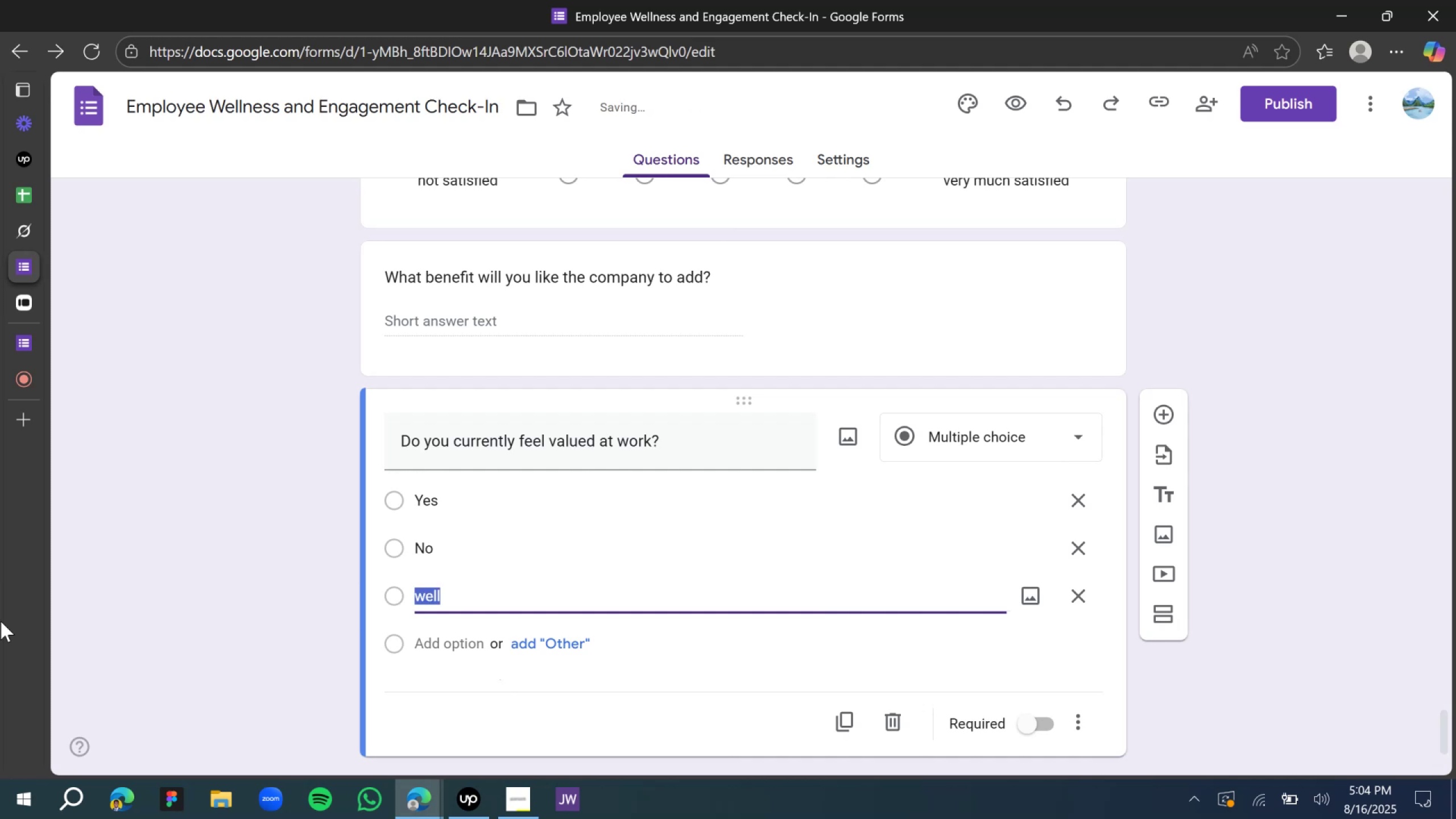 
type(Well, I don't think i am.)
 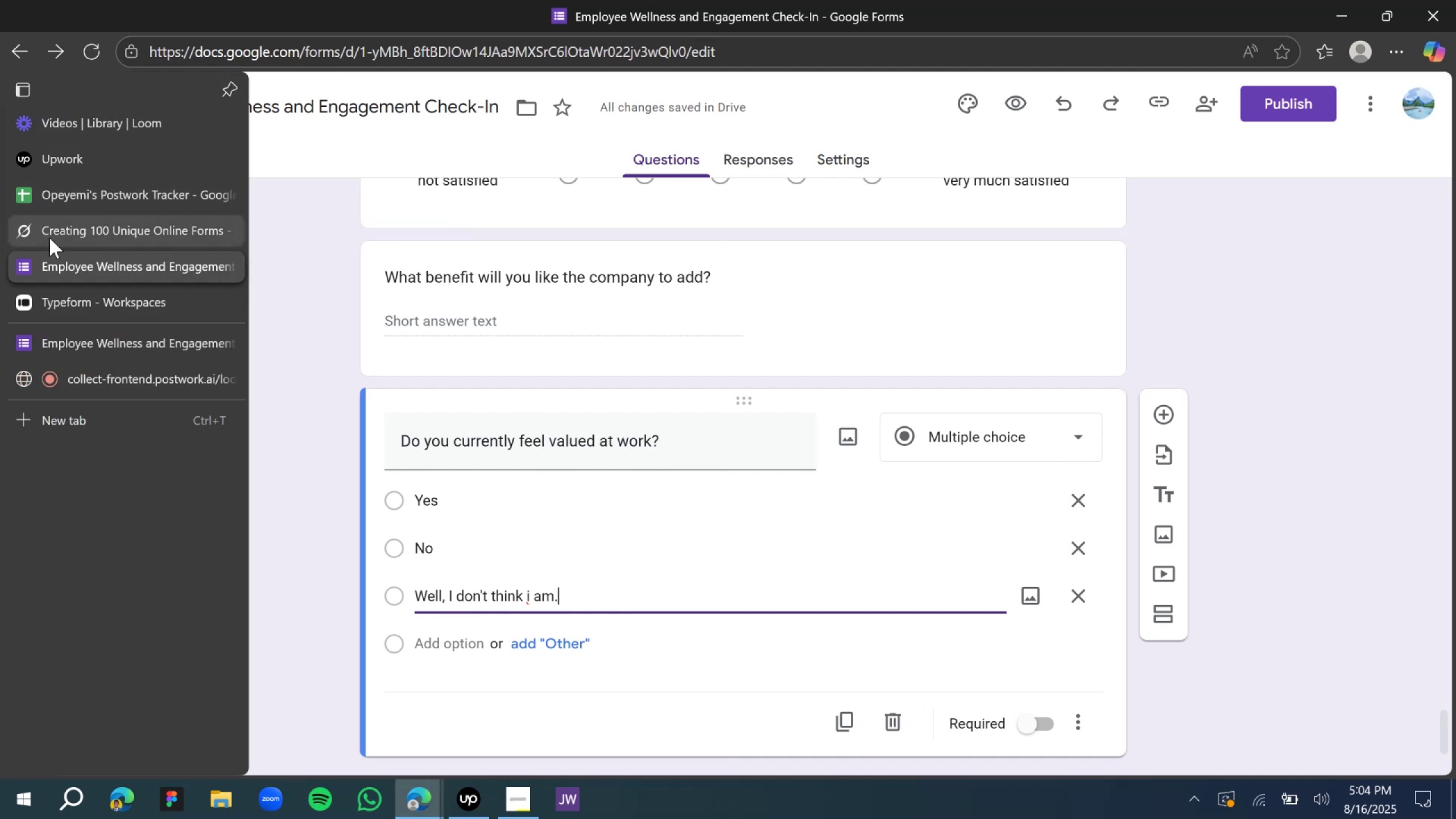 
wait(17.94)
 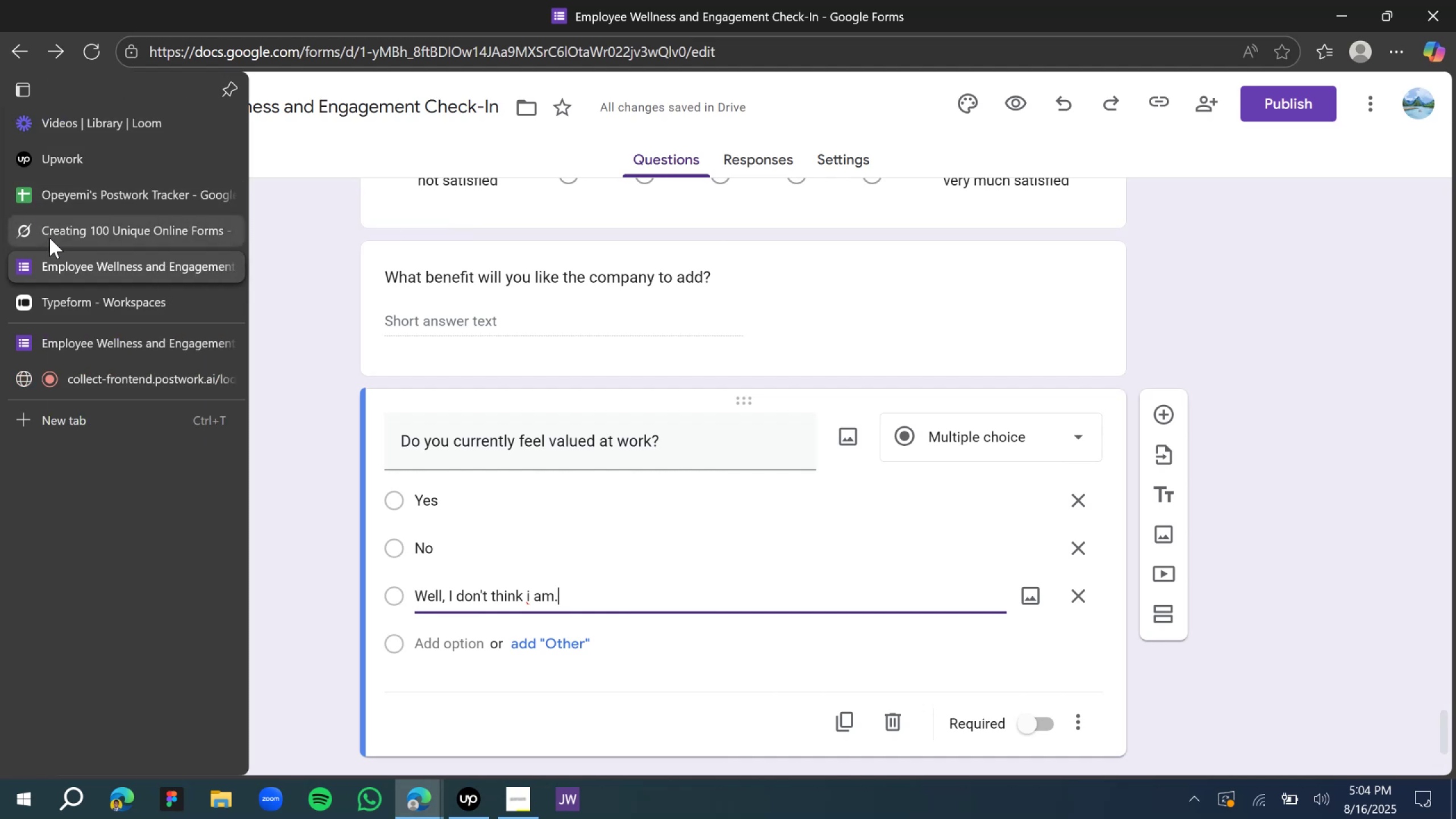 
left_click([695, 311])
 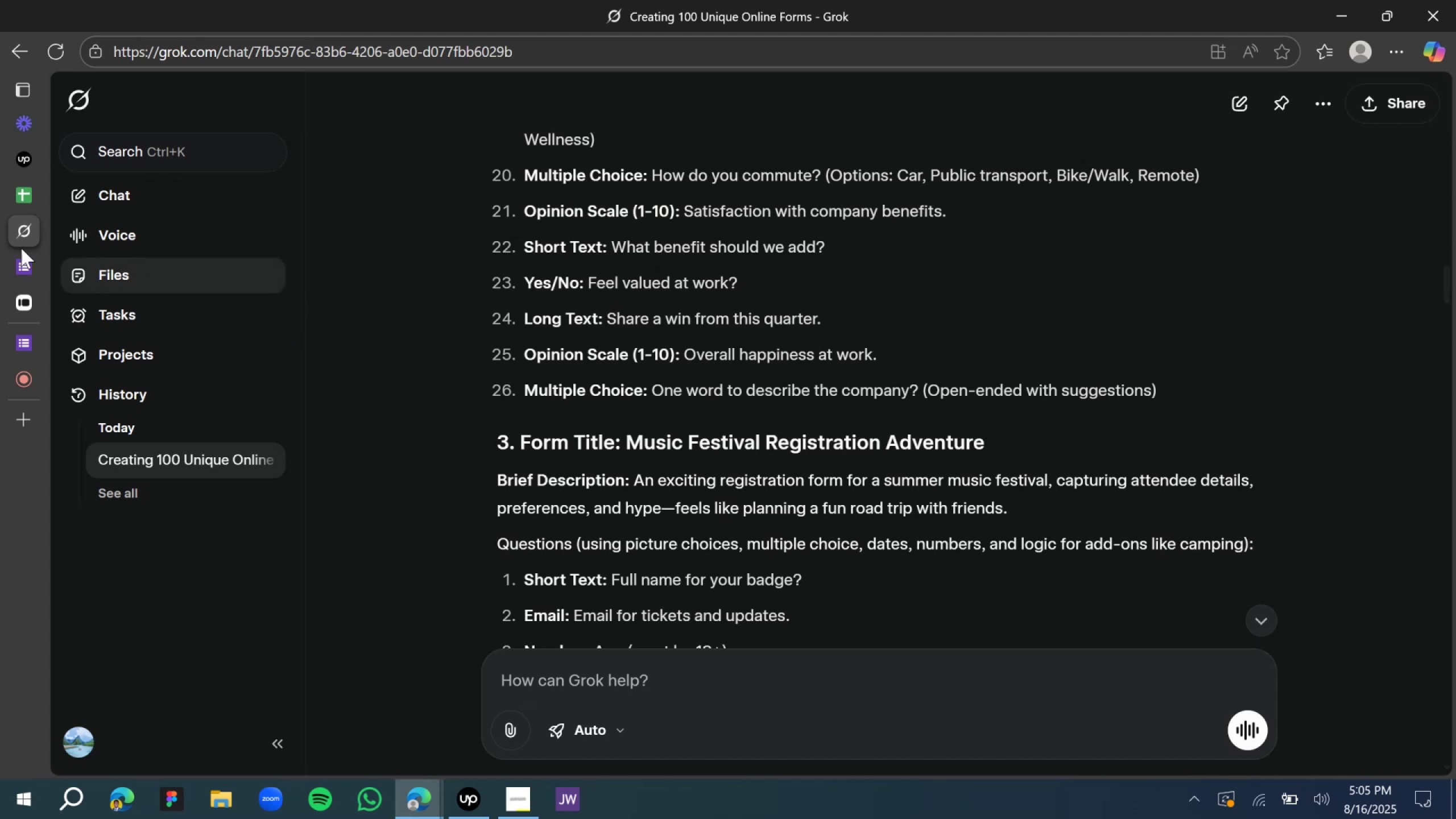 
left_click([42, 261])
 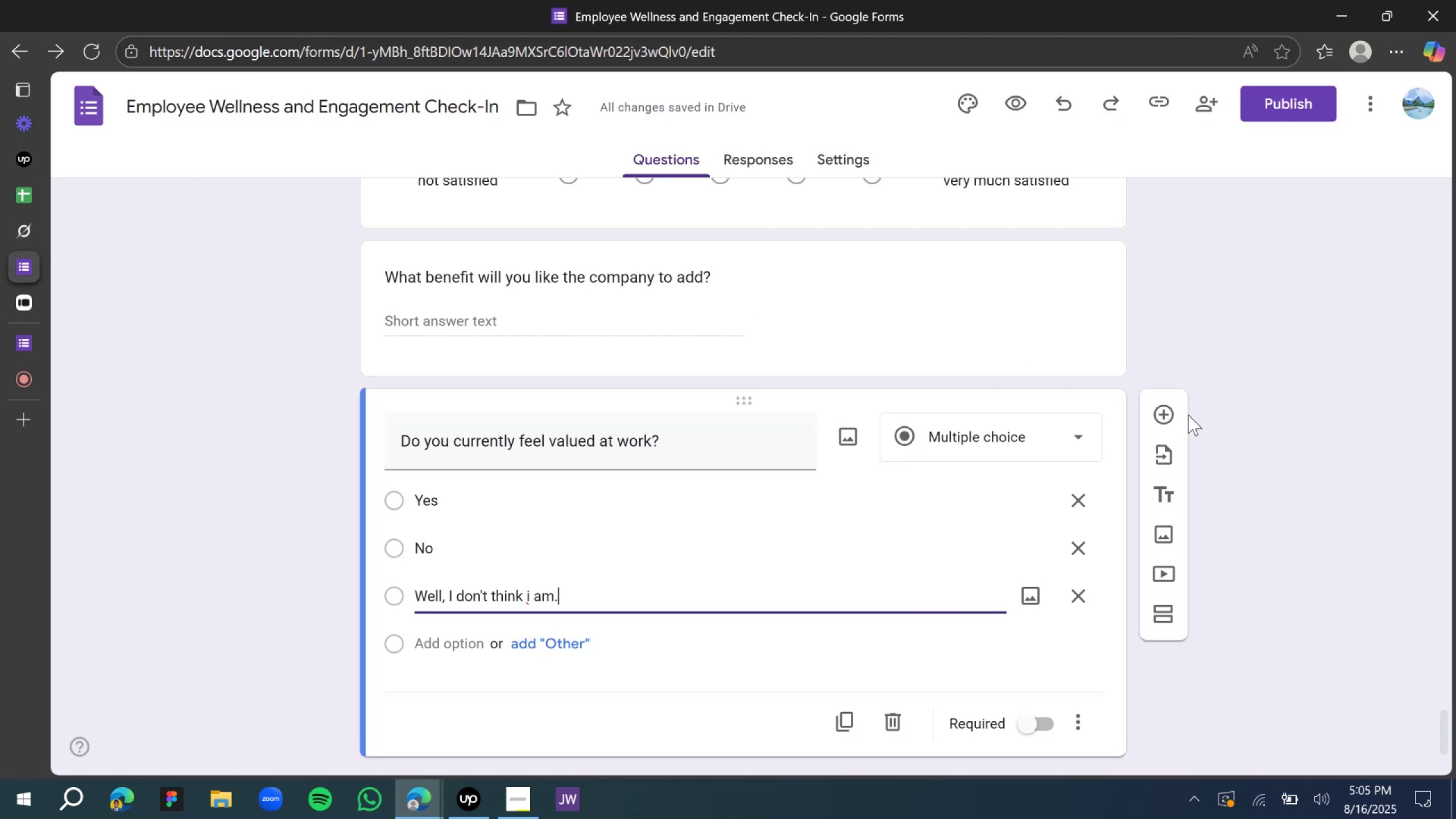 
left_click([1177, 417])
 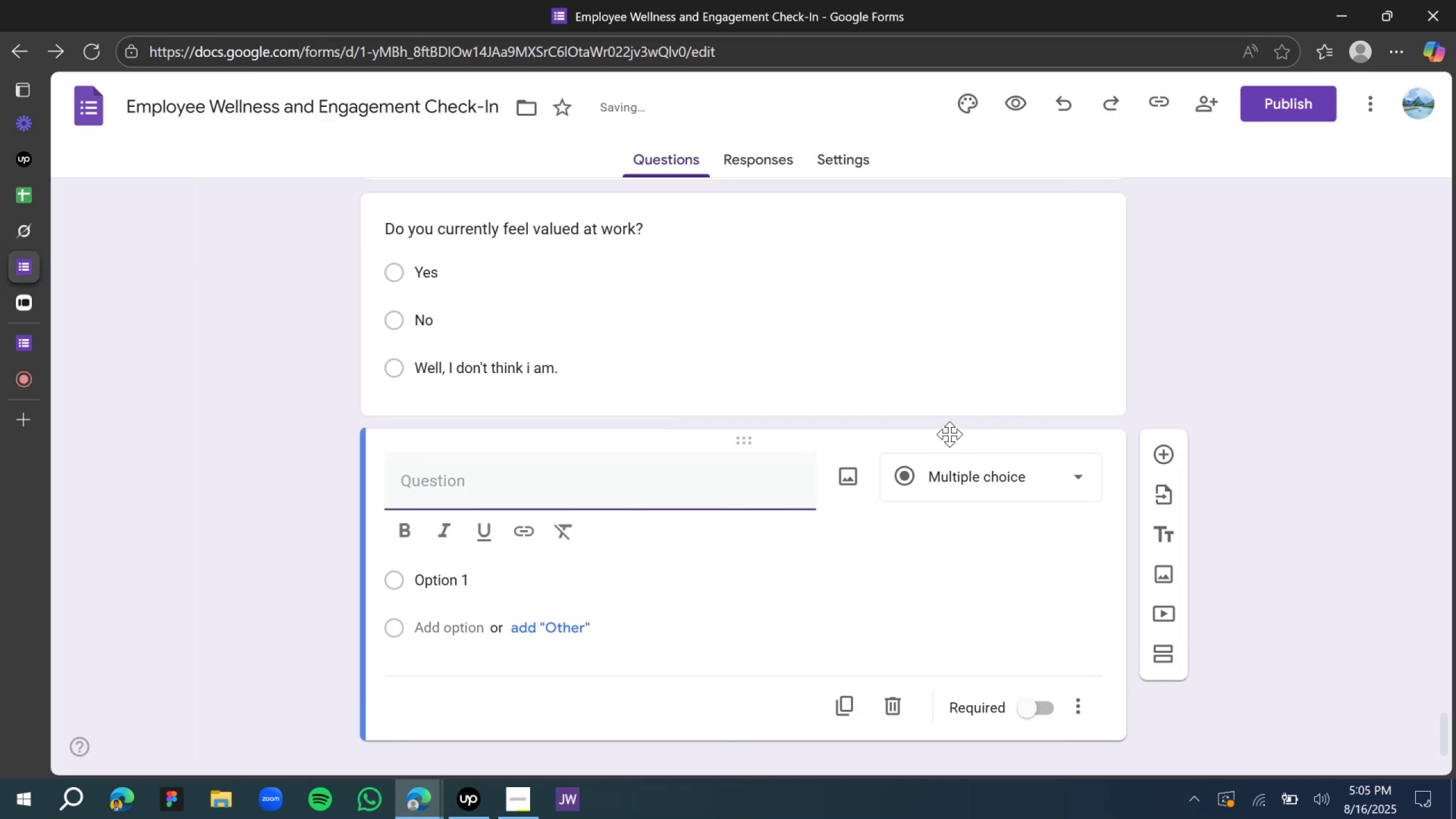 
type(Shafe )
key(Backspace)
key(Backspace)
key(Backspace)
type(re a win from this quater)
 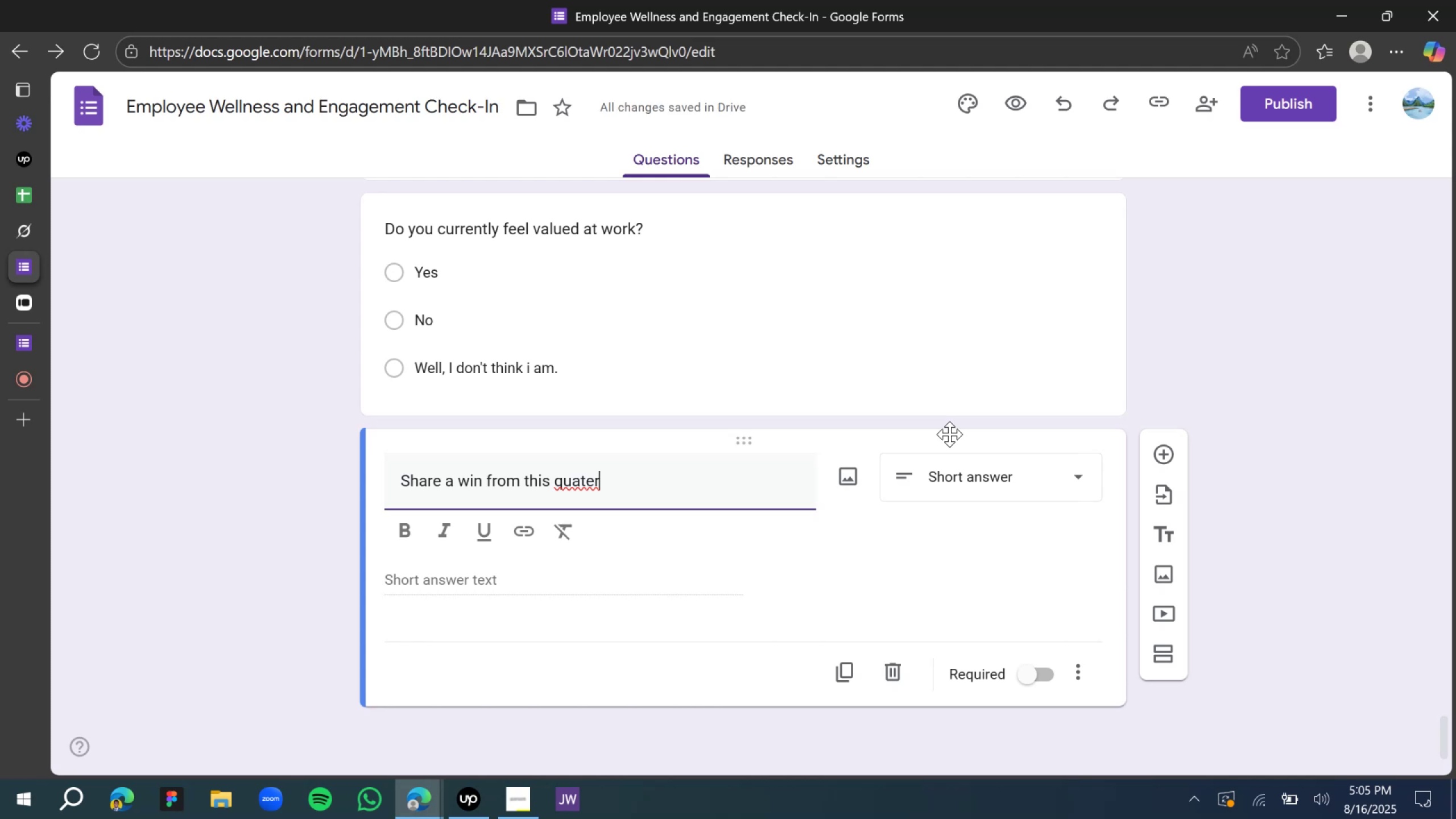 
wait(6.24)
 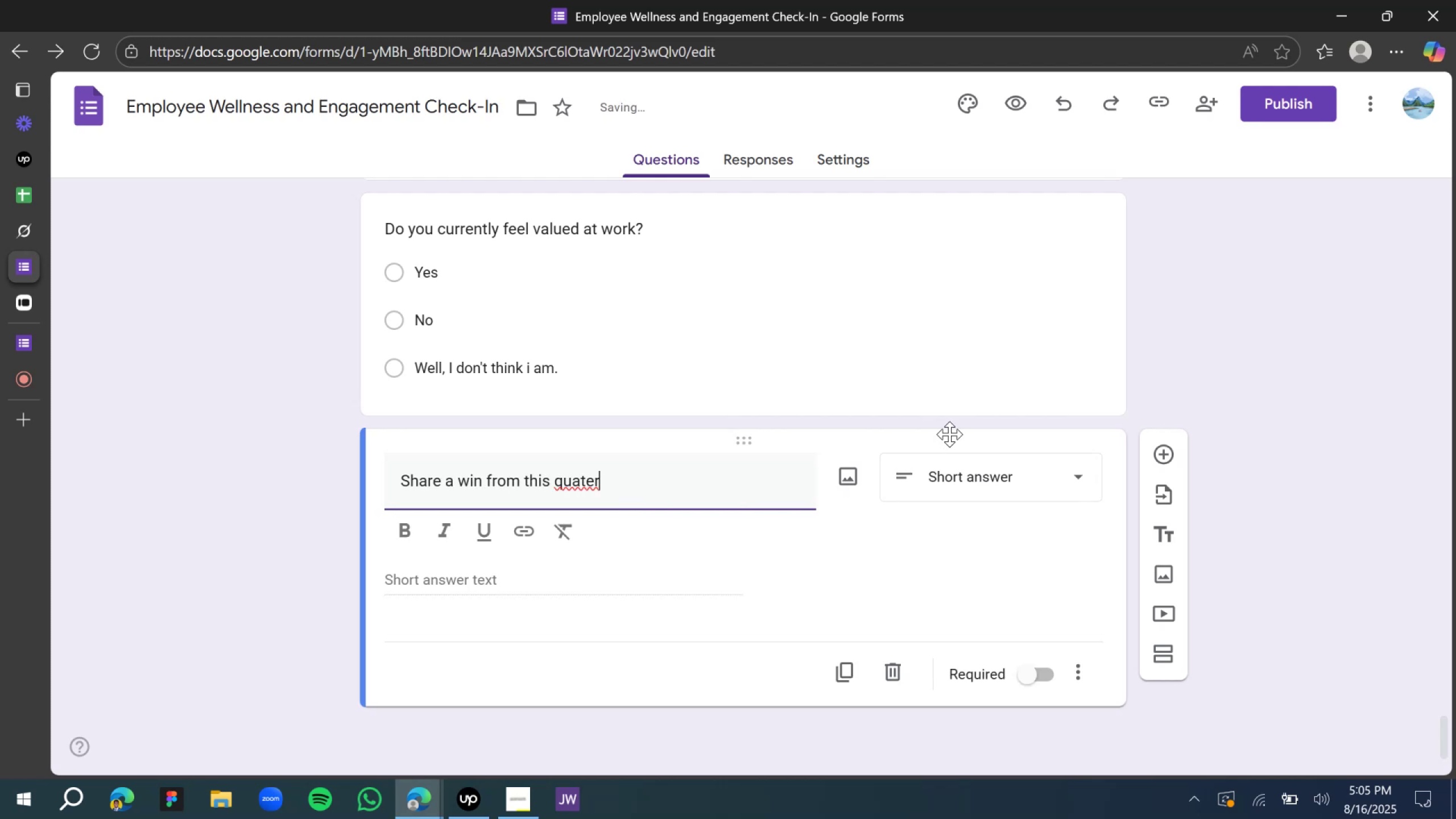 
left_click([563, 483])
 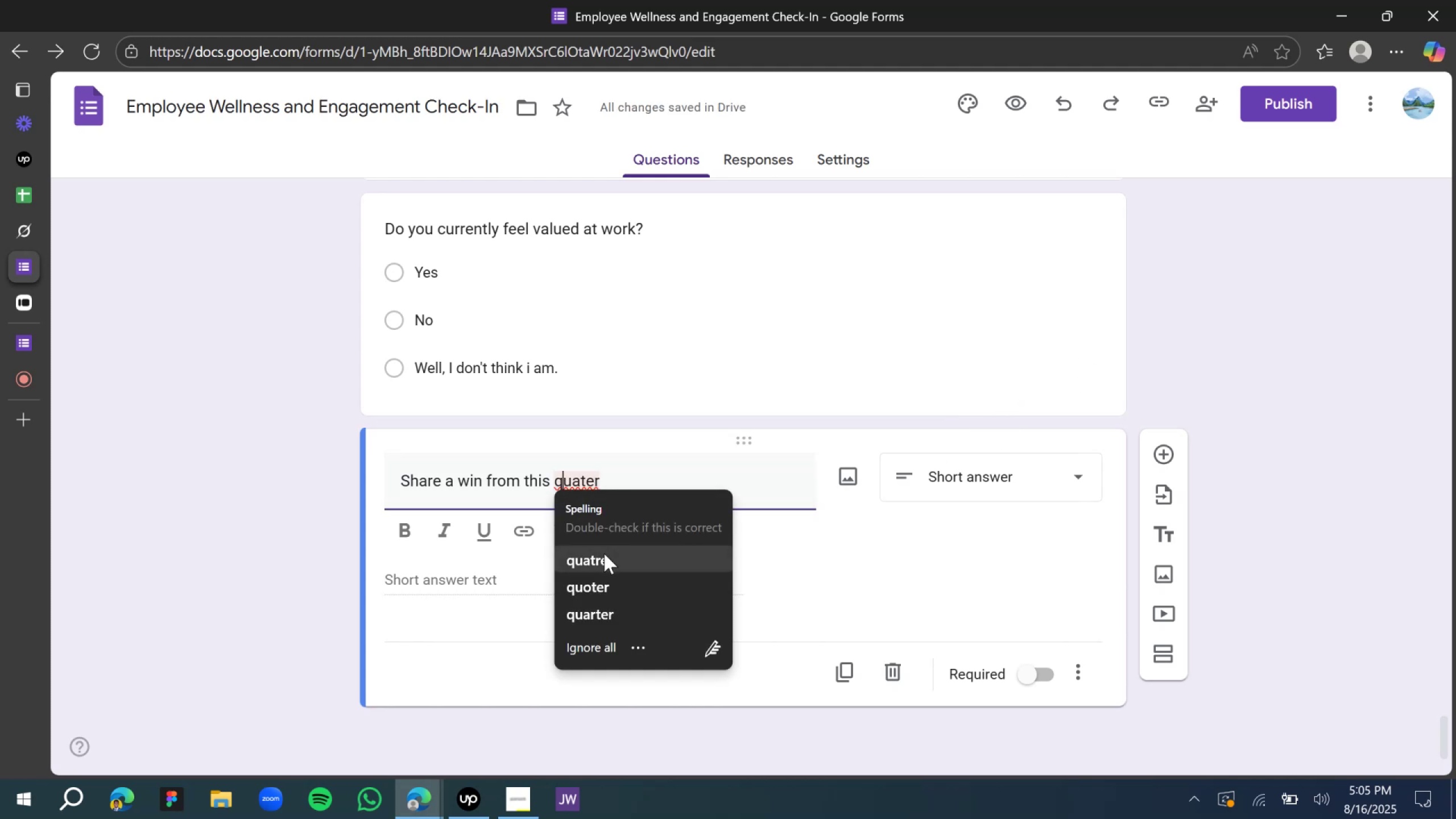 
left_click([604, 553])
 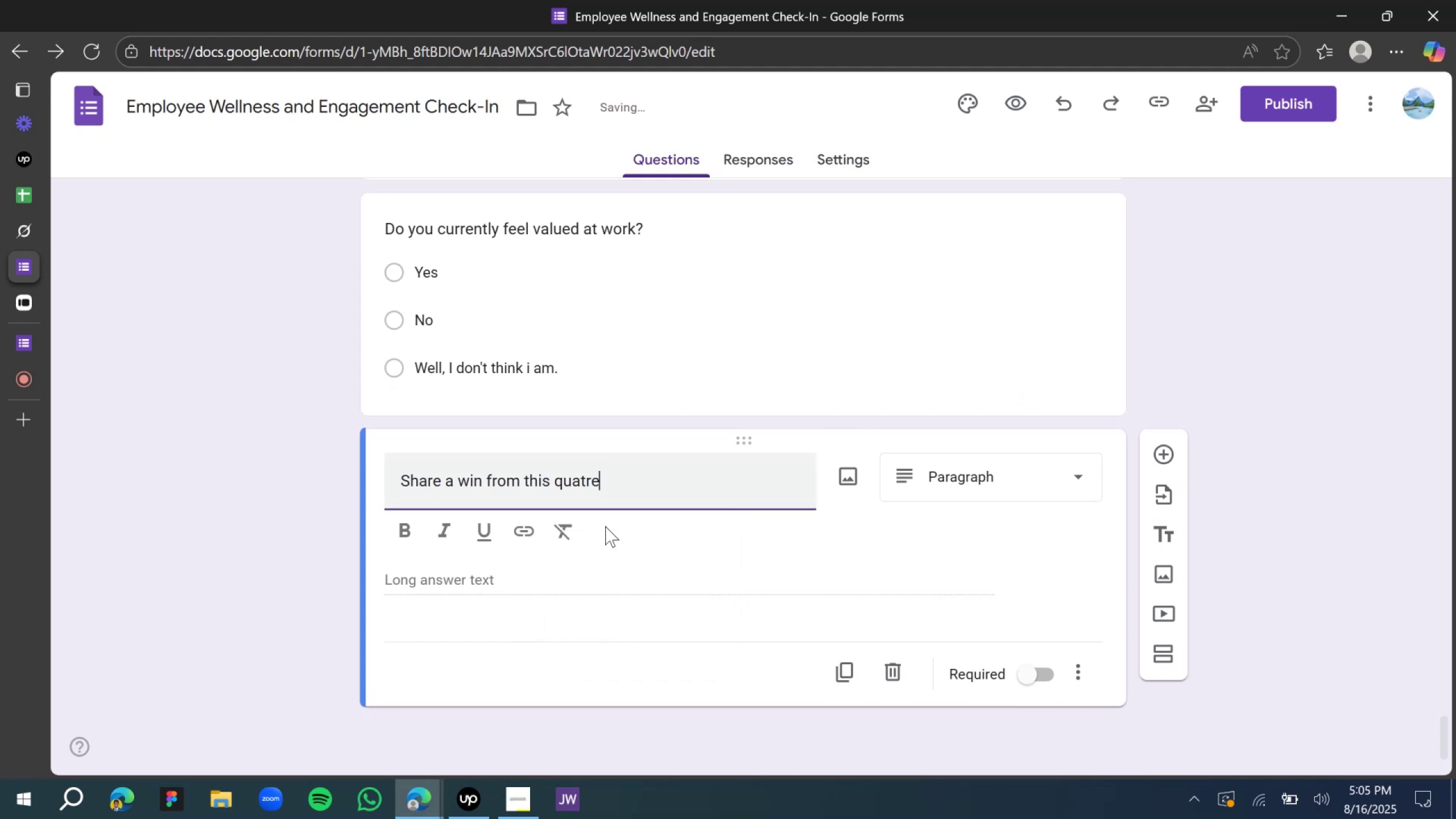 
key(Period)
 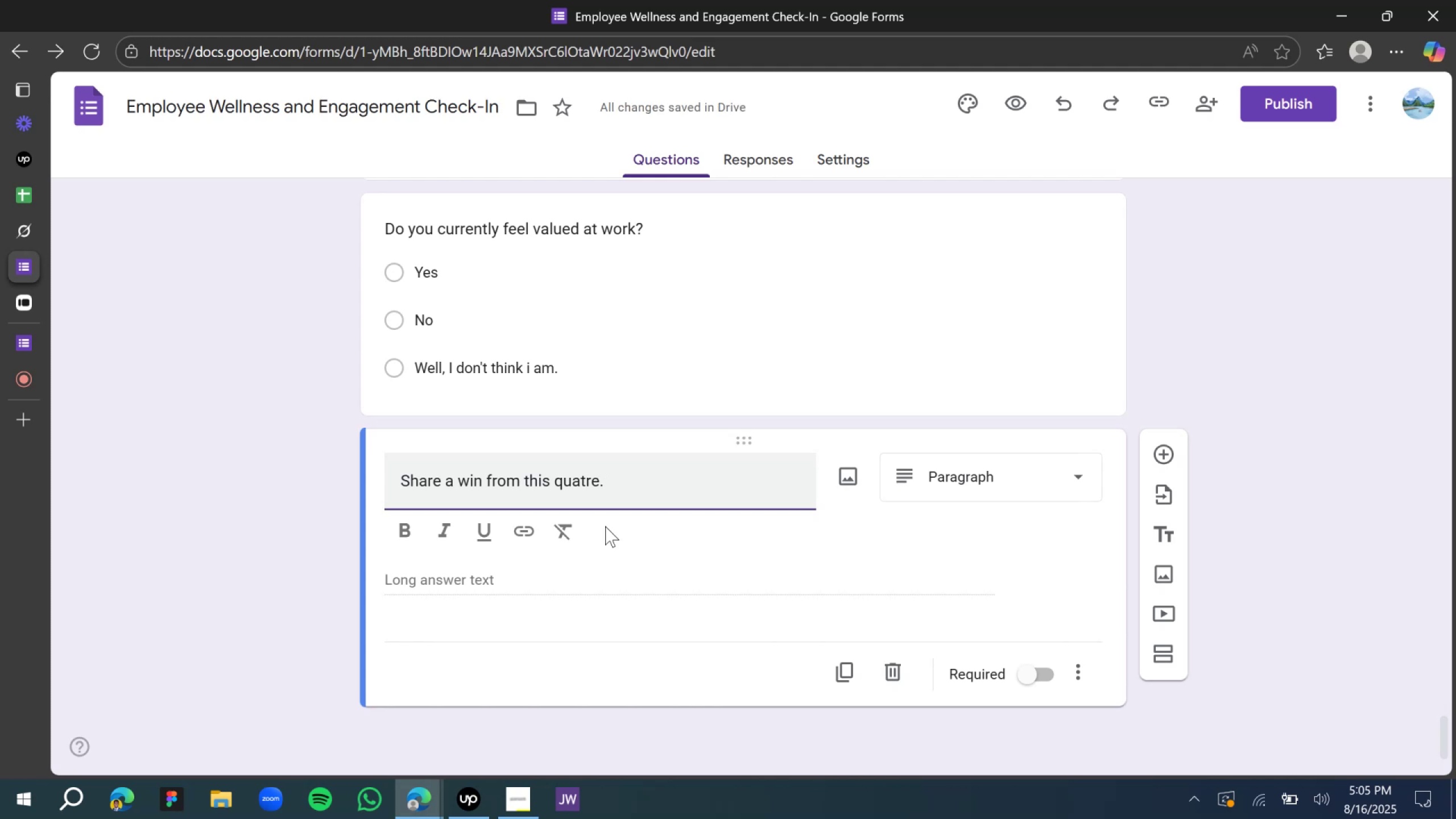 
wait(9.28)
 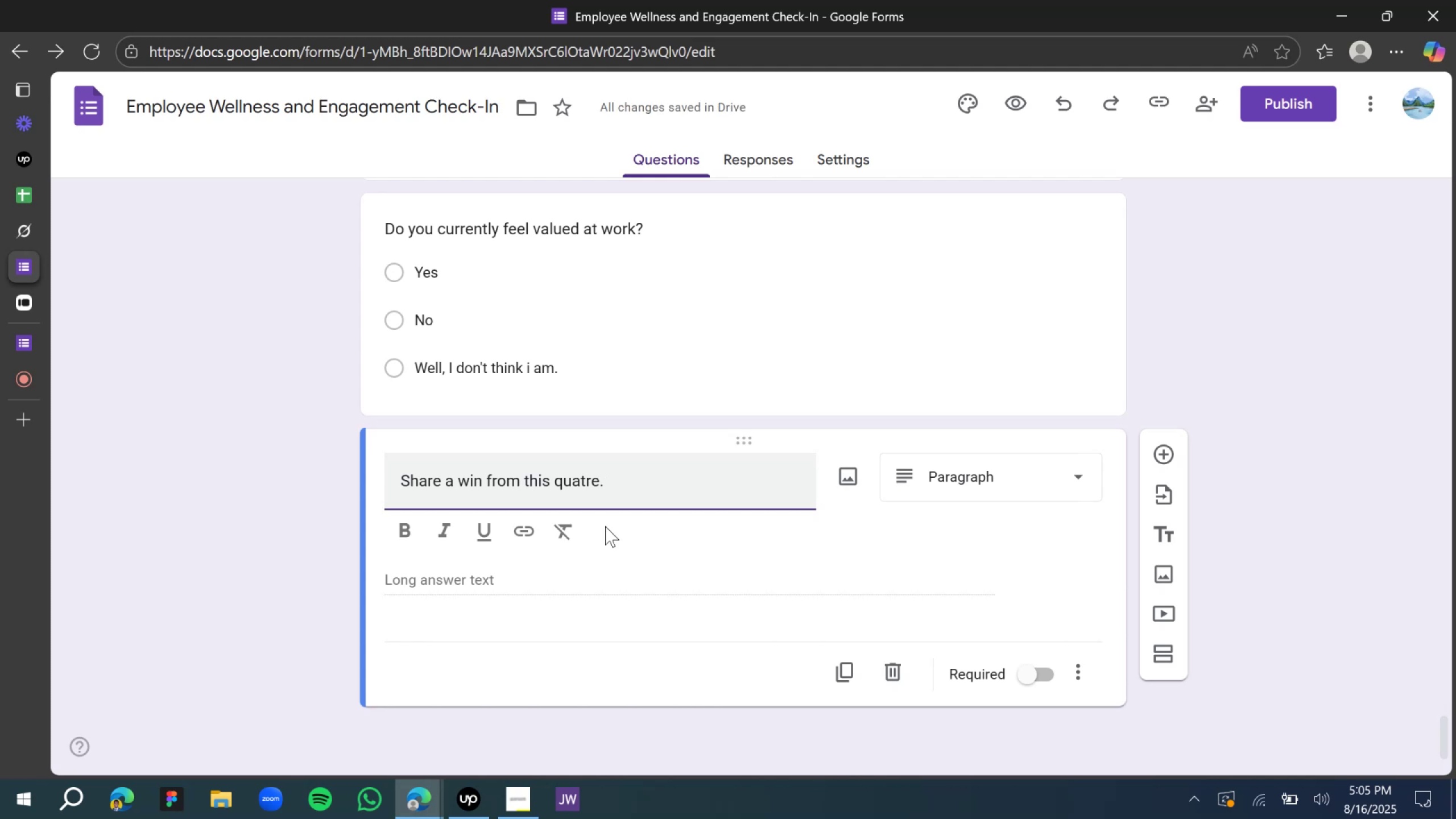 
left_click([301, 509])
 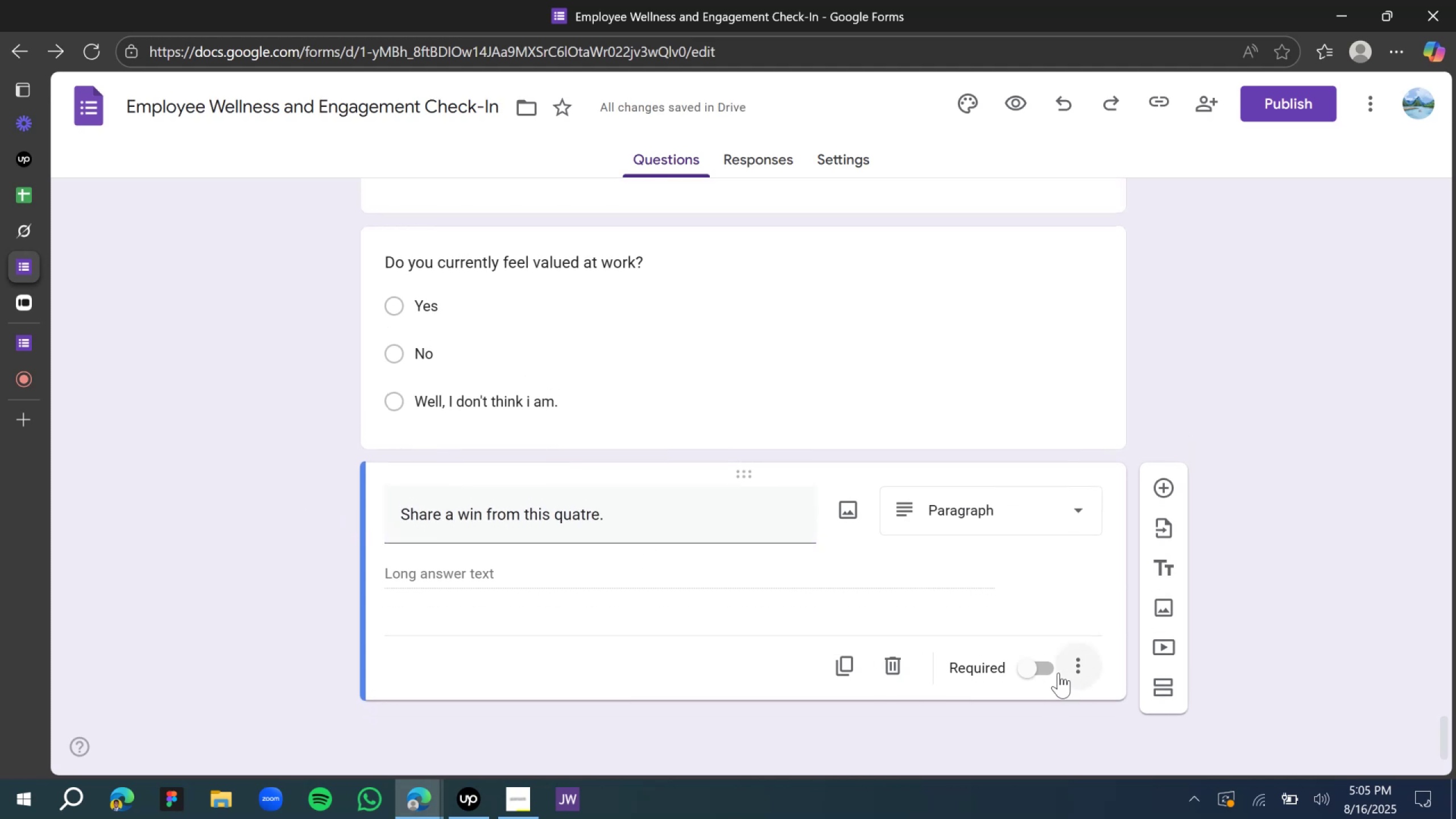 
left_click([1036, 661])
 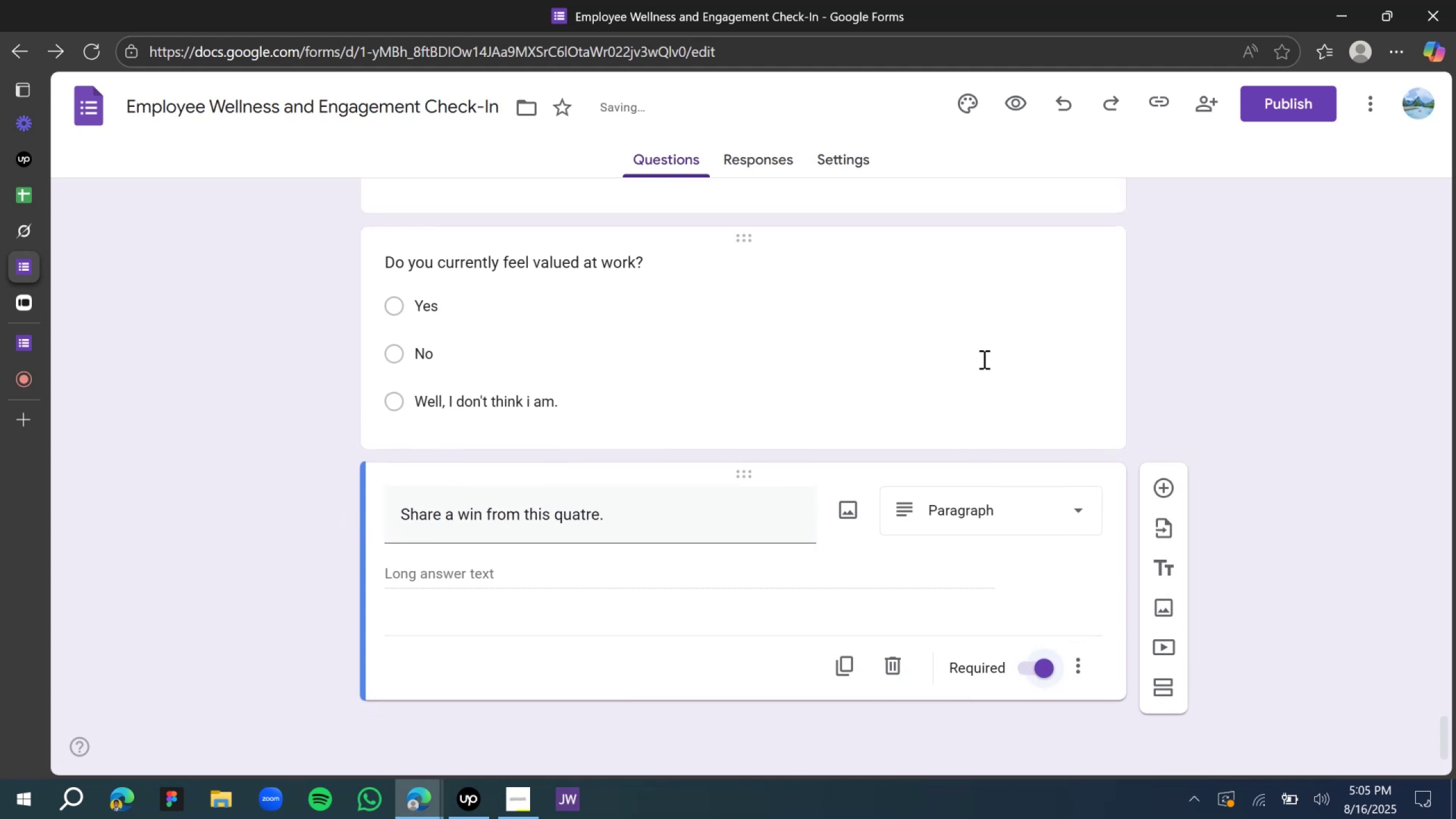 
left_click([985, 347])
 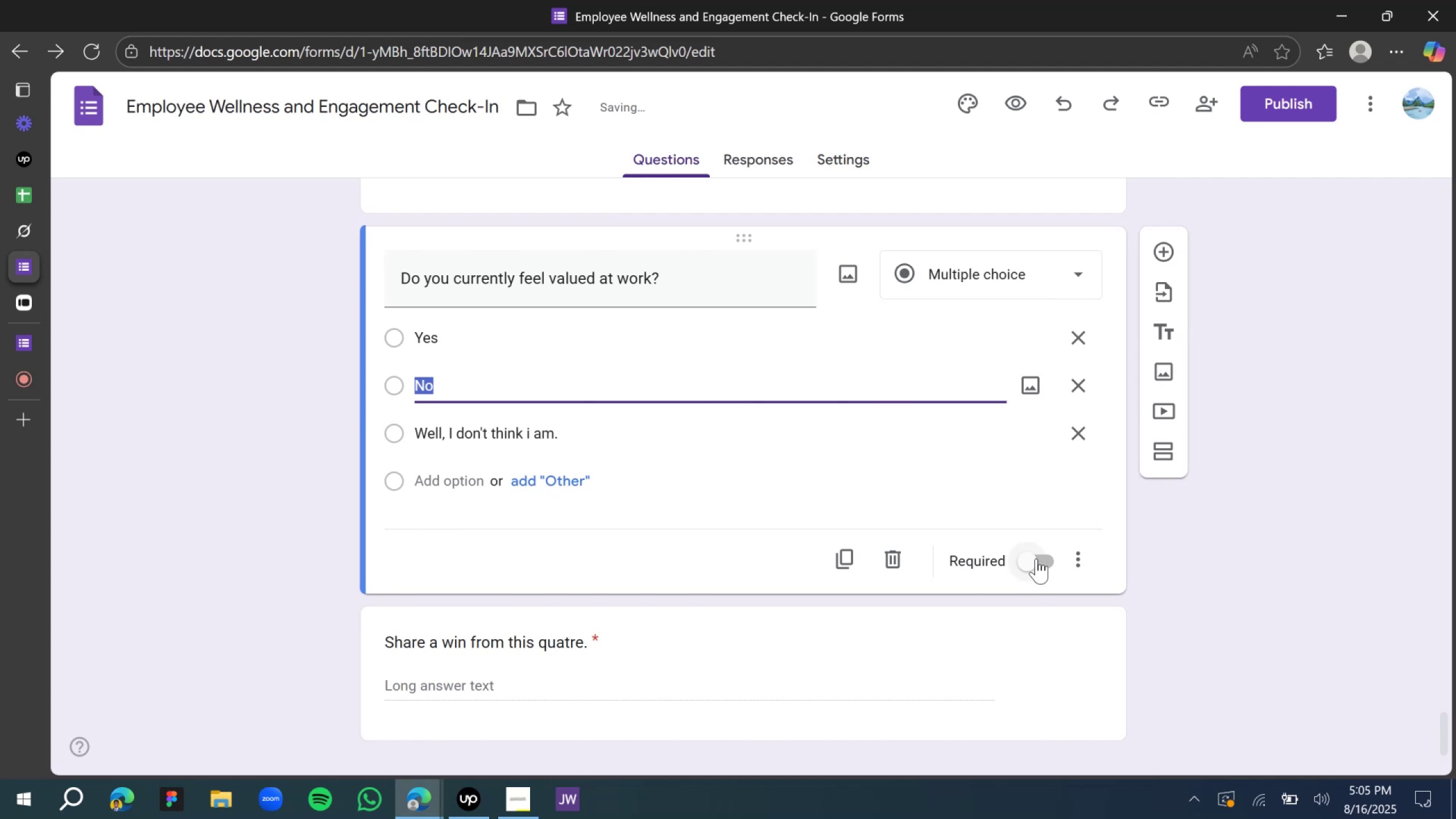 
left_click([1036, 559])
 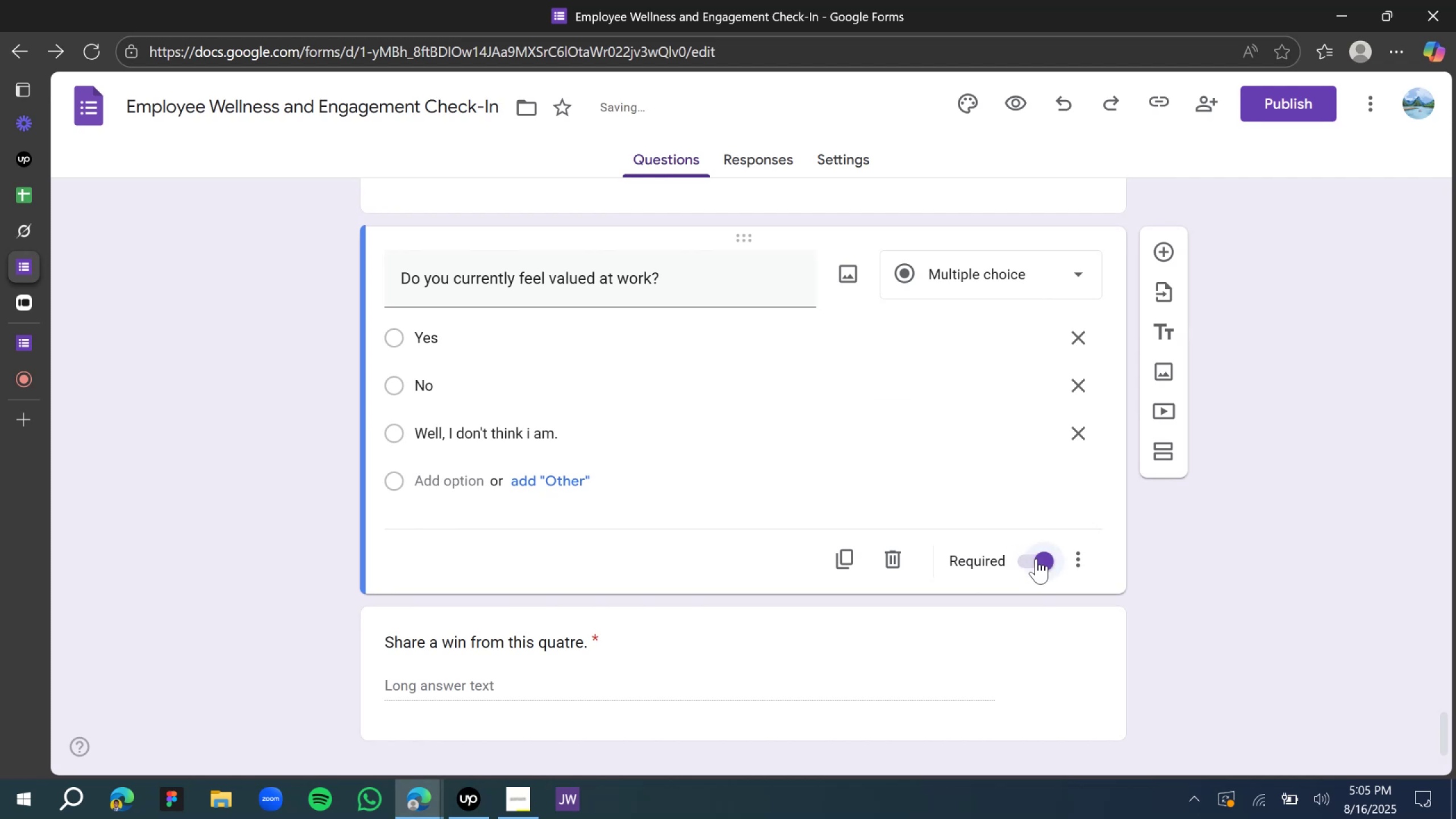 
scroll: coordinate [1036, 559], scroll_direction: up, amount: 2.0
 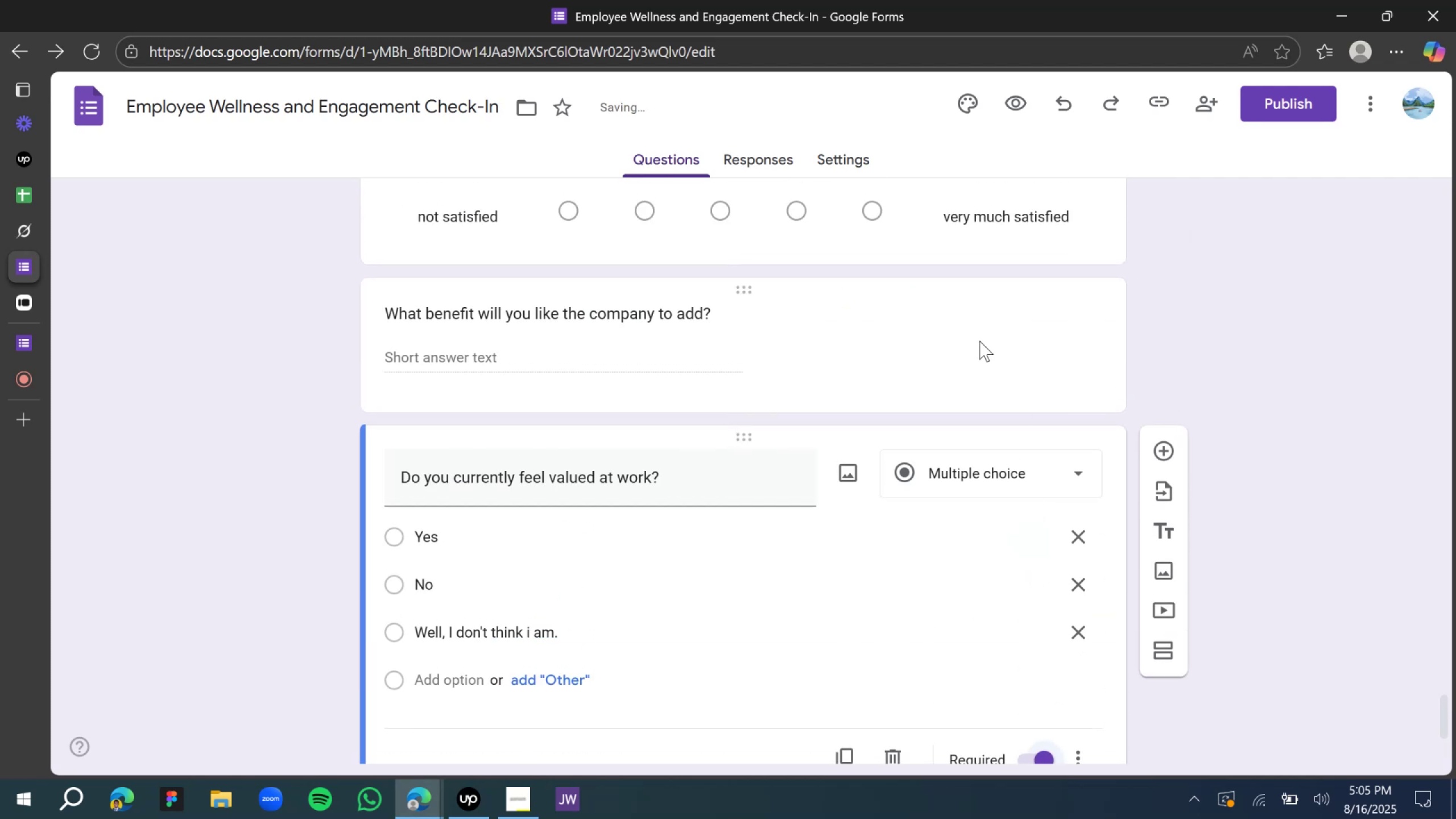 
left_click([979, 341])
 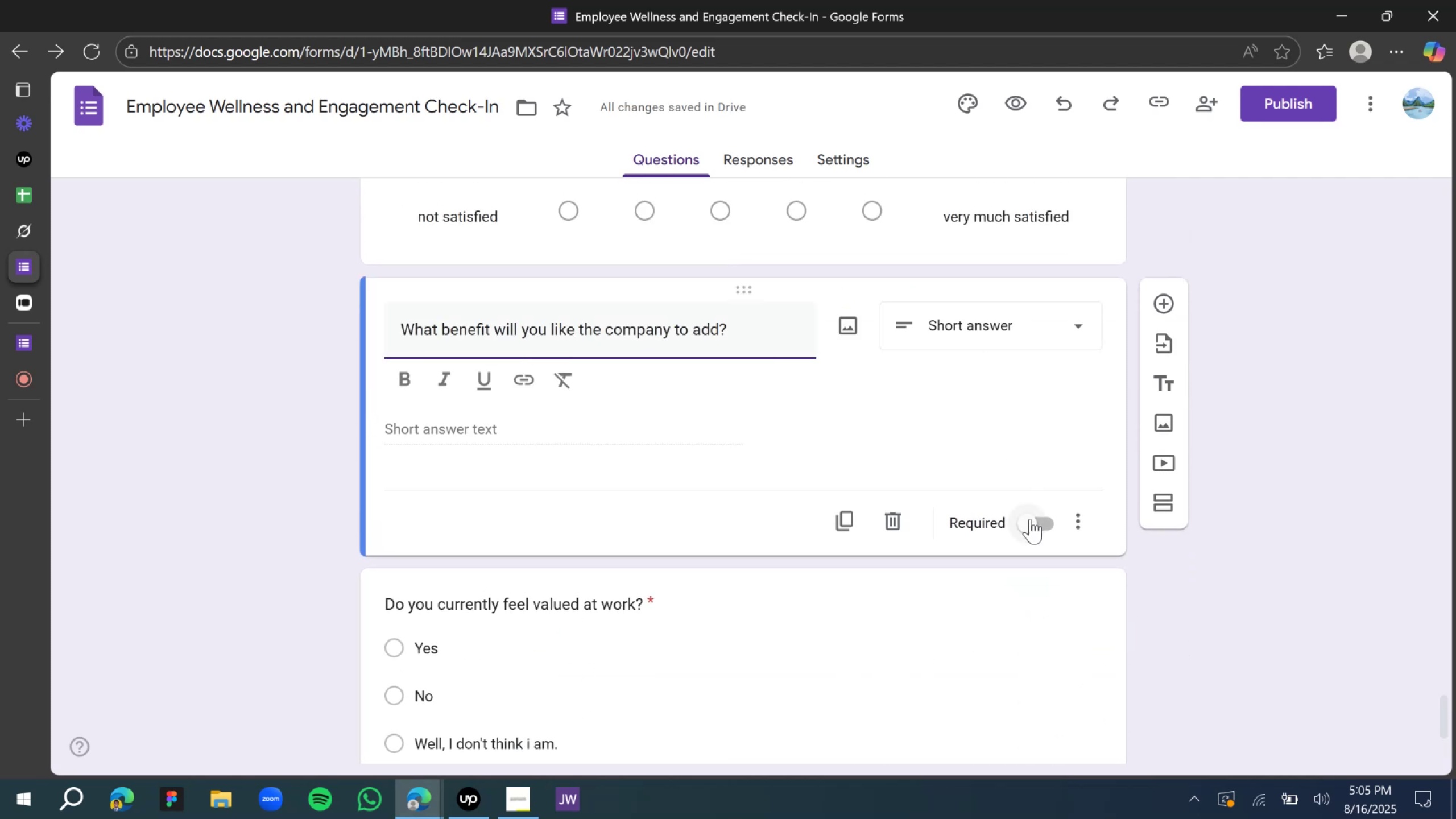 
left_click([1030, 519])
 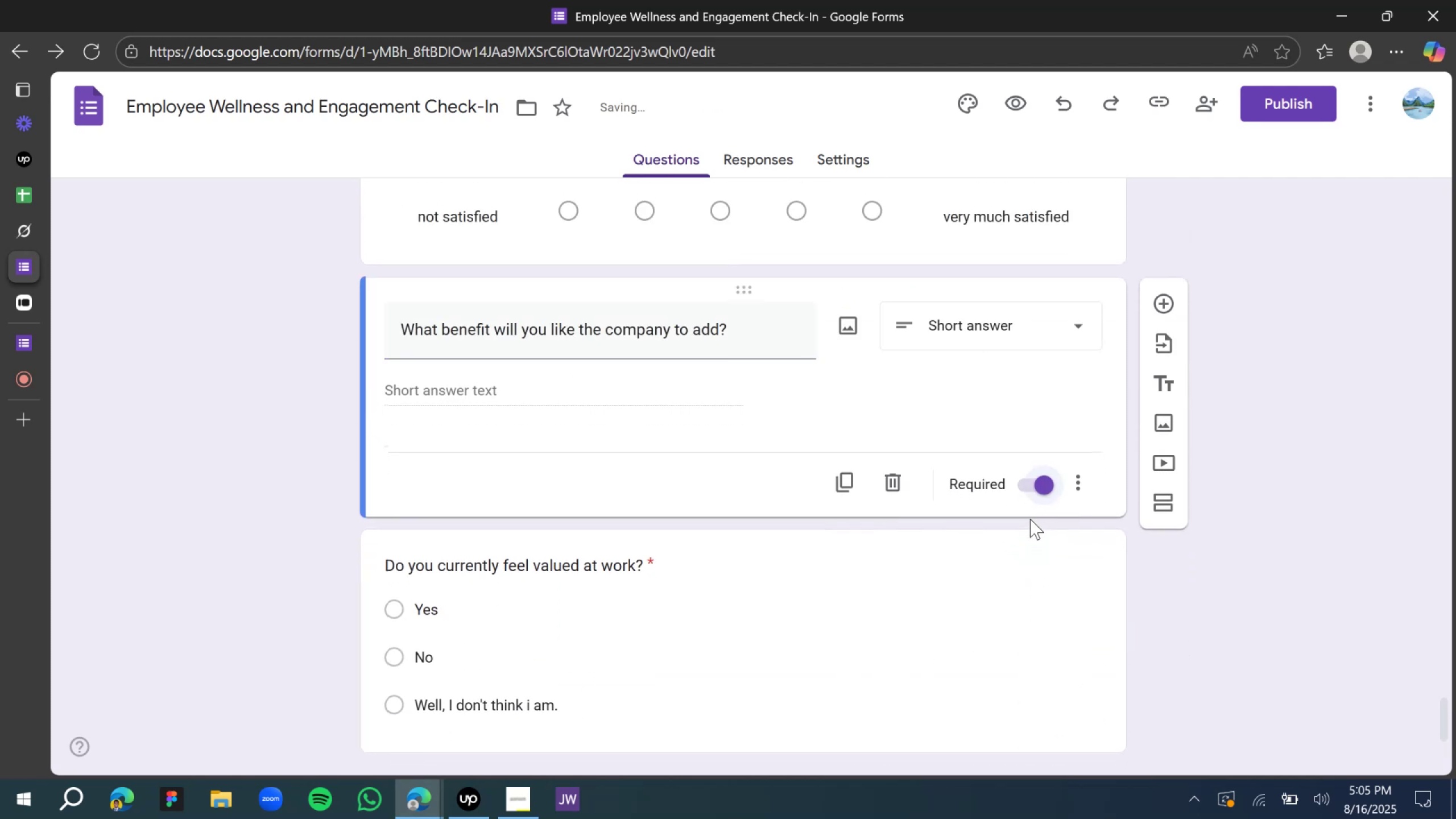 
scroll: coordinate [1030, 519], scroll_direction: up, amount: 4.0
 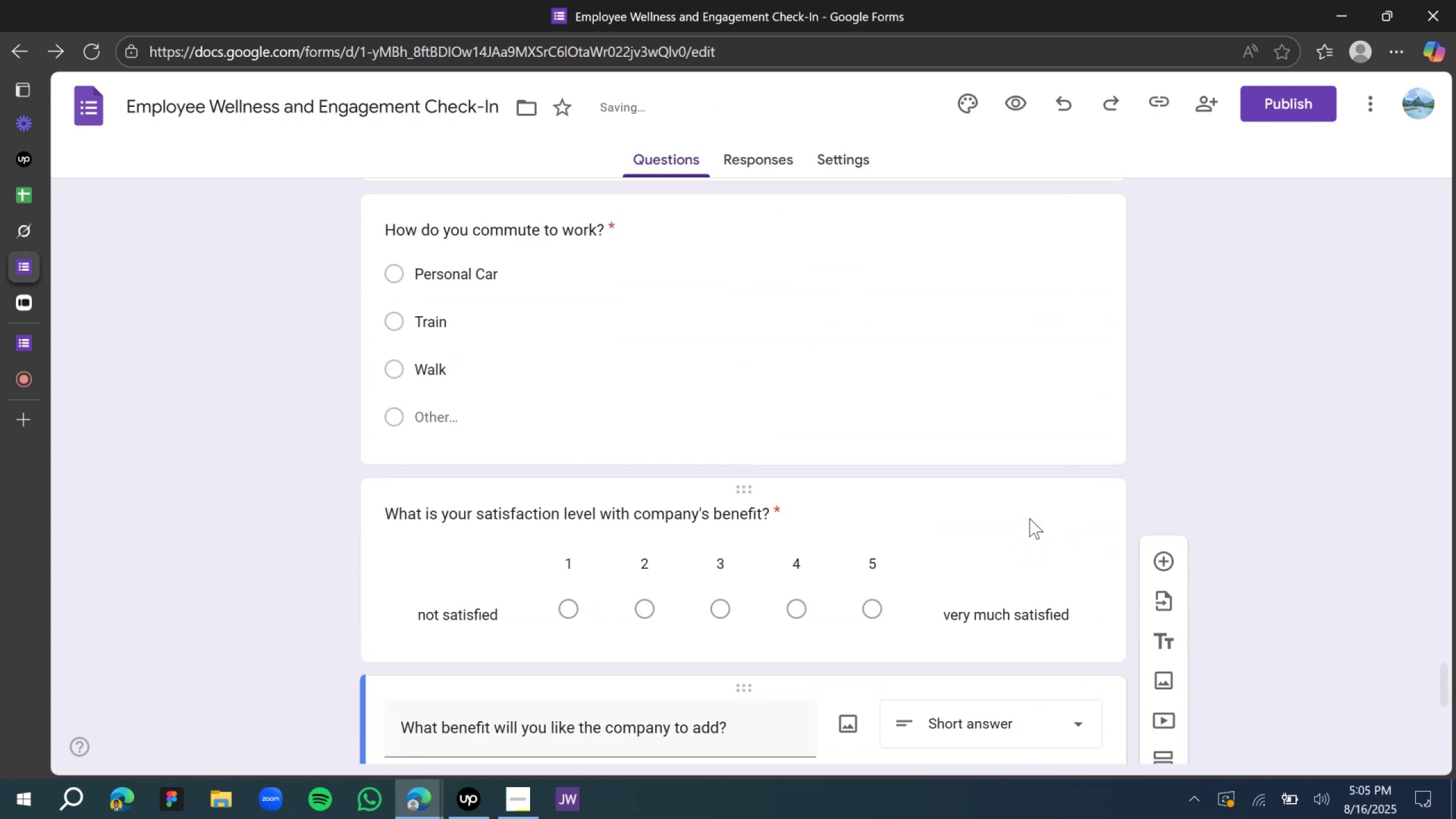 
scroll: coordinate [1024, 516], scroll_direction: down, amount: 13.0
 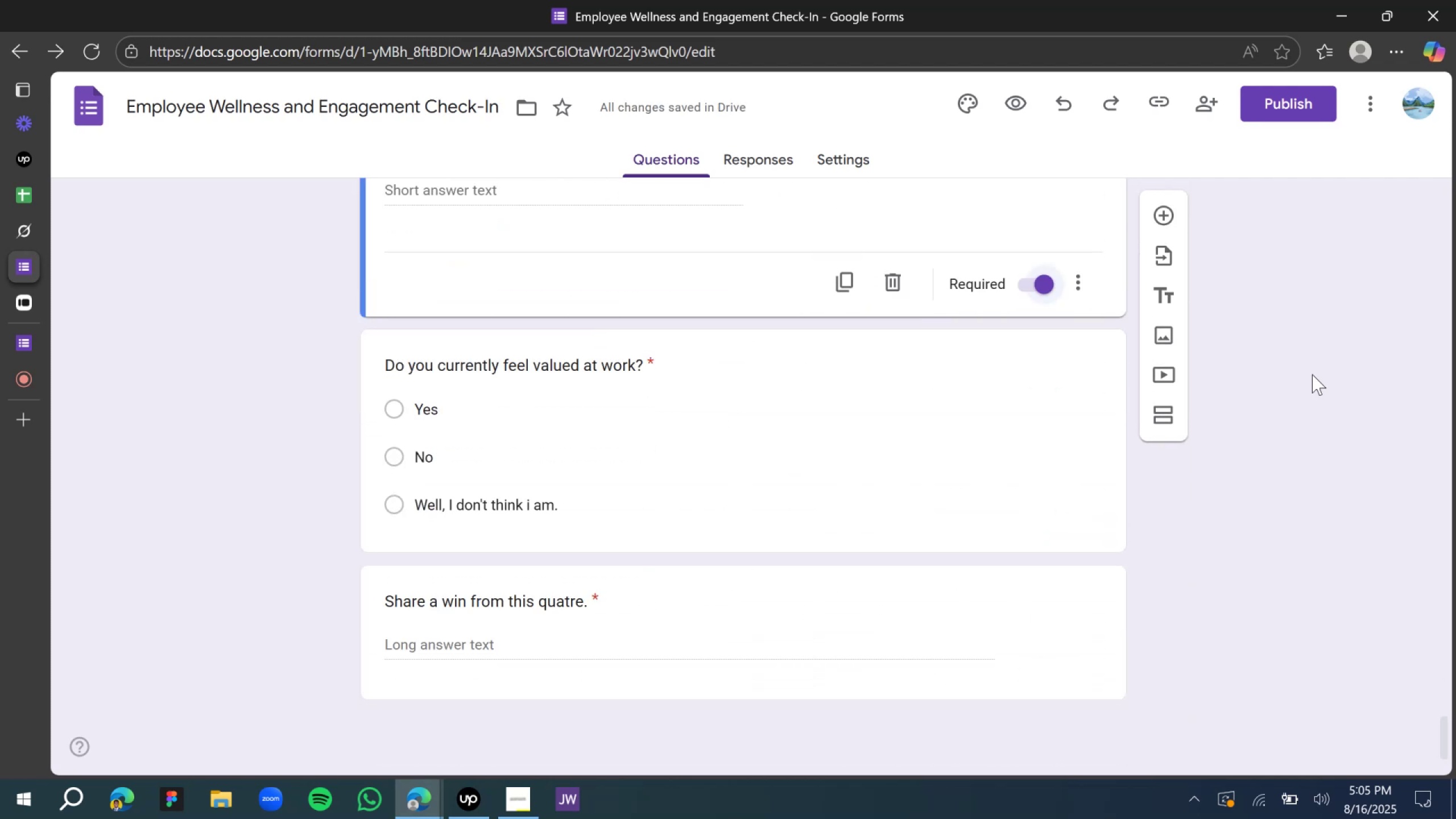 
left_click([1323, 378])
 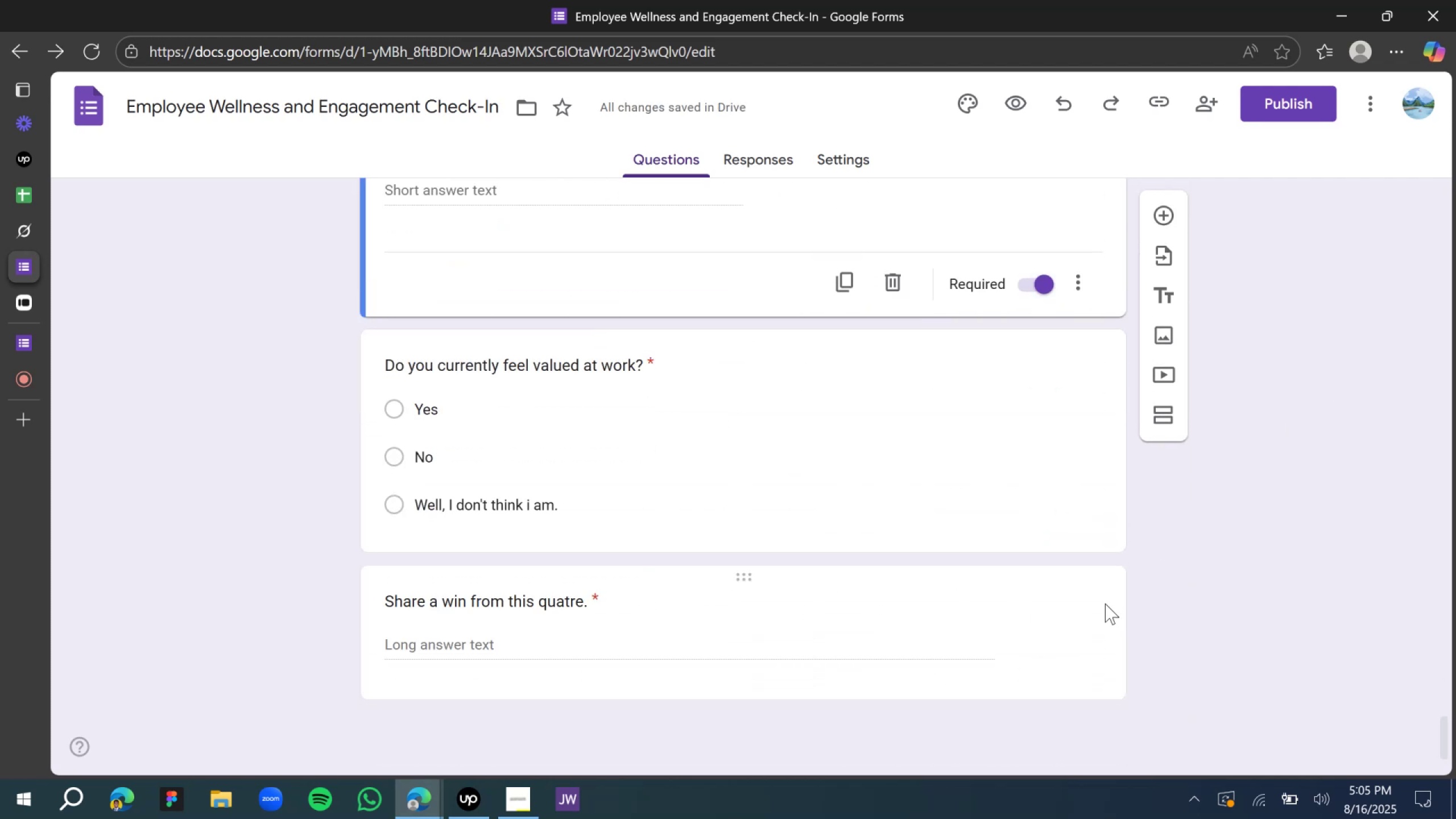 
left_click([1104, 603])
 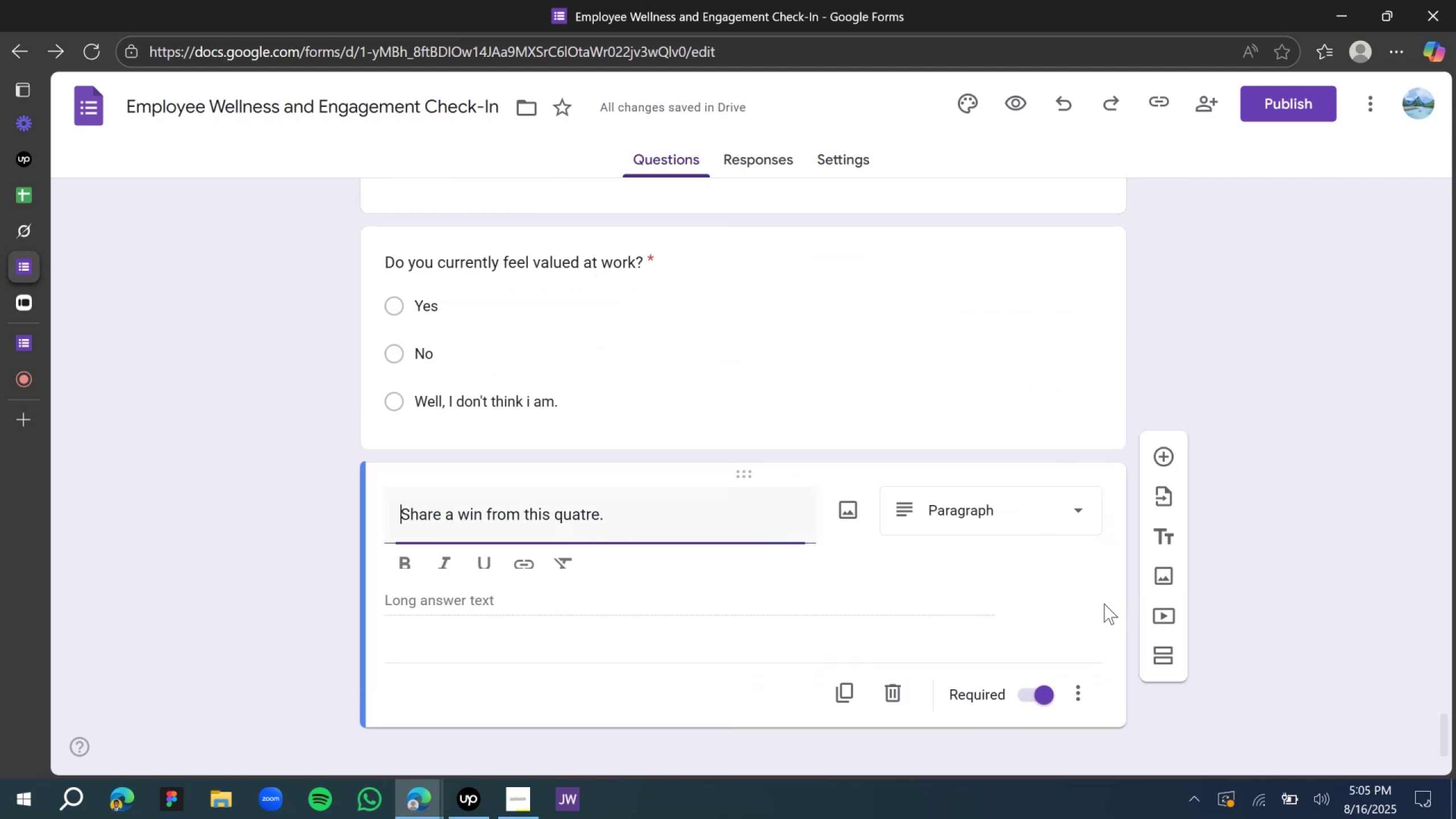 
scroll: coordinate [1100, 603], scroll_direction: down, amount: 6.0
 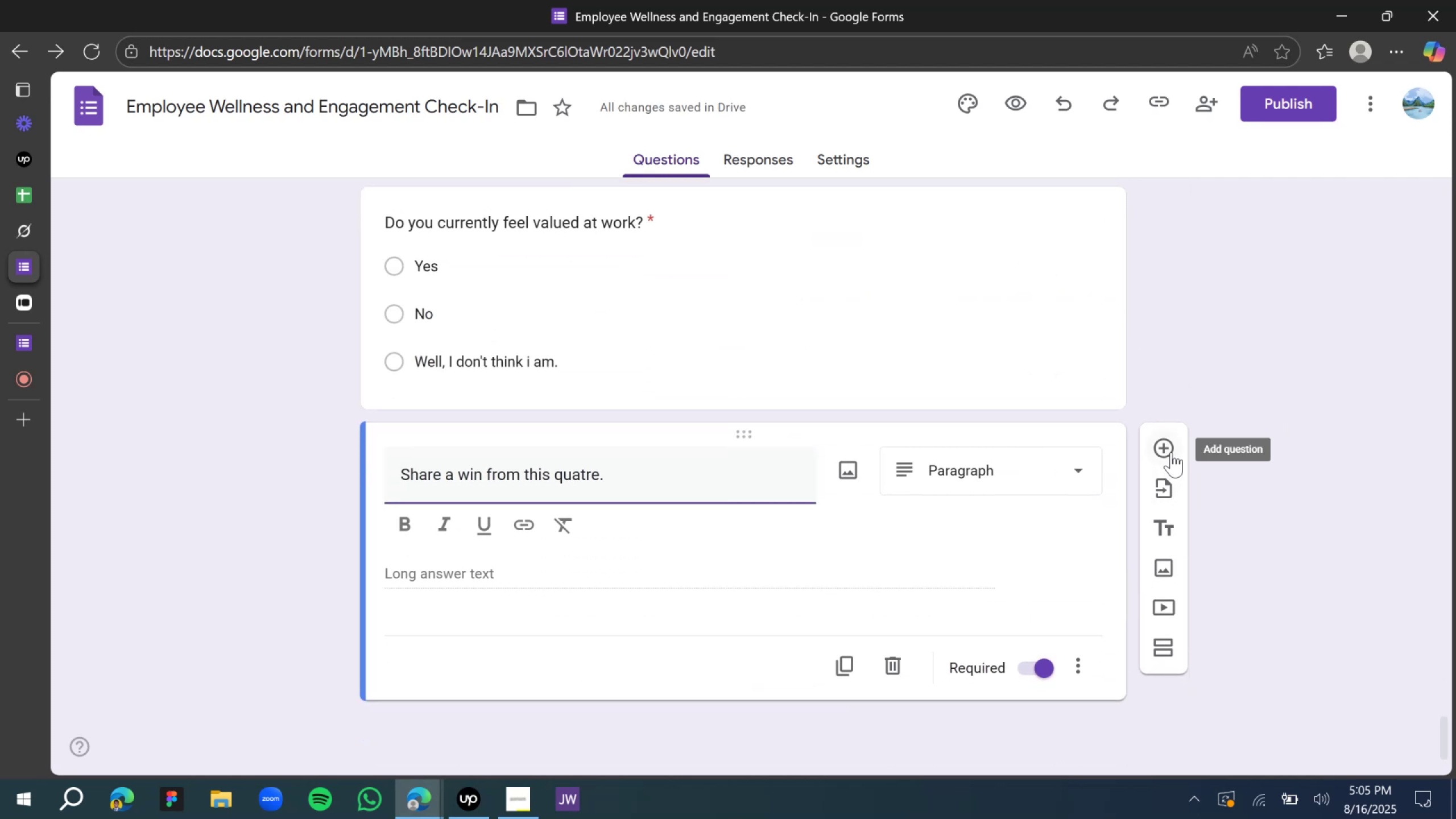 
left_click([1172, 452])
 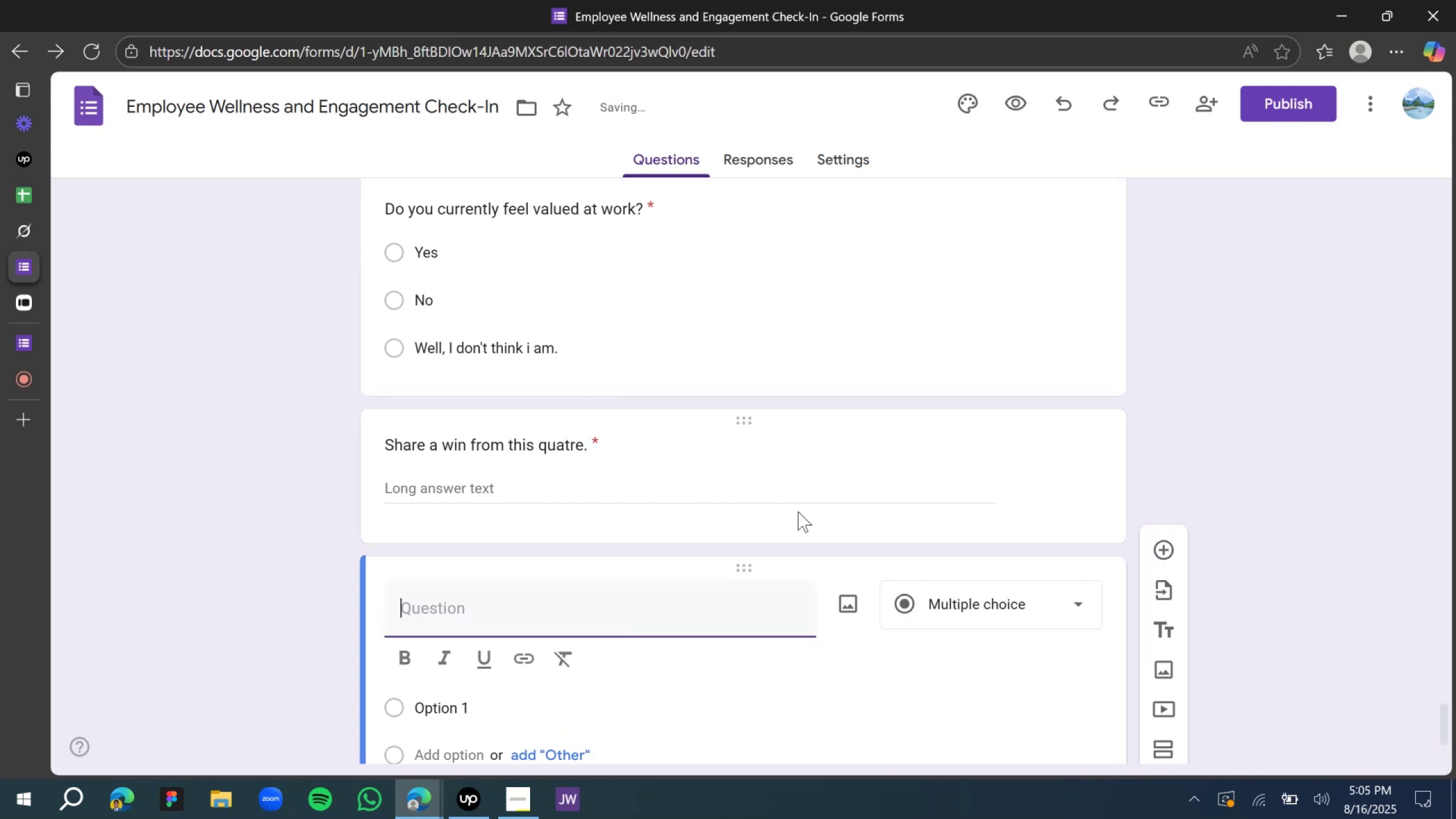 
scroll: coordinate [793, 556], scroll_direction: down, amount: 5.0
 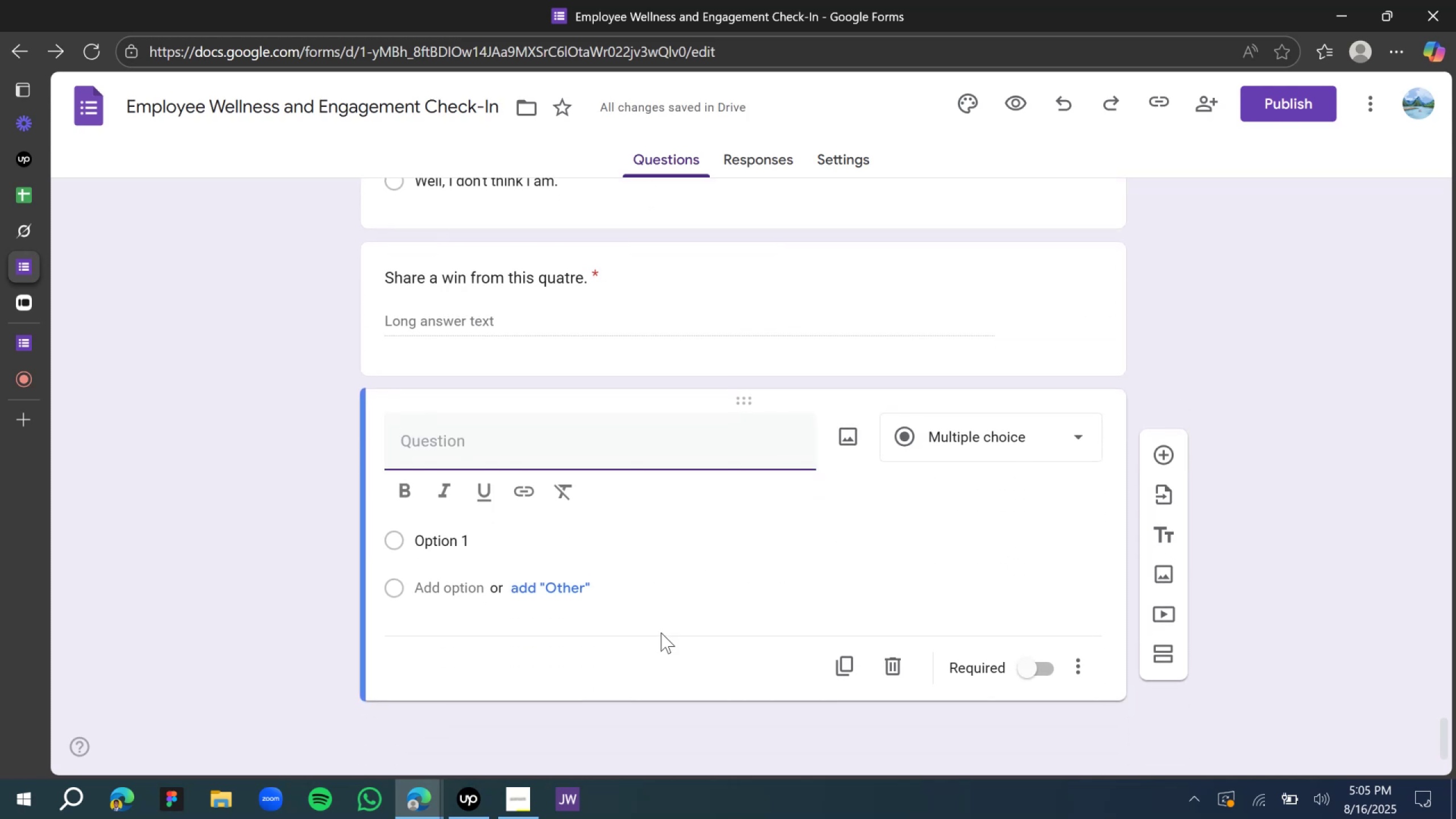 
wait(8.1)
 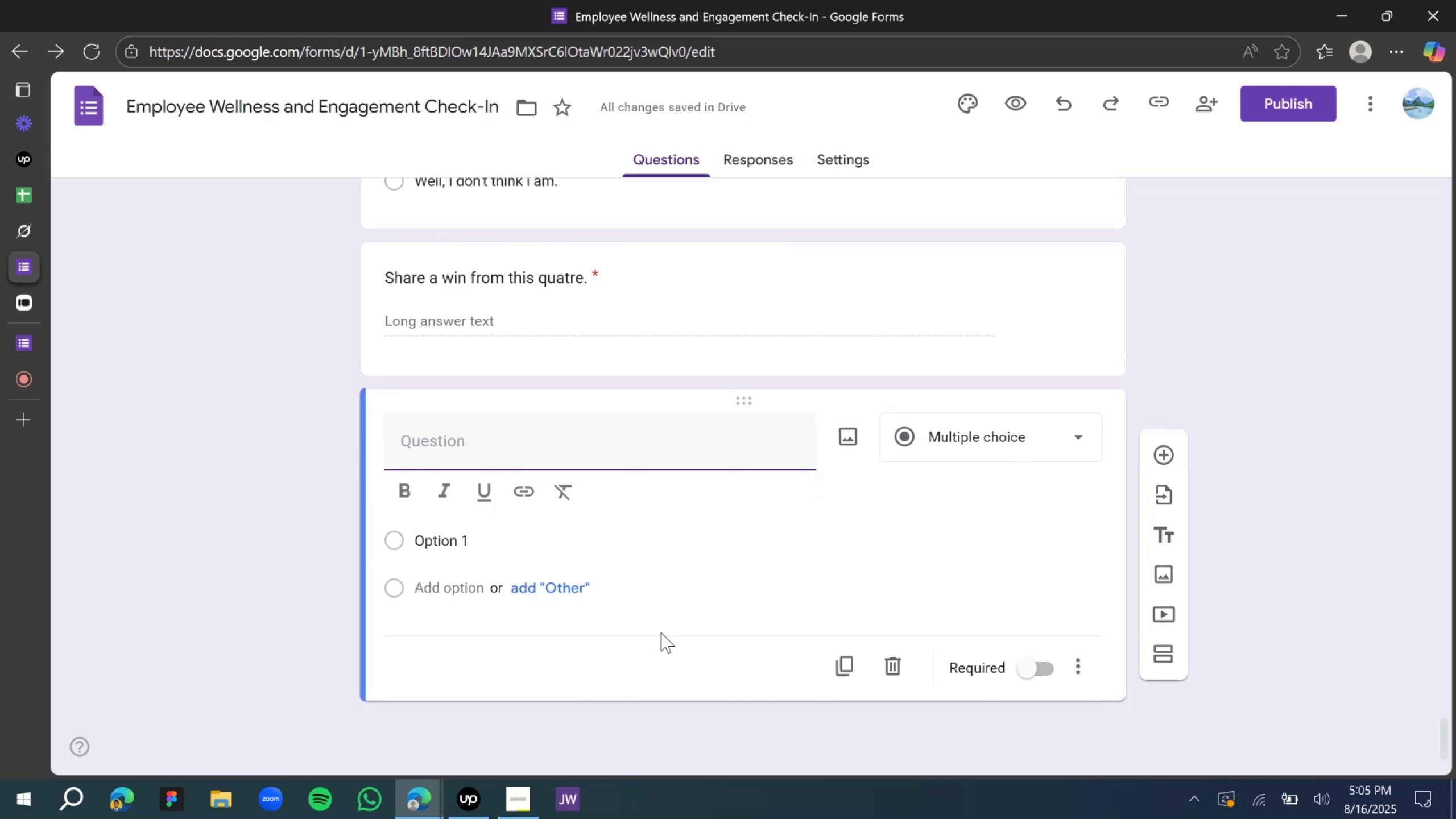 
left_click([54, 232])
 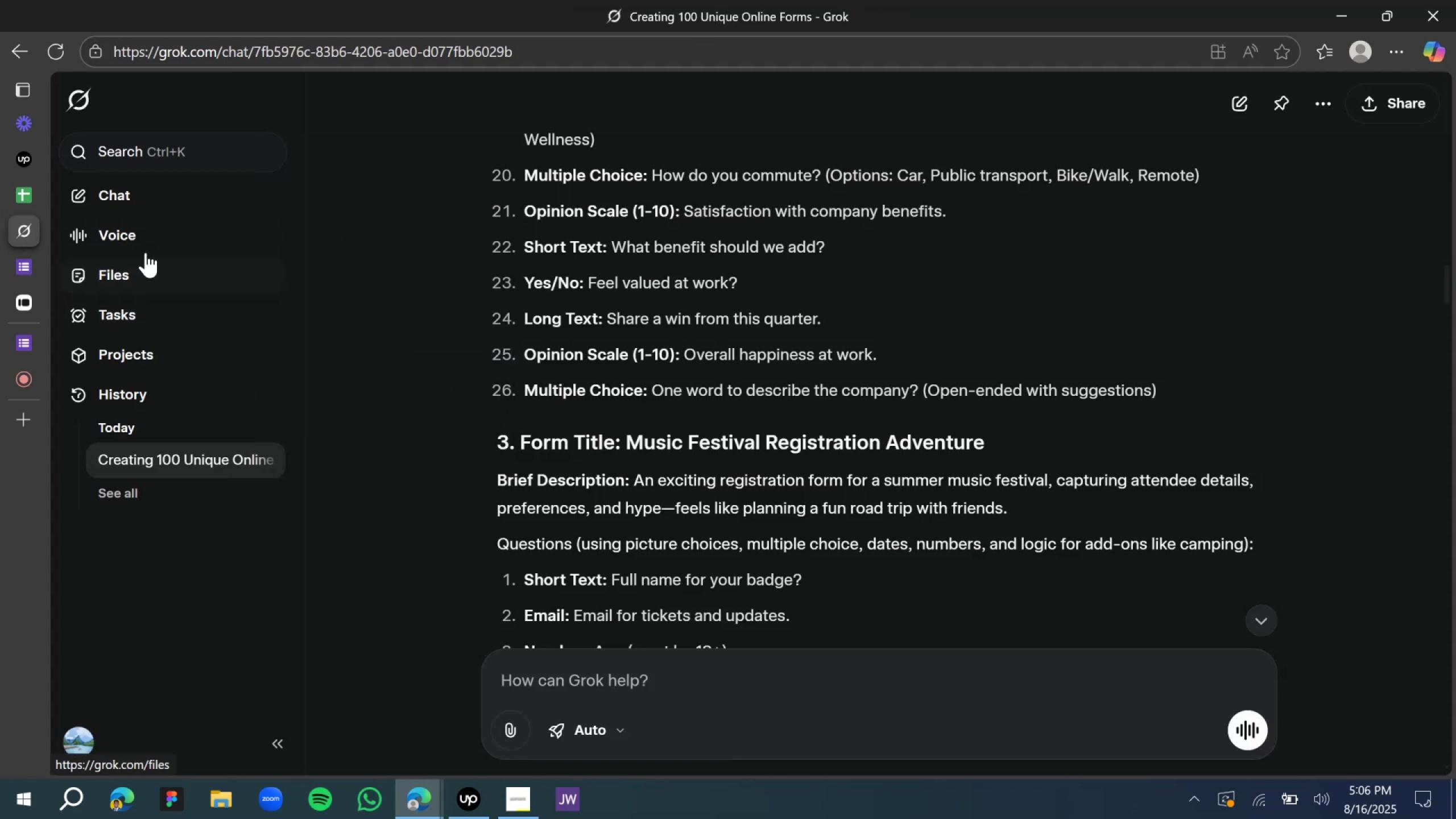 
wait(9.96)
 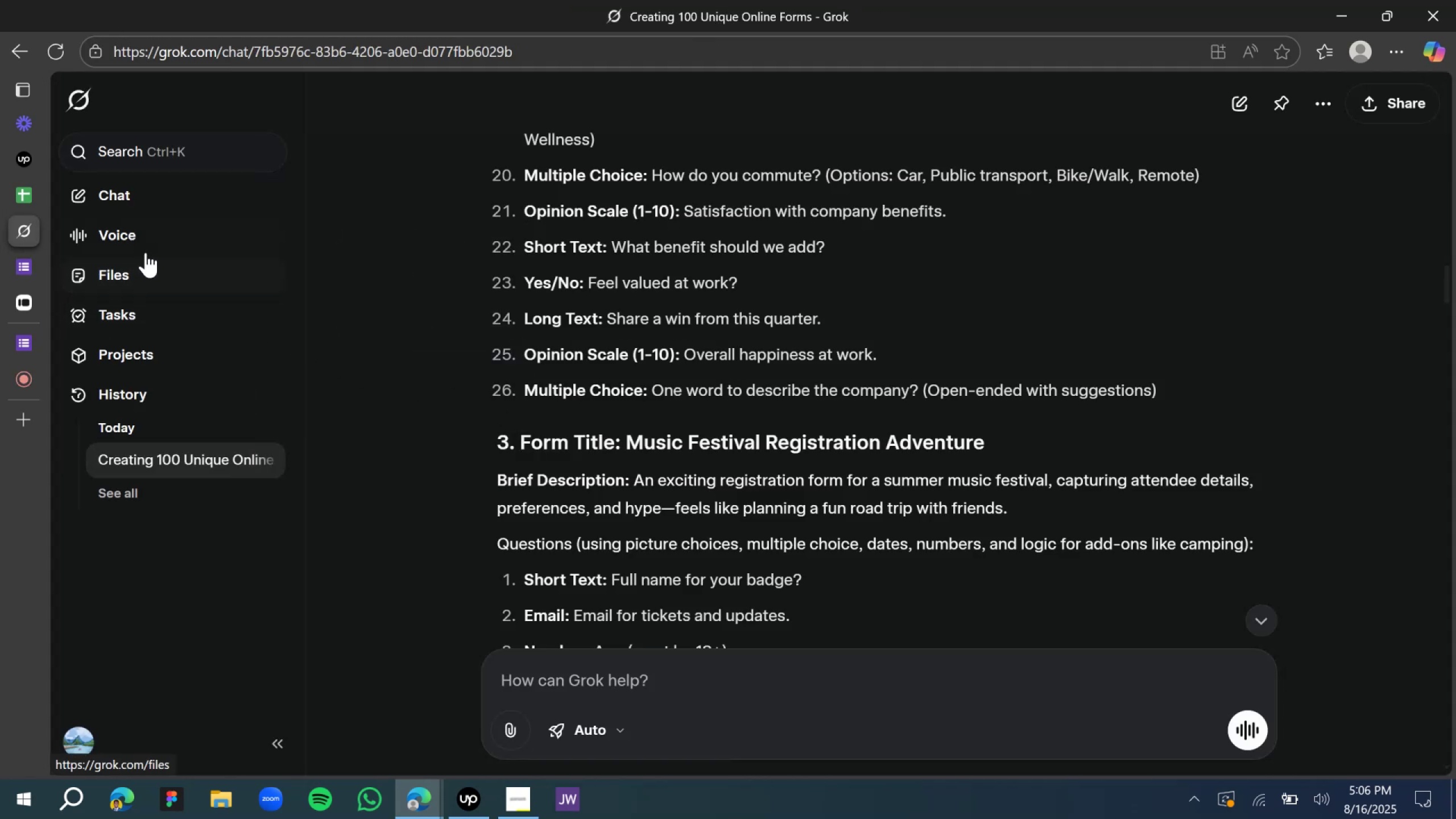 
left_click([18, 271])
 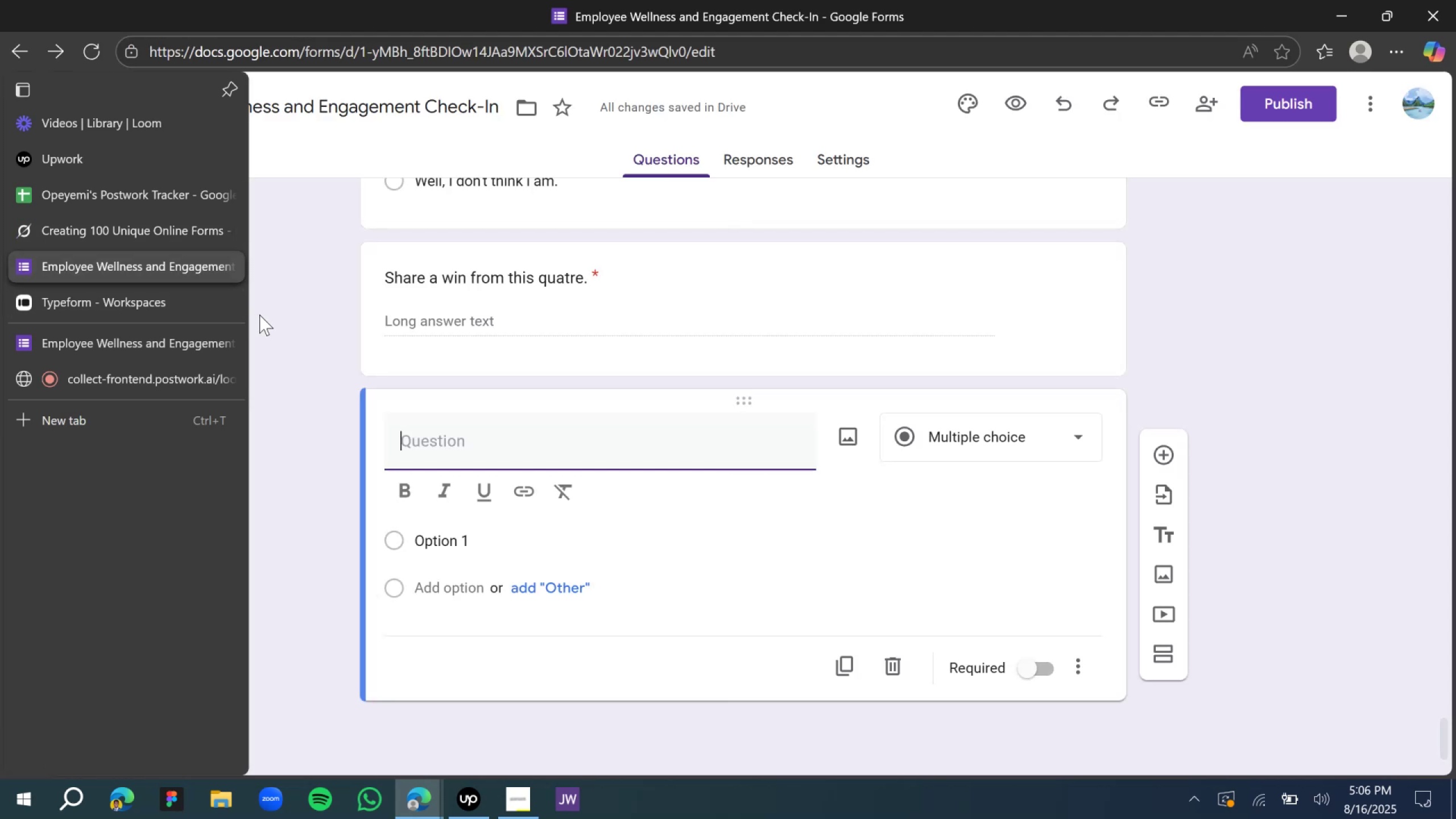 
type(What is )
 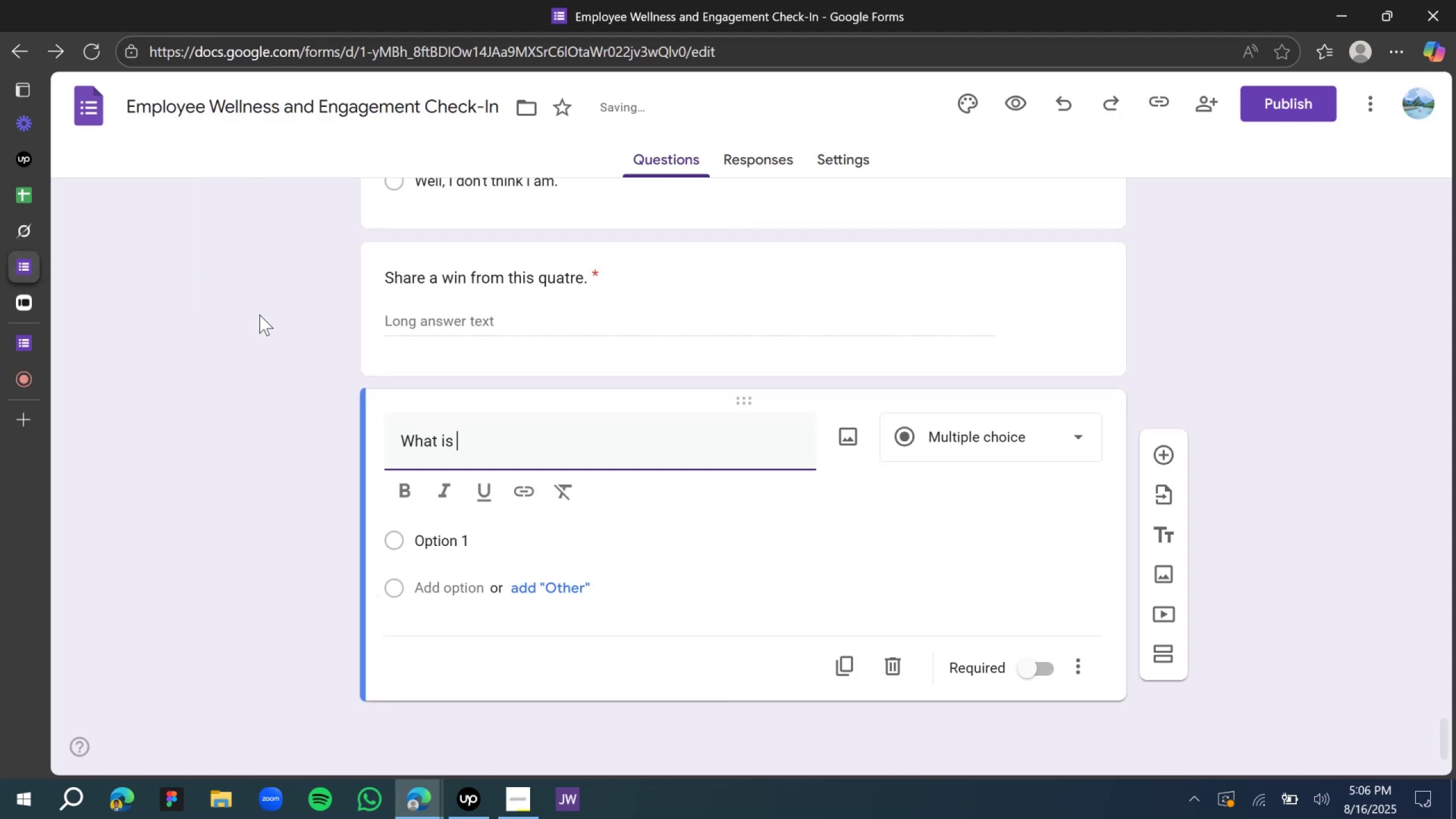 
key(Control+ControlLeft)
 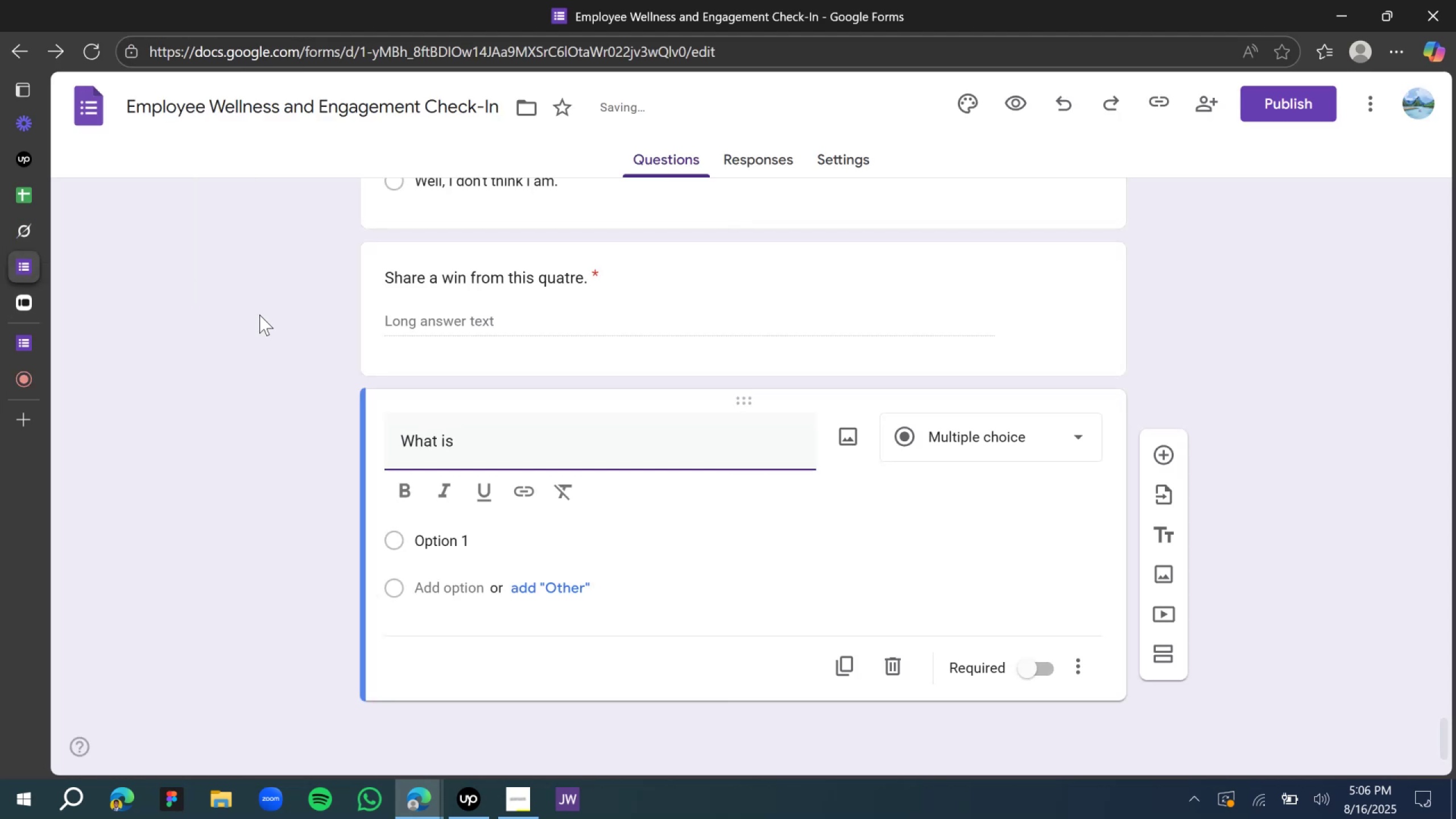 
key(Control+A)
 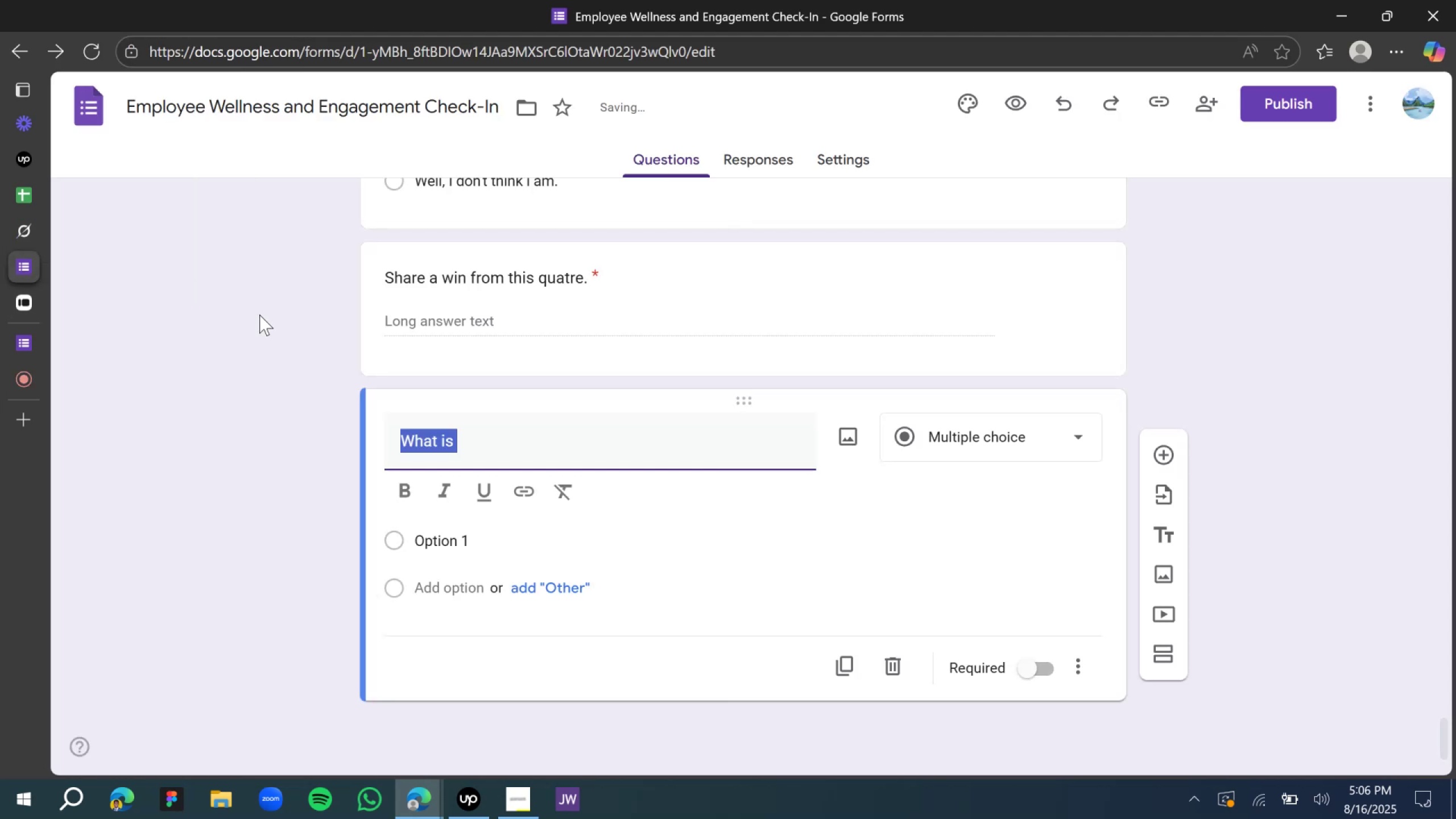 
type(Ovr)
key(Backspace)
type(erall happiness at )
key(Backspace)
type(t )
 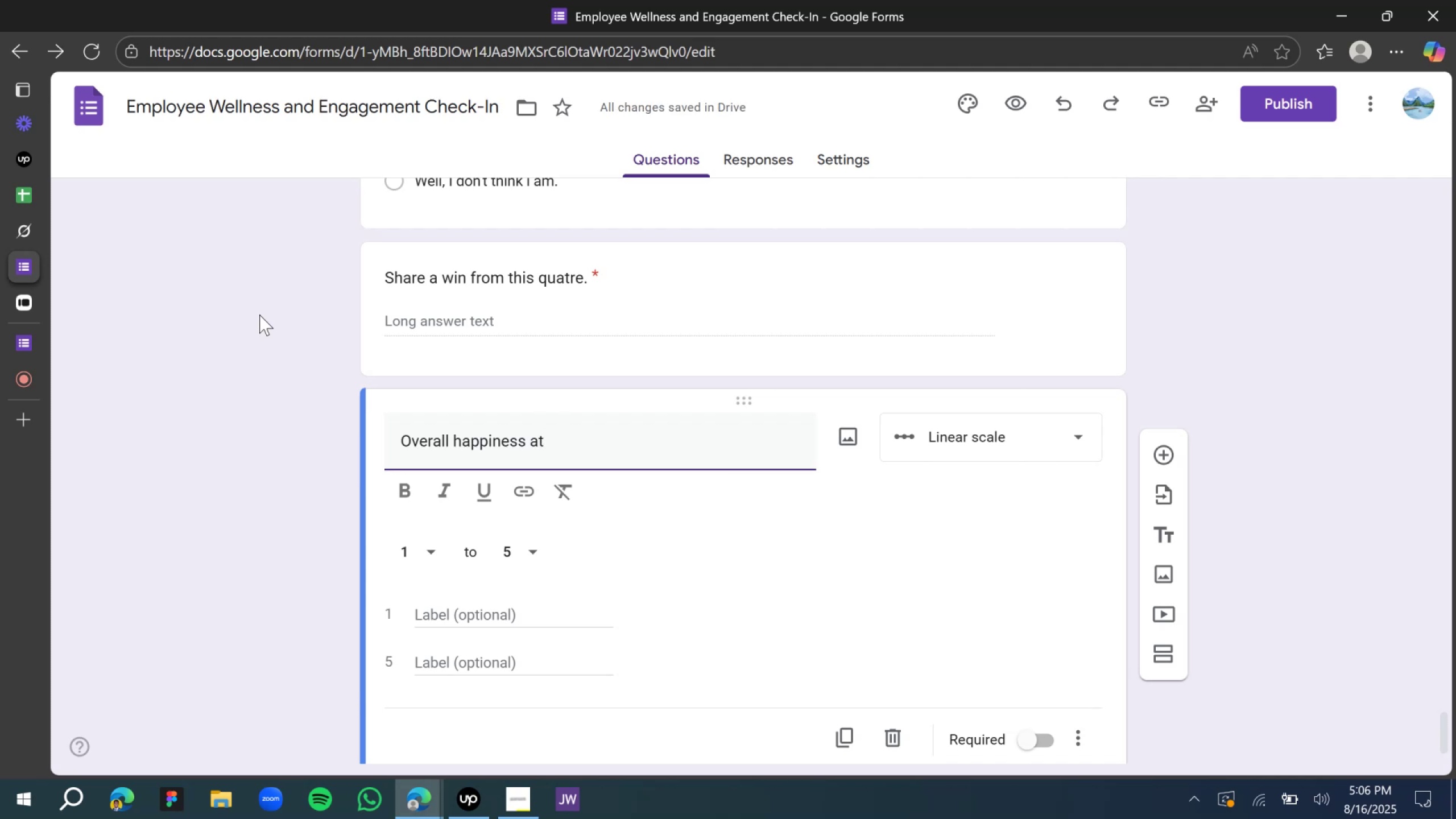 
wait(7.18)
 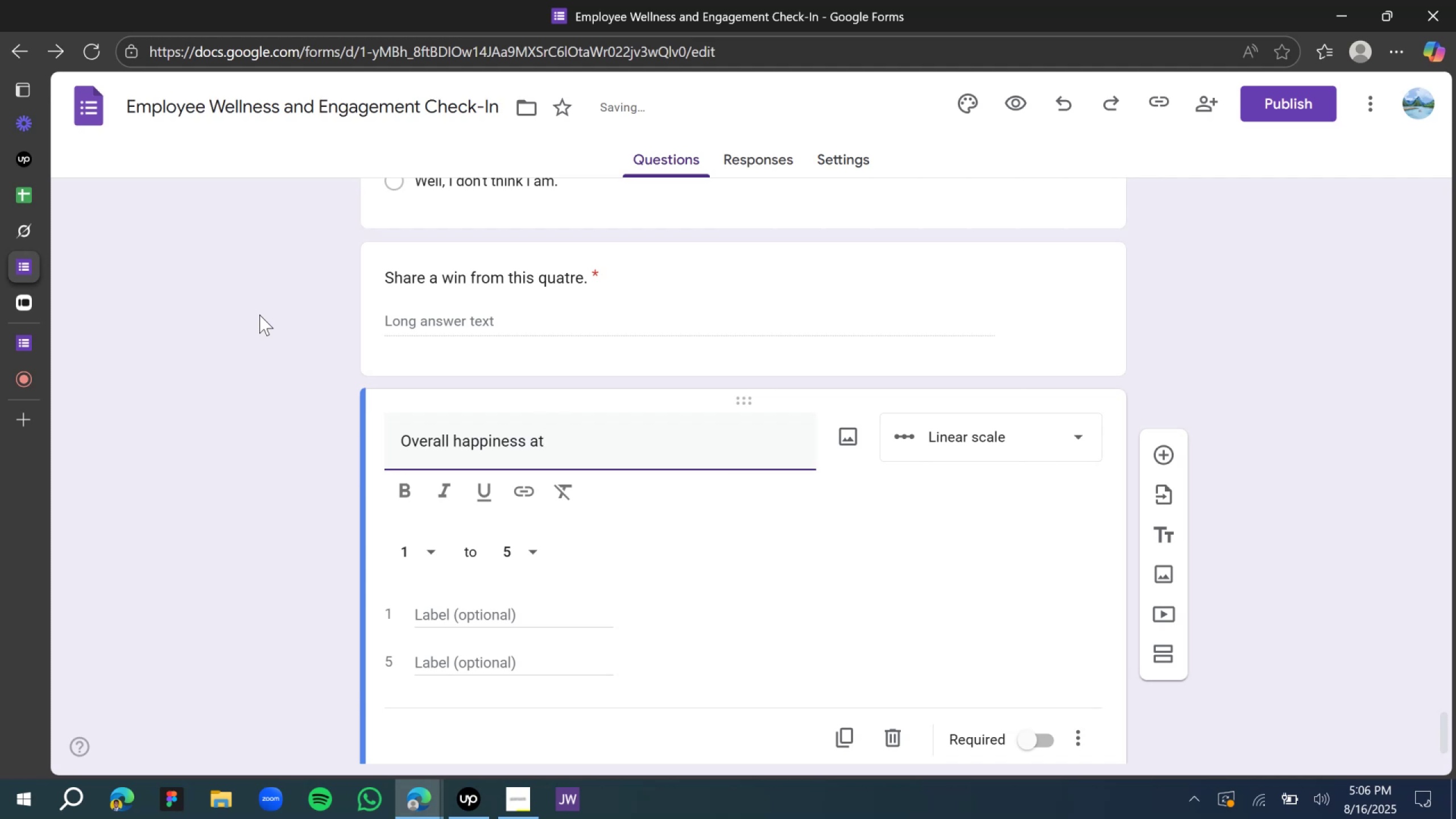 
type(work?)
 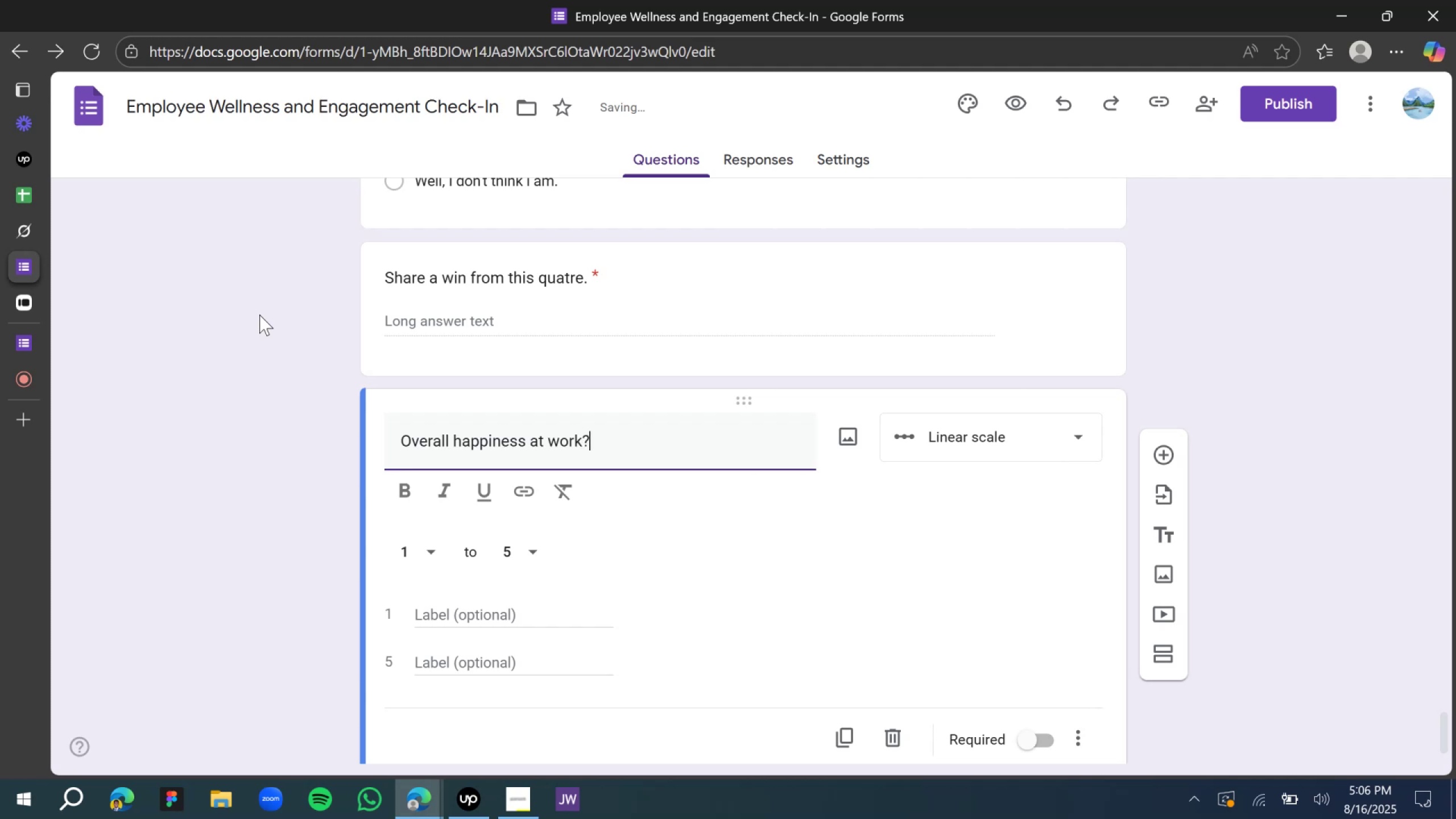 
wait(7.19)
 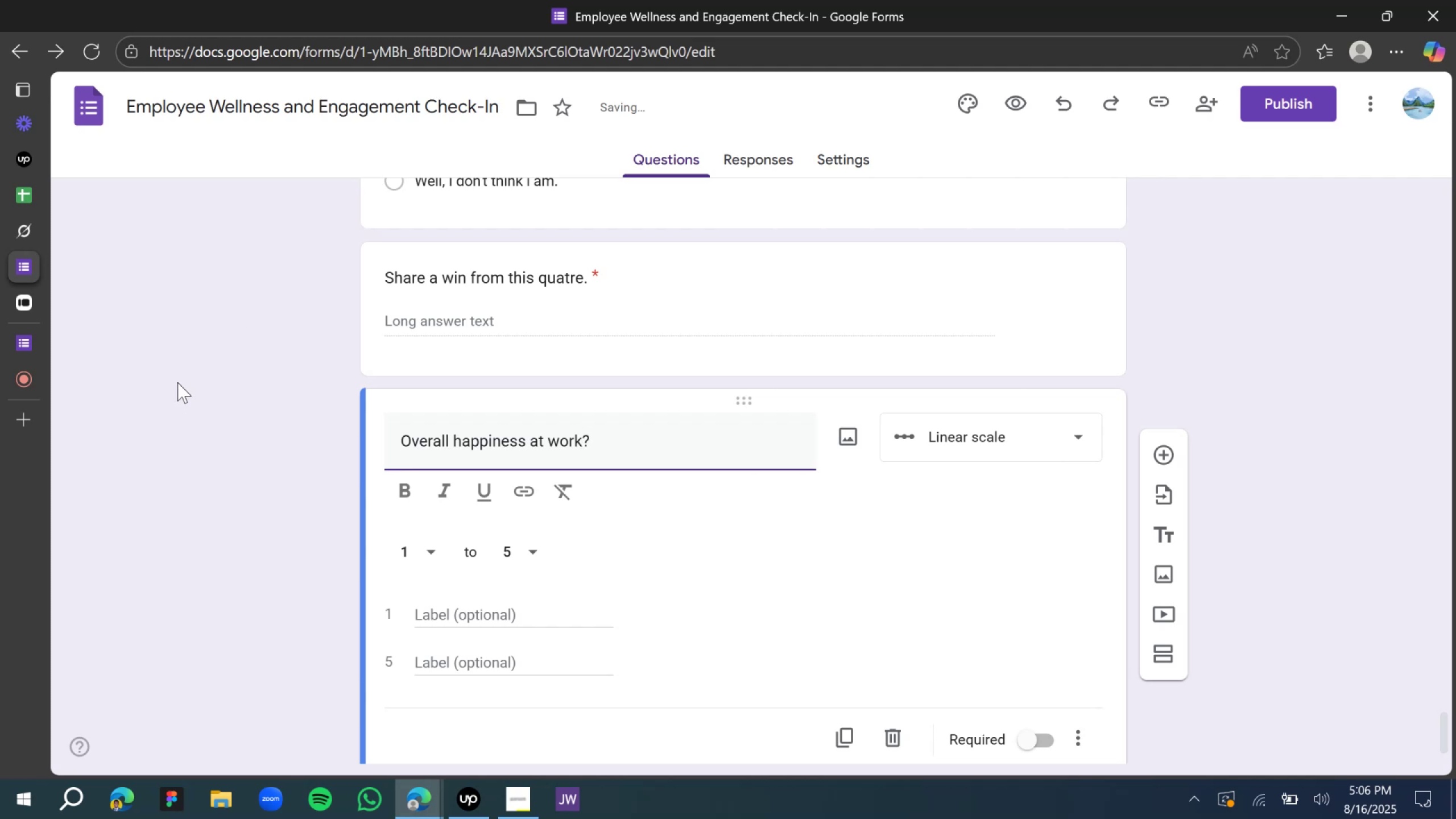 
left_click([408, 439])
 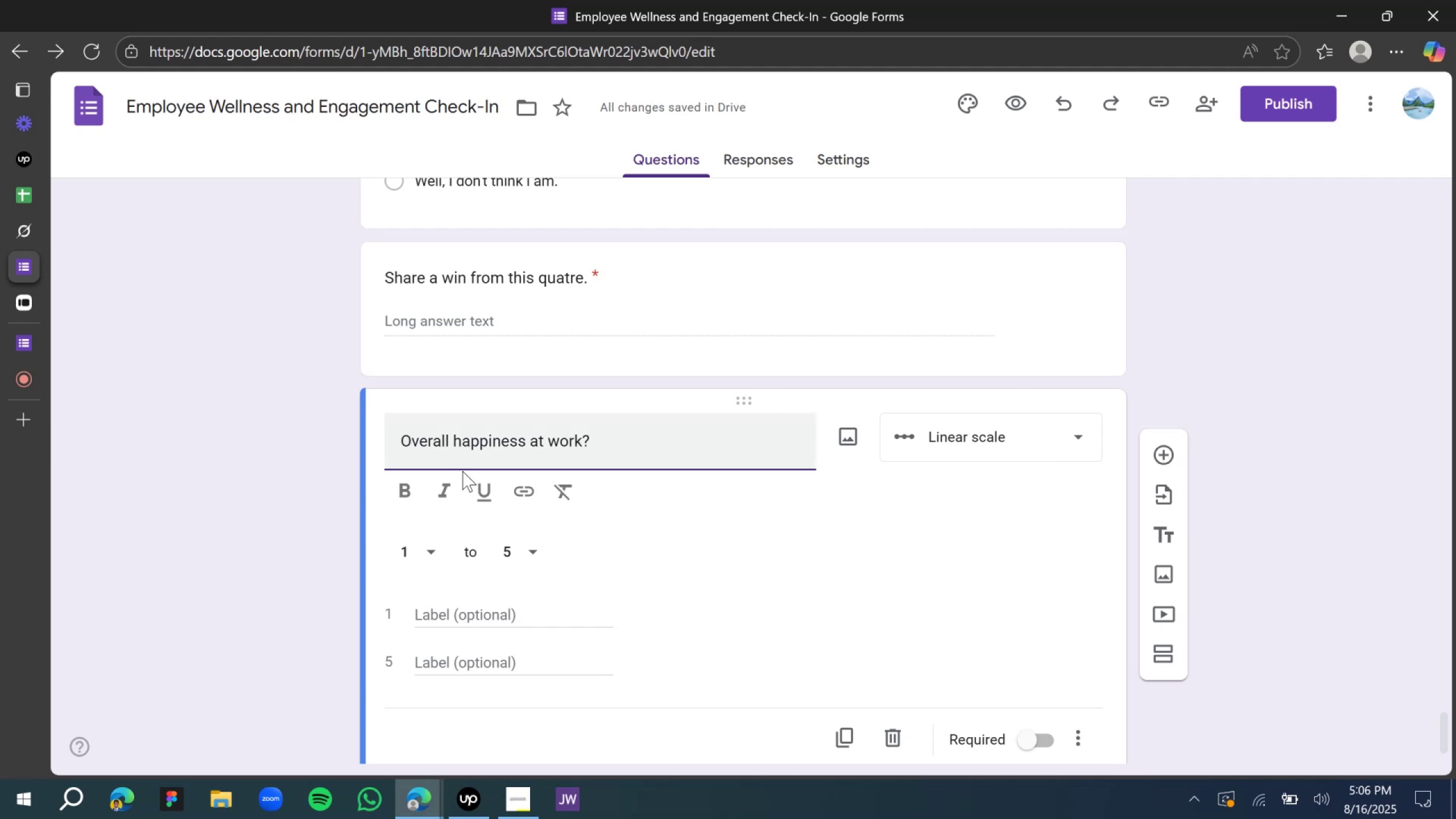 
key(Backspace)
type(What rate will you )
 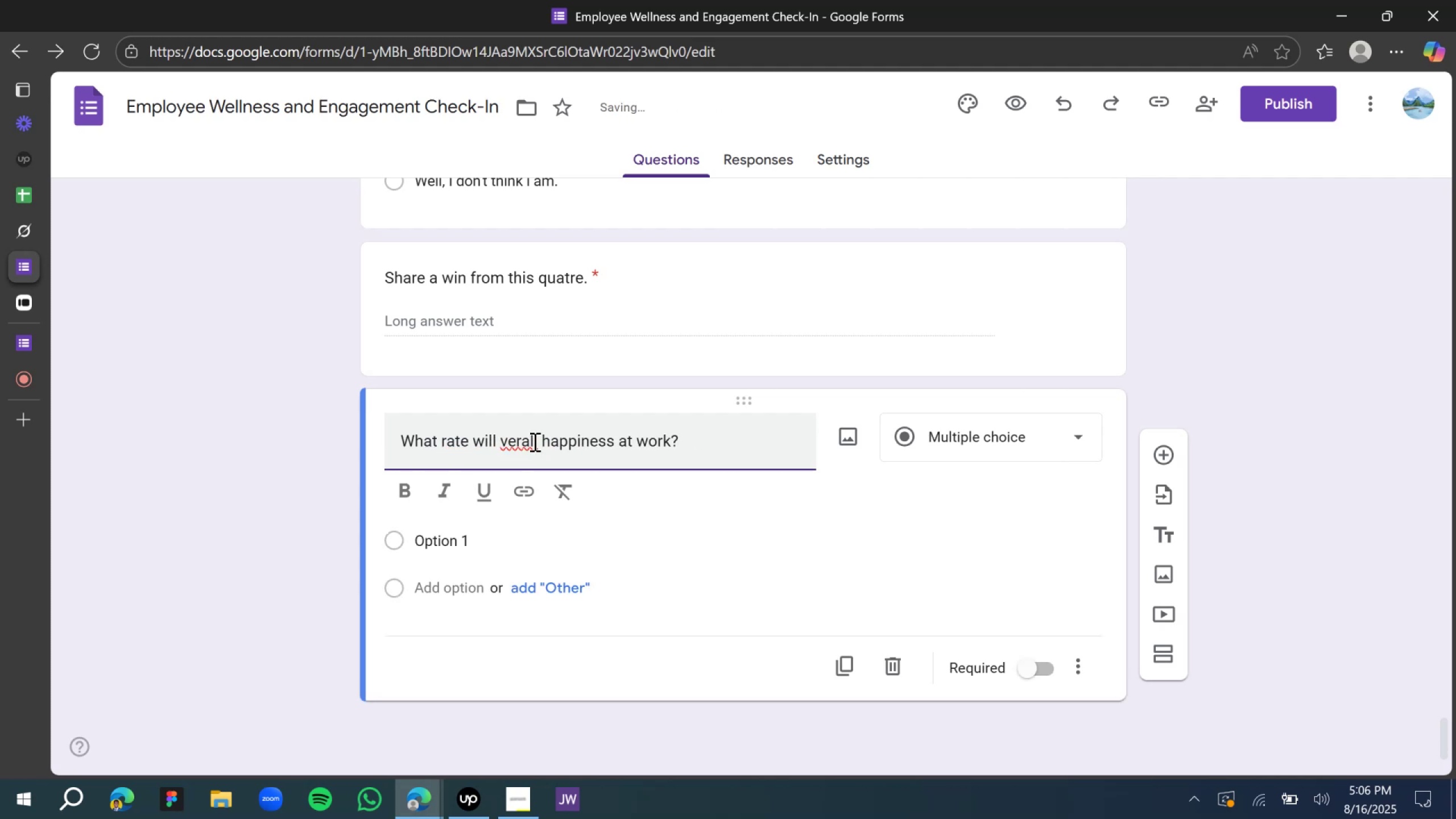 
left_click([531, 442])
 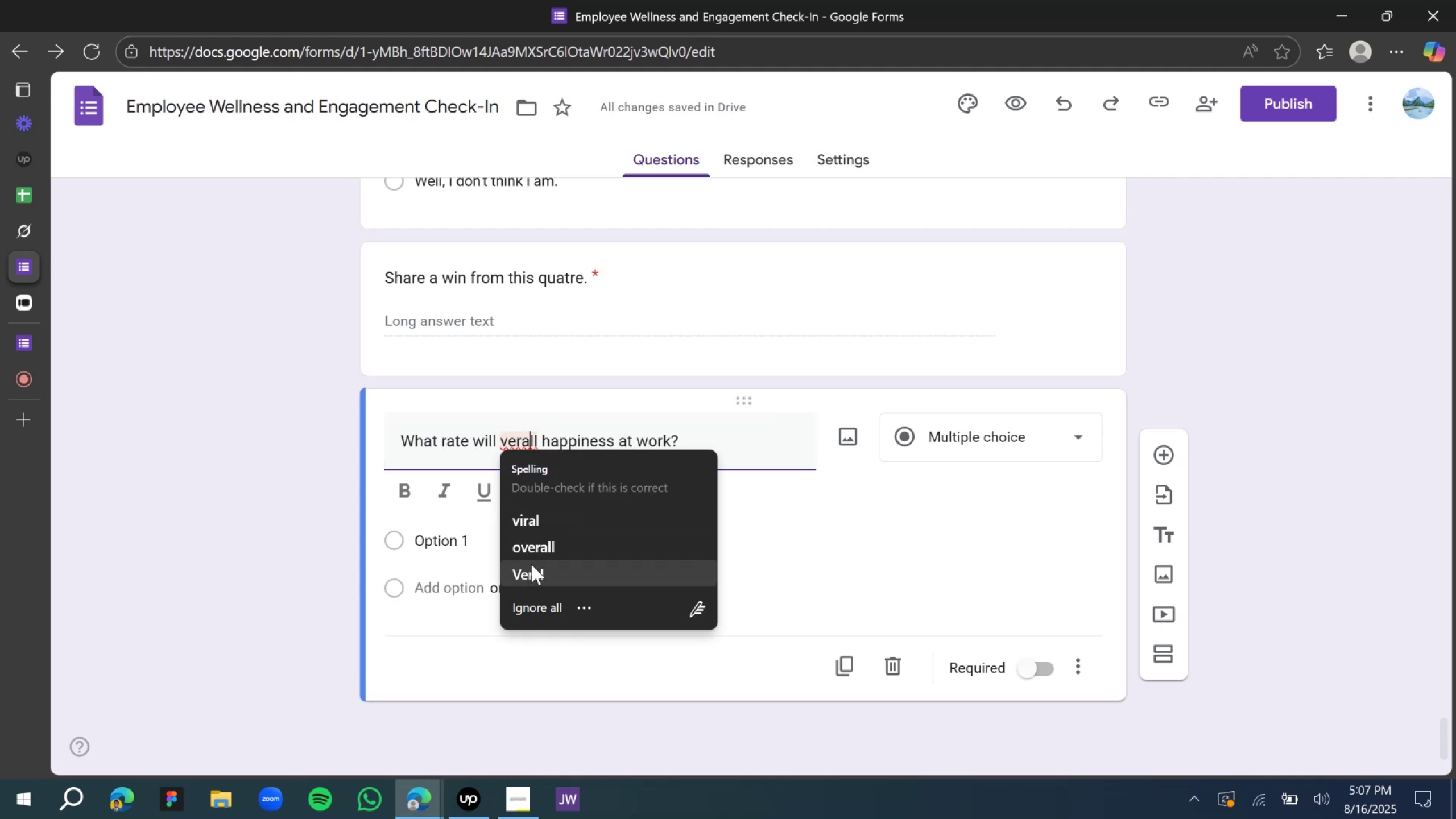 
left_click([535, 548])
 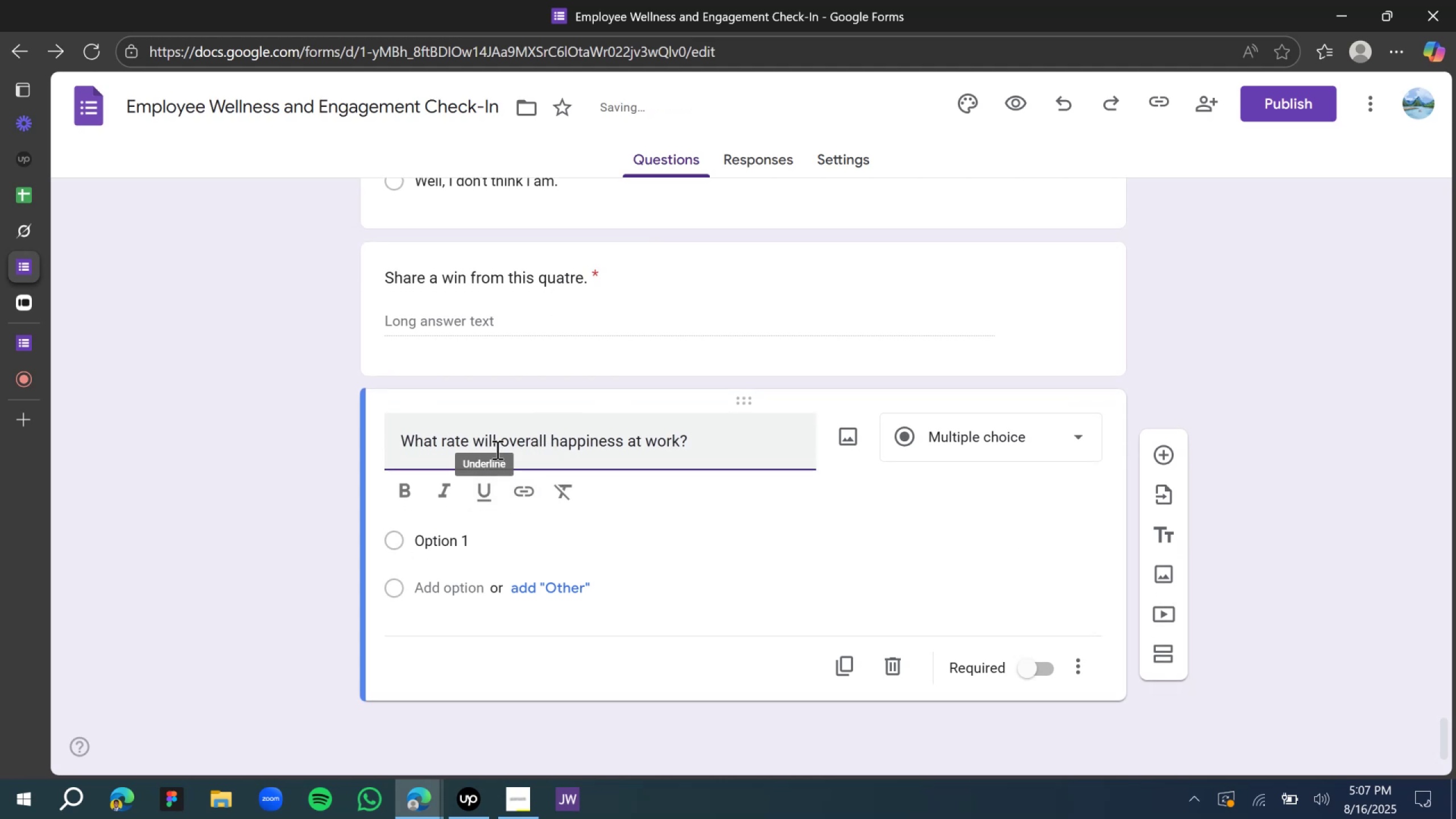 
left_click([497, 446])
 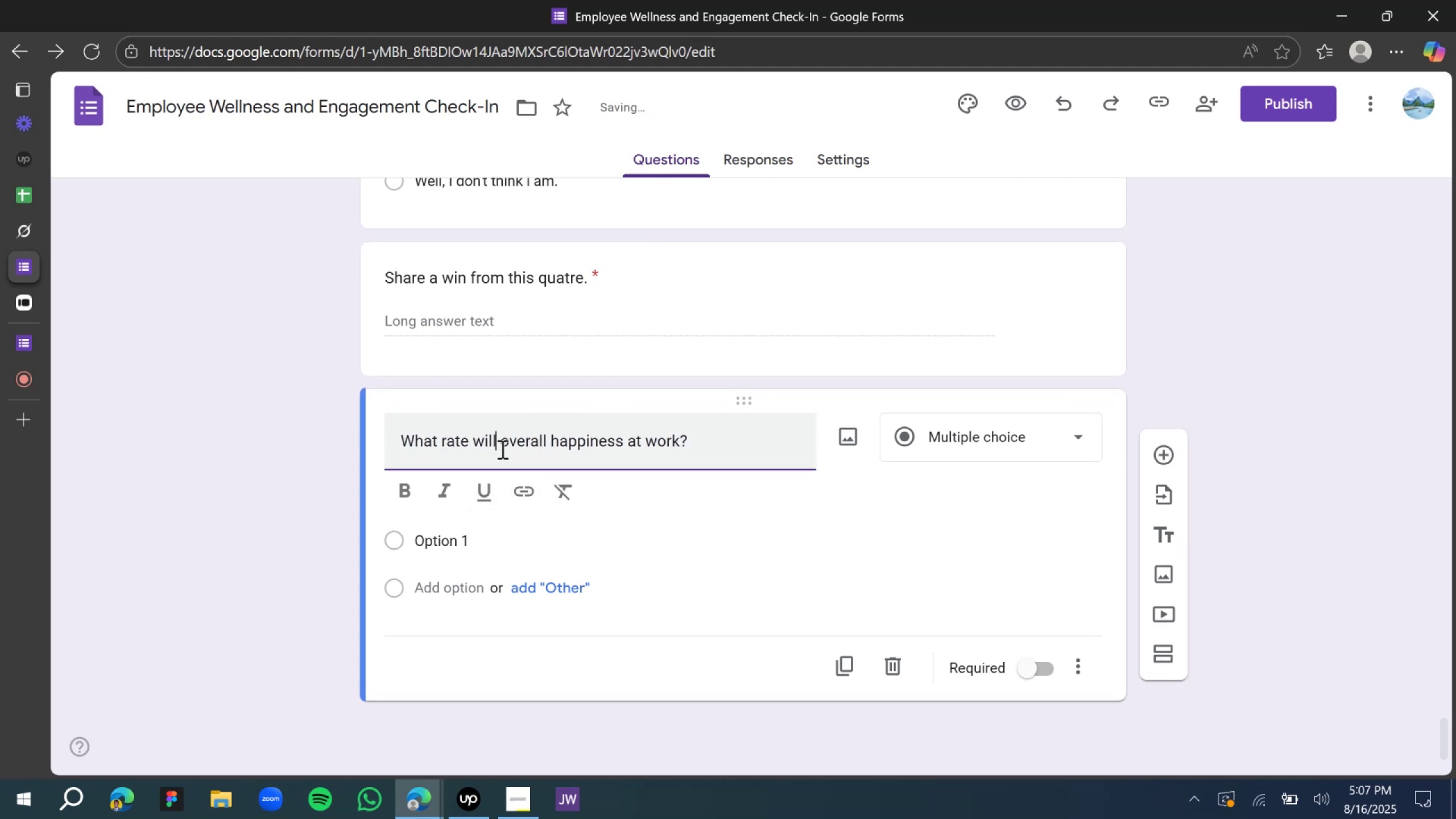 
type( you give for)
 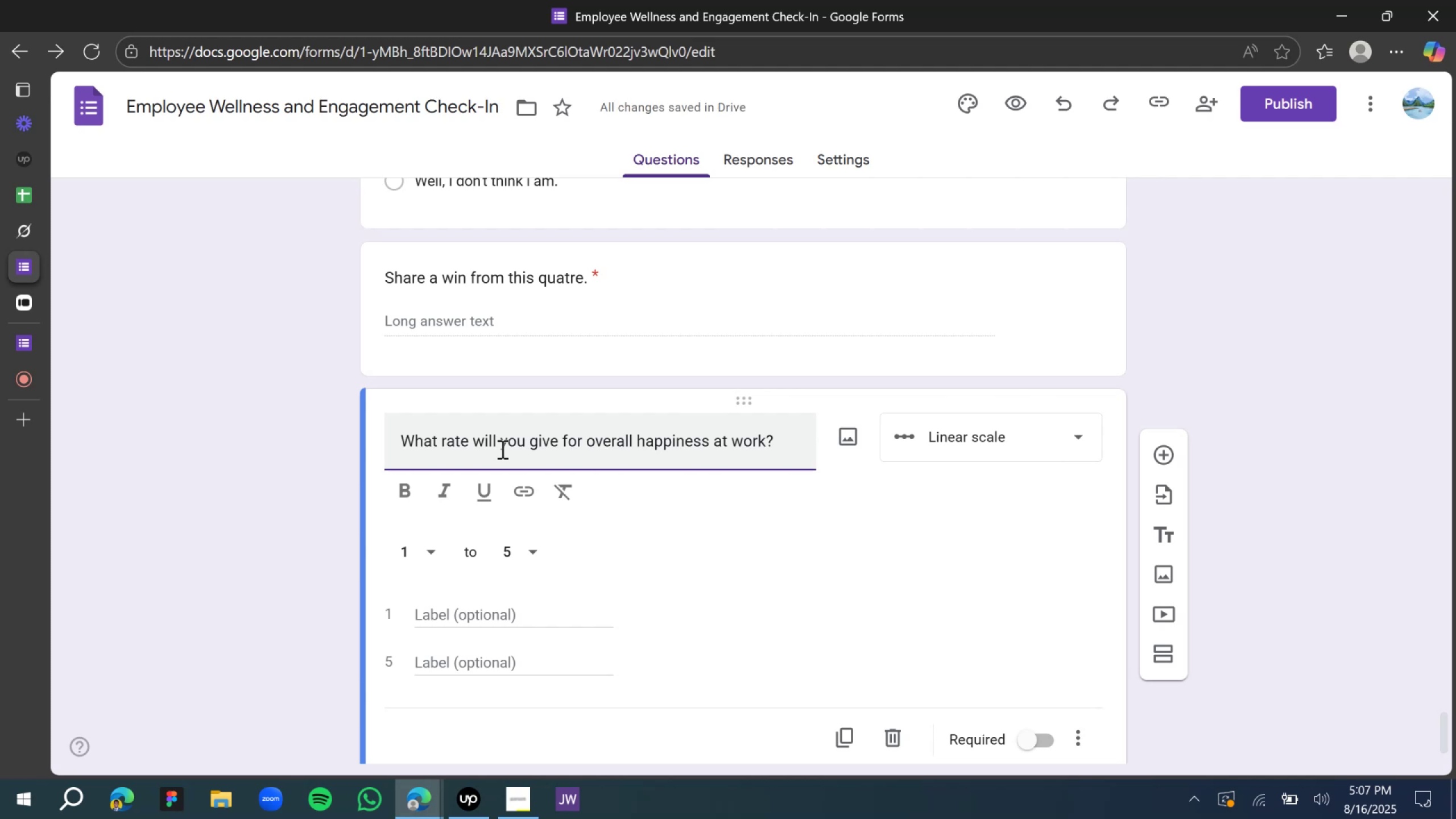 
type( your)
 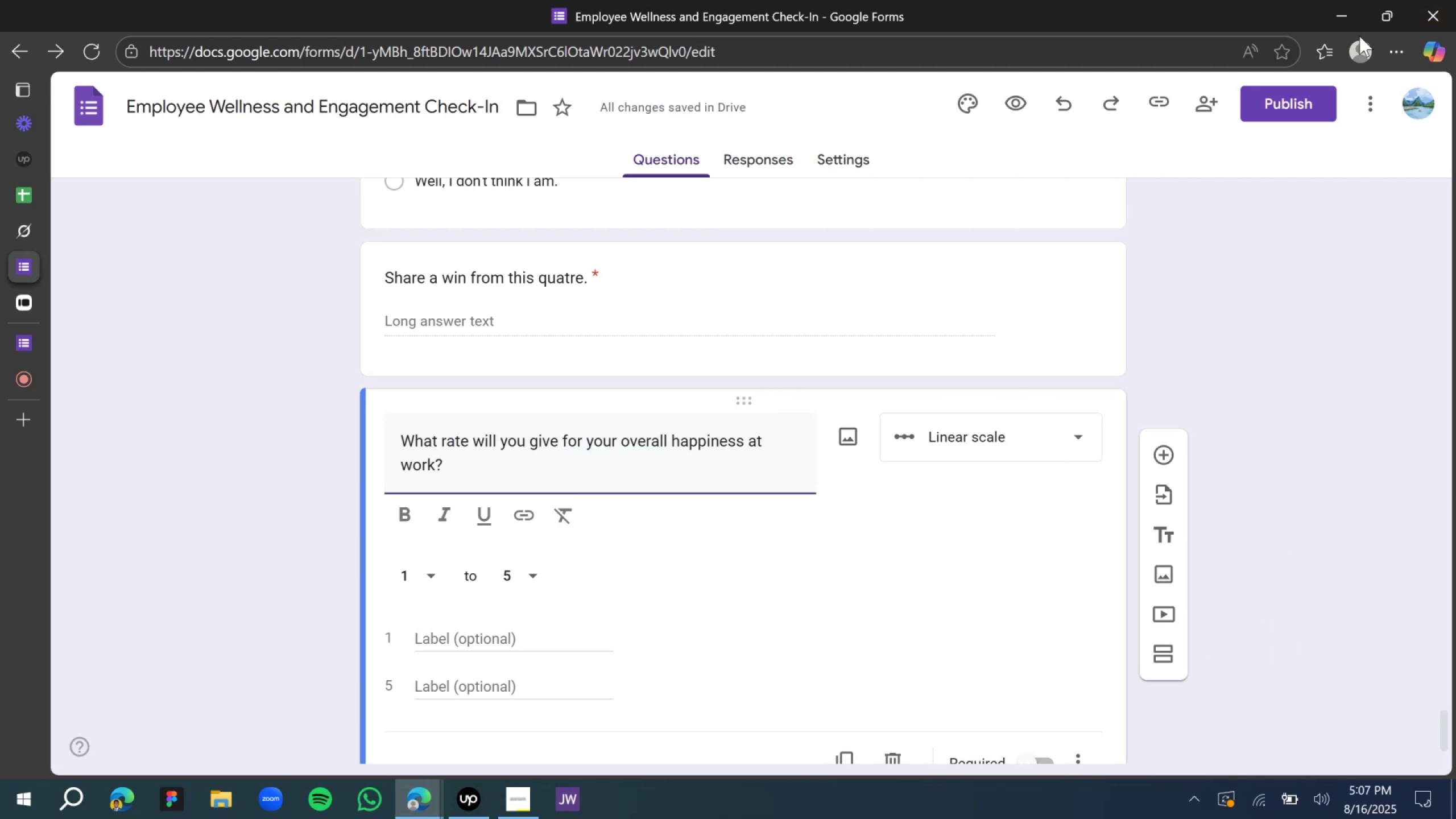 
wait(12.1)
 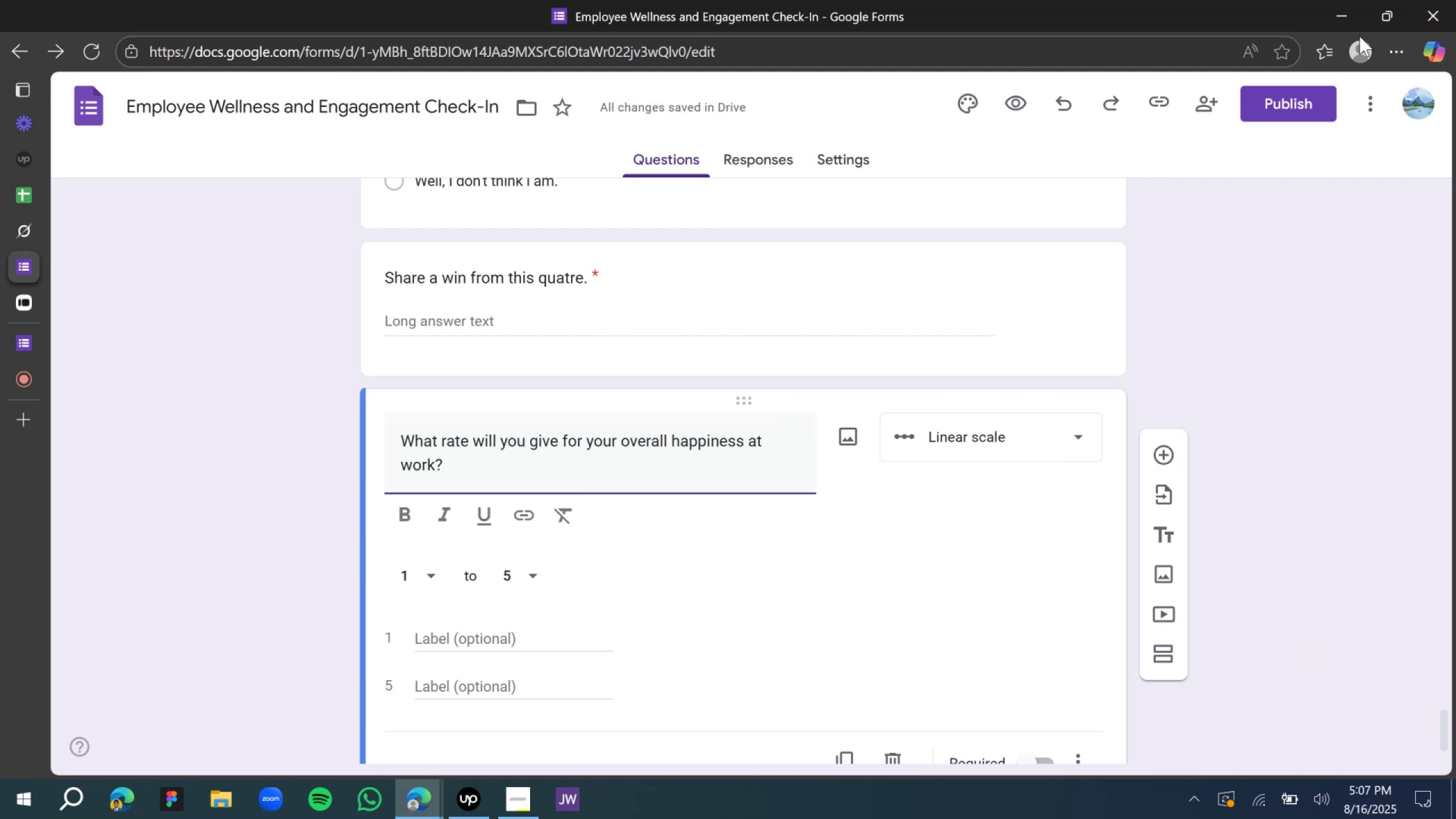 
left_click([260, 470])
 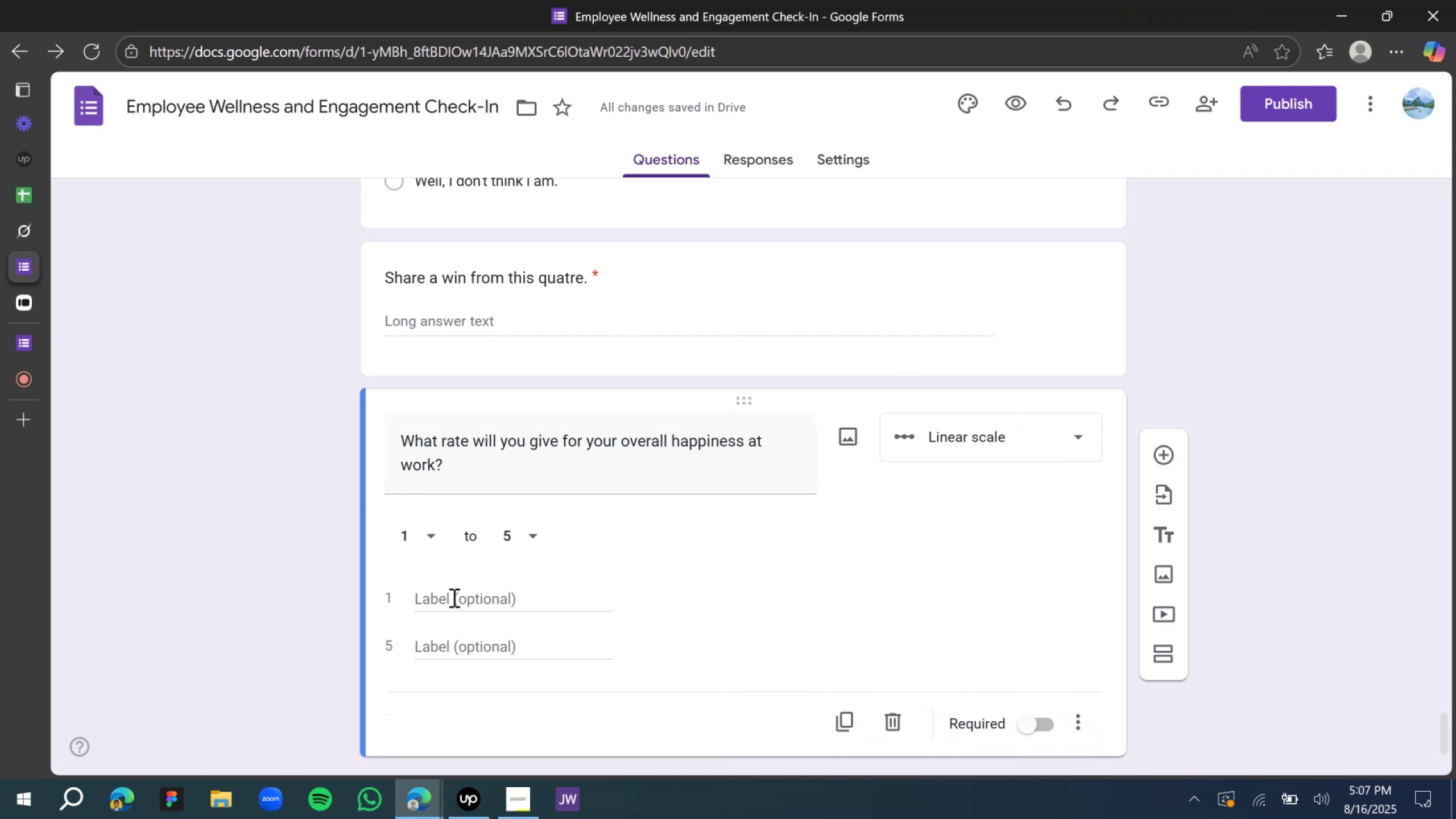 
left_click([453, 597])
 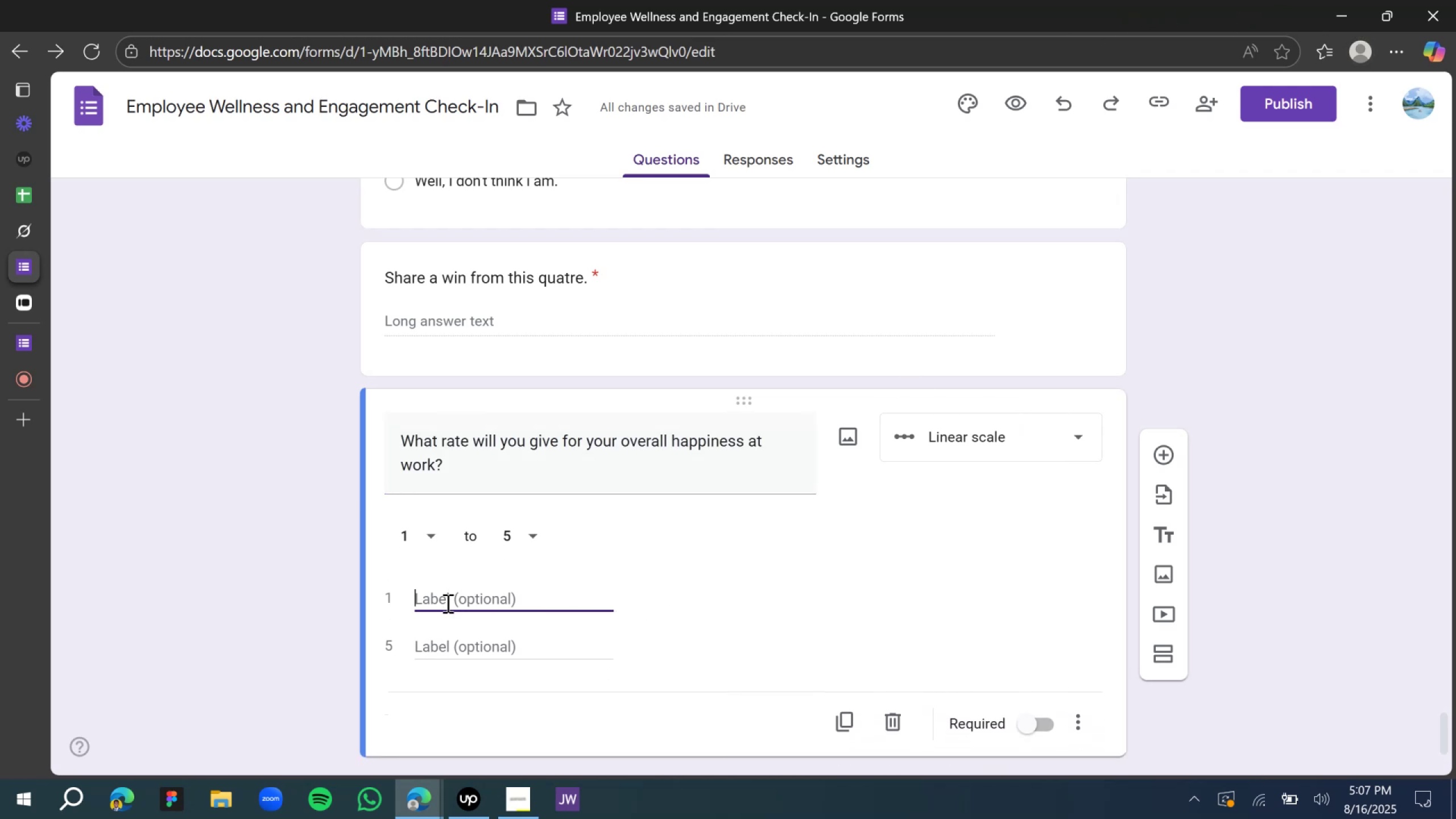 
type(Very happy)
 